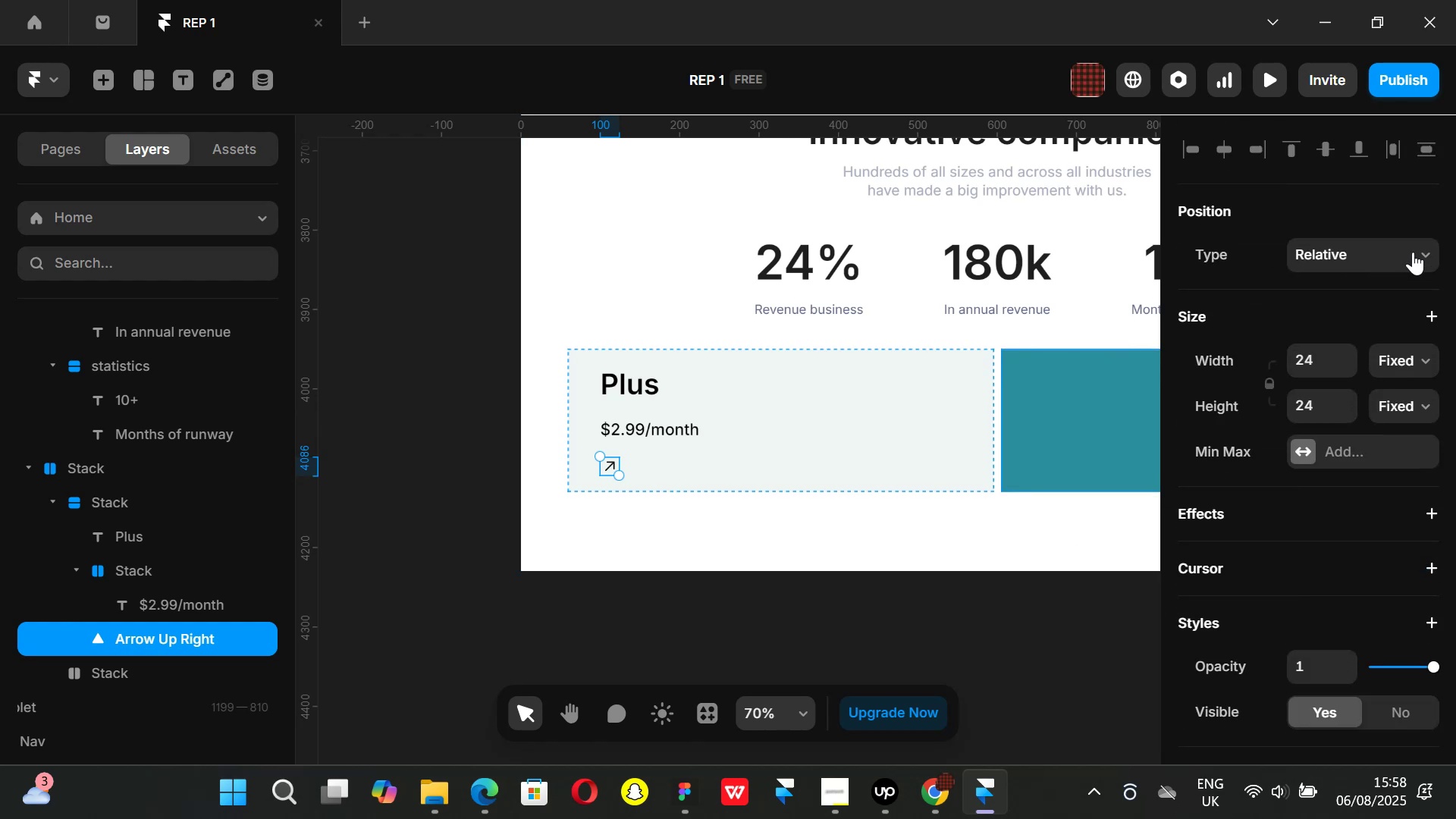 
left_click([1413, 252])
 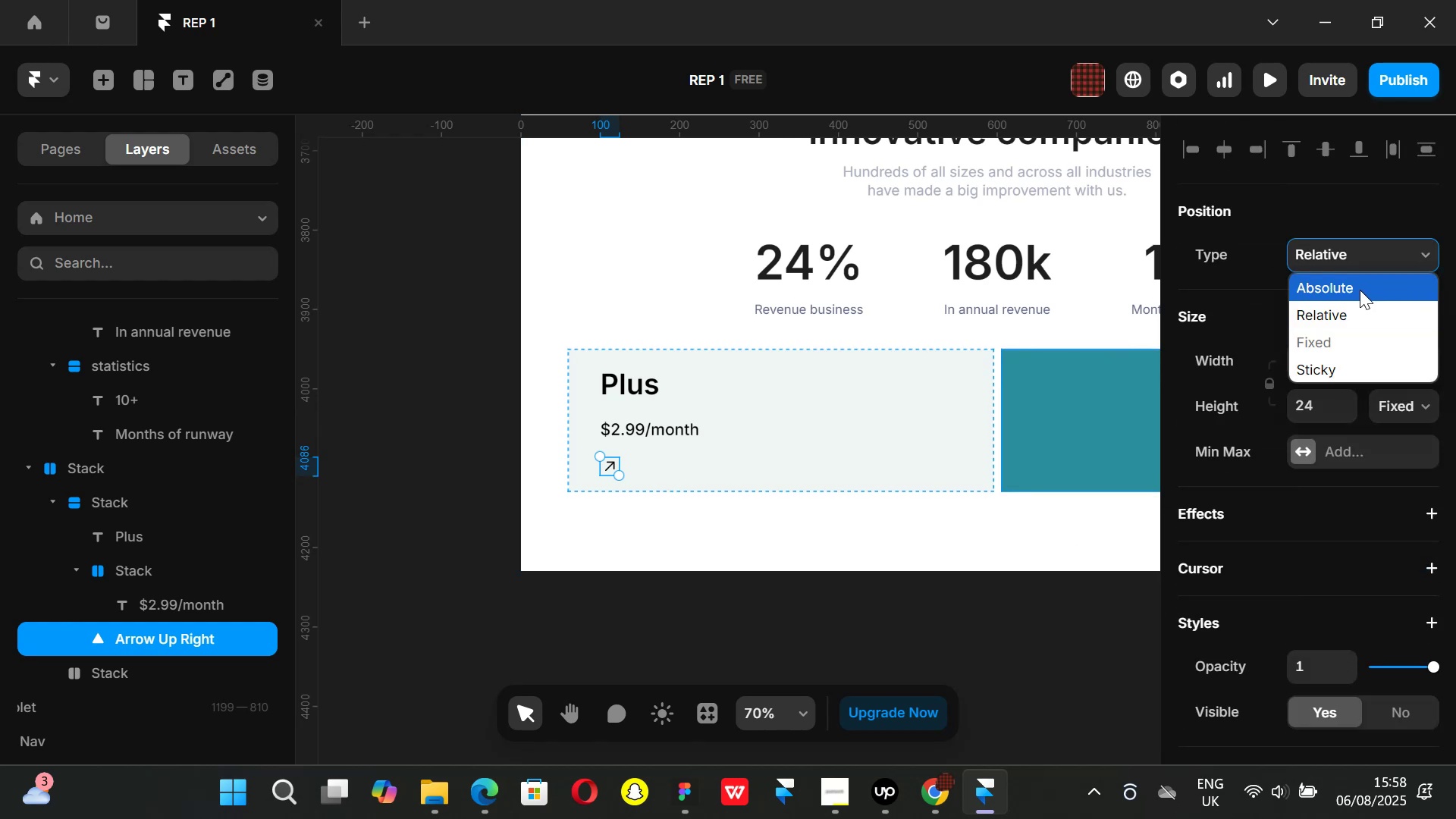 
left_click([1360, 290])
 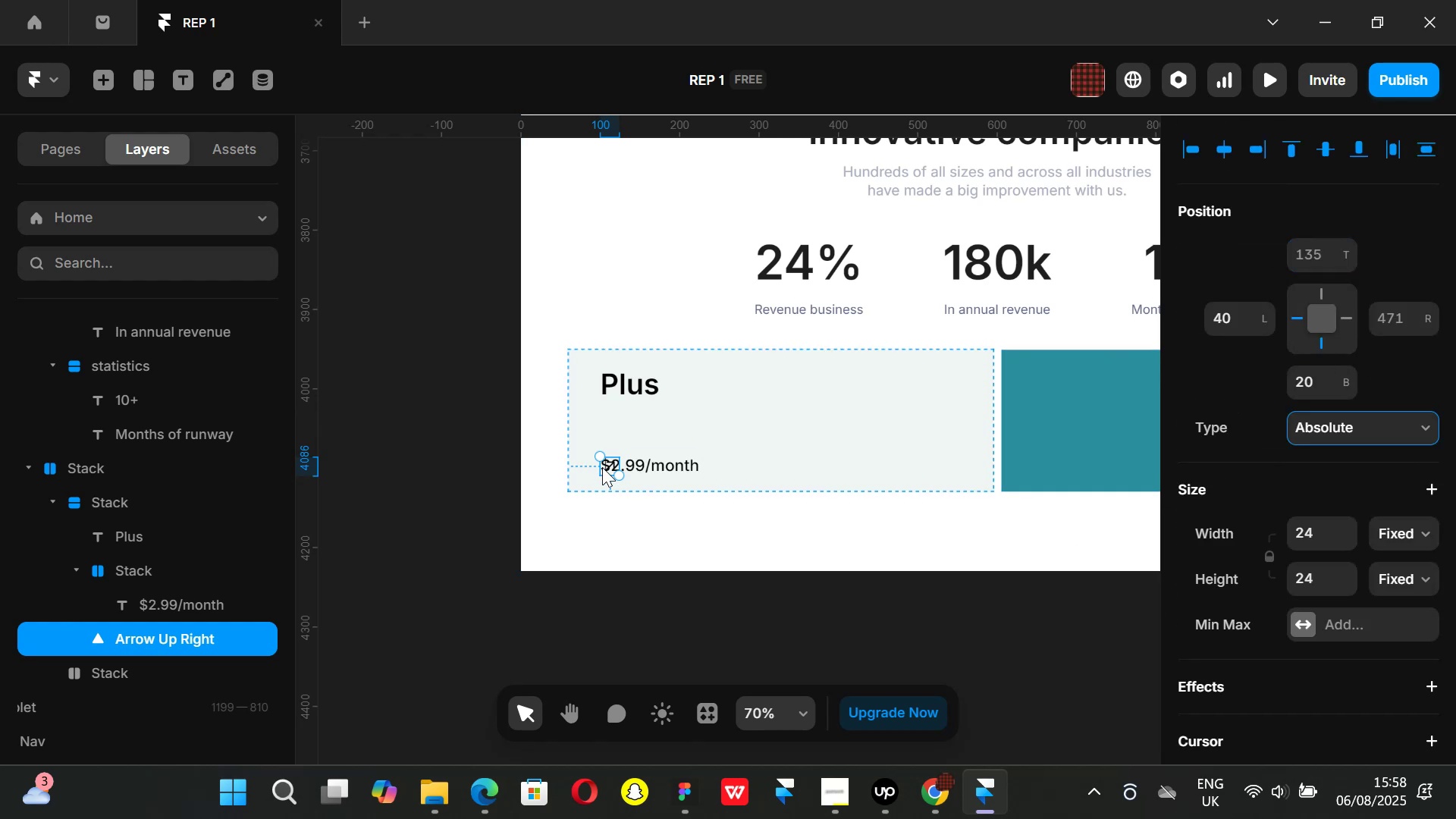 
left_click_drag(start_coordinate=[602, 462], to_coordinate=[879, 472])
 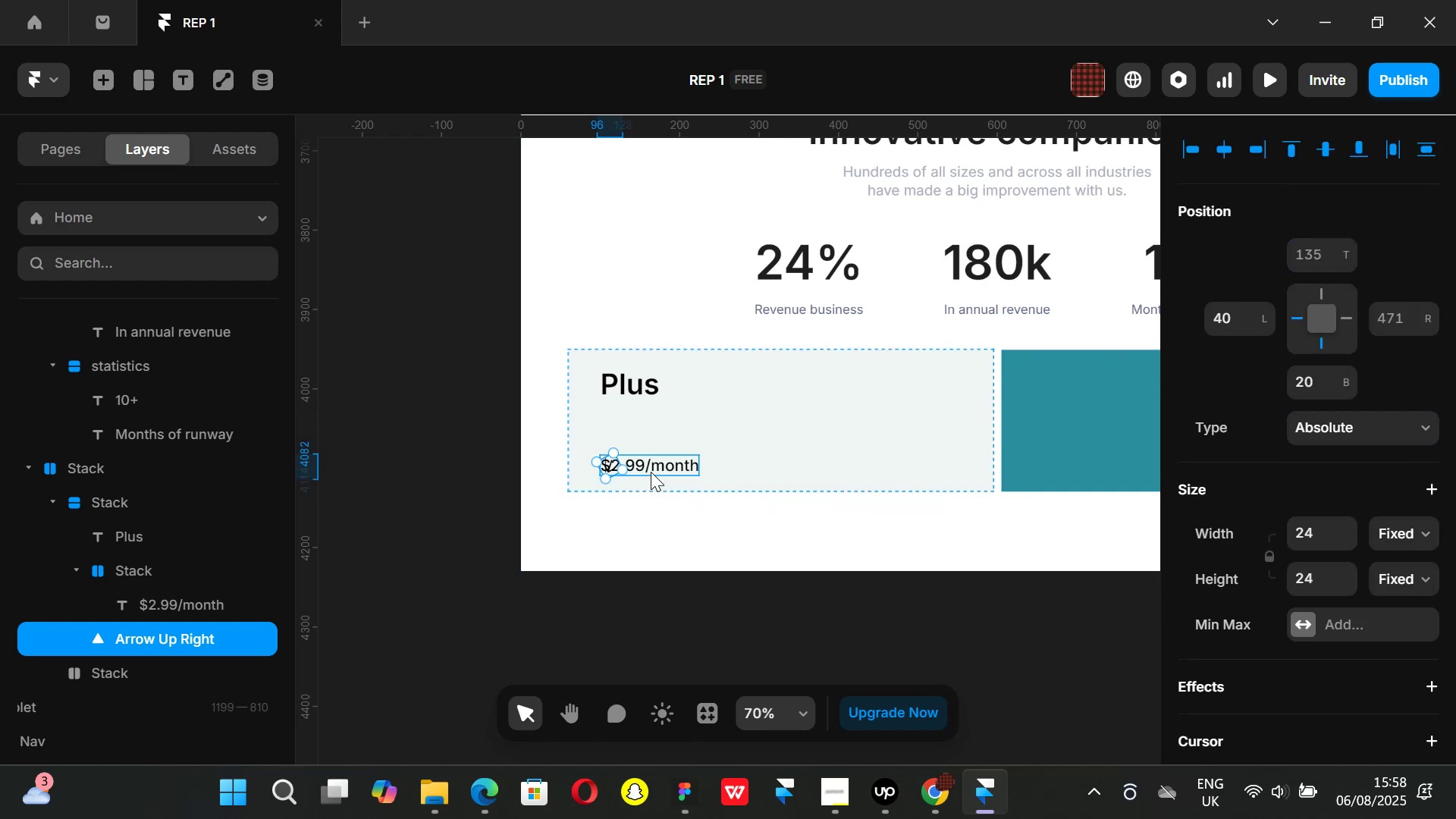 
key(Control+Z)
 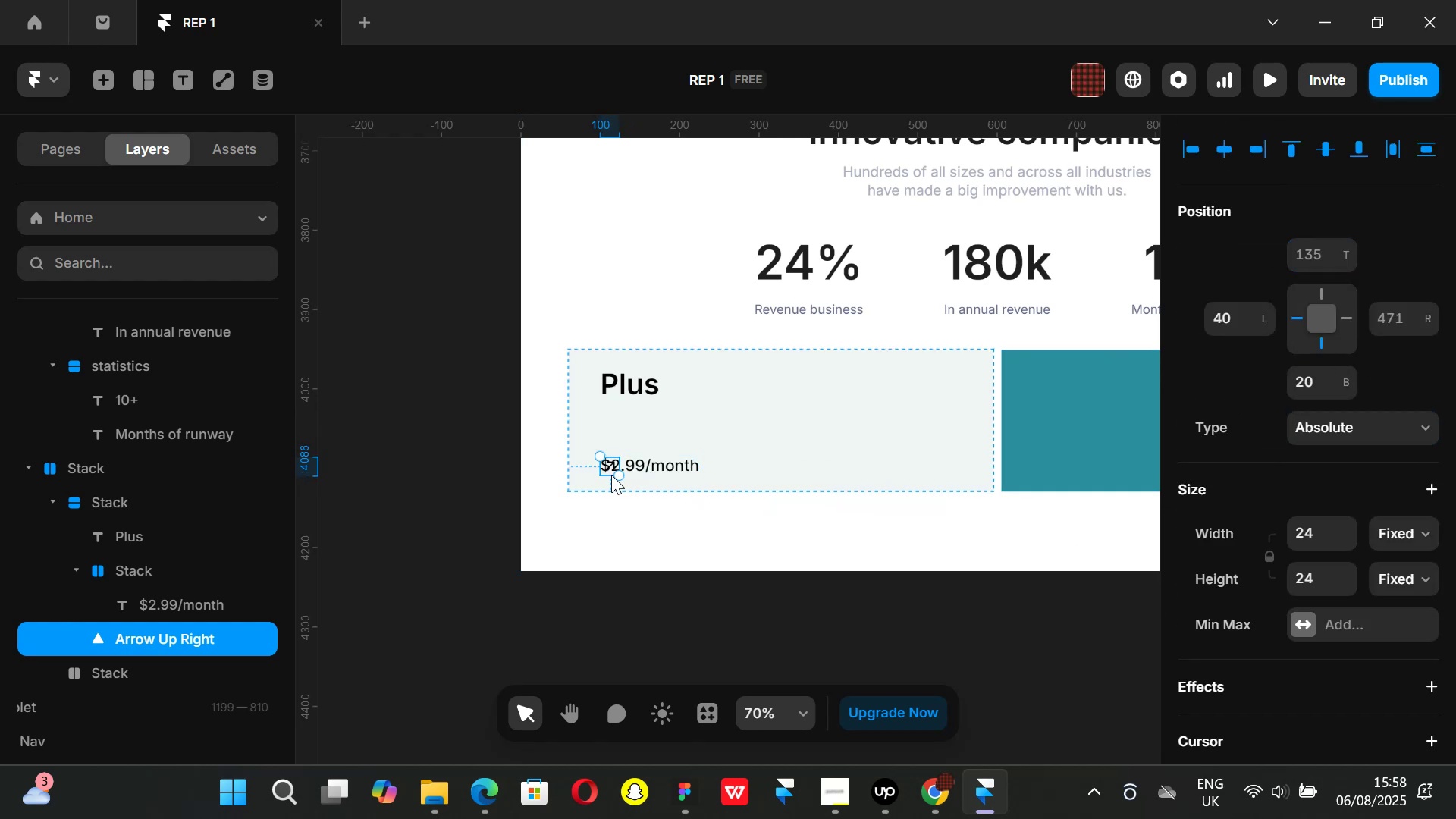 
key(Control+ControlLeft)
 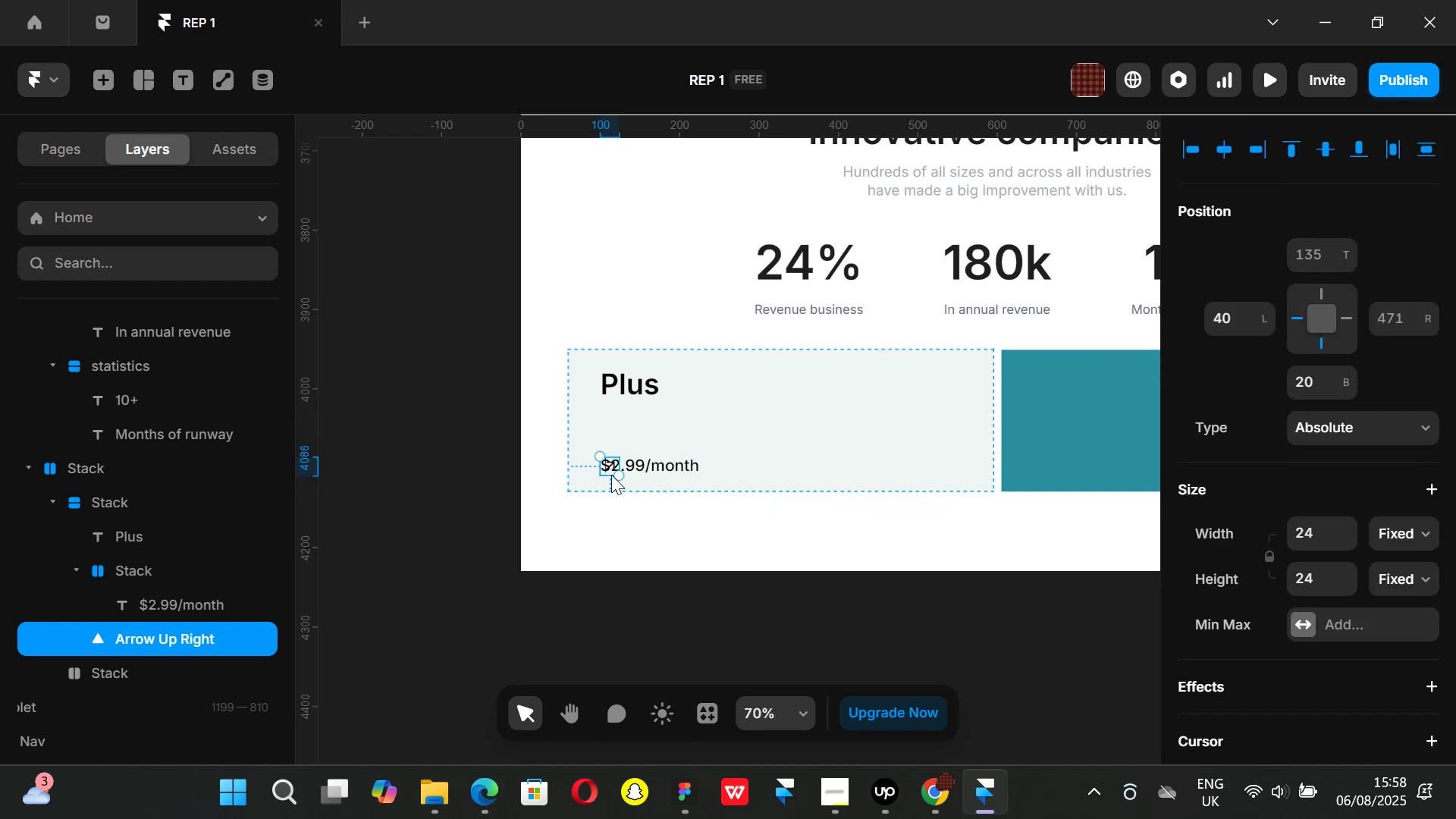 
key(Control+Z)
 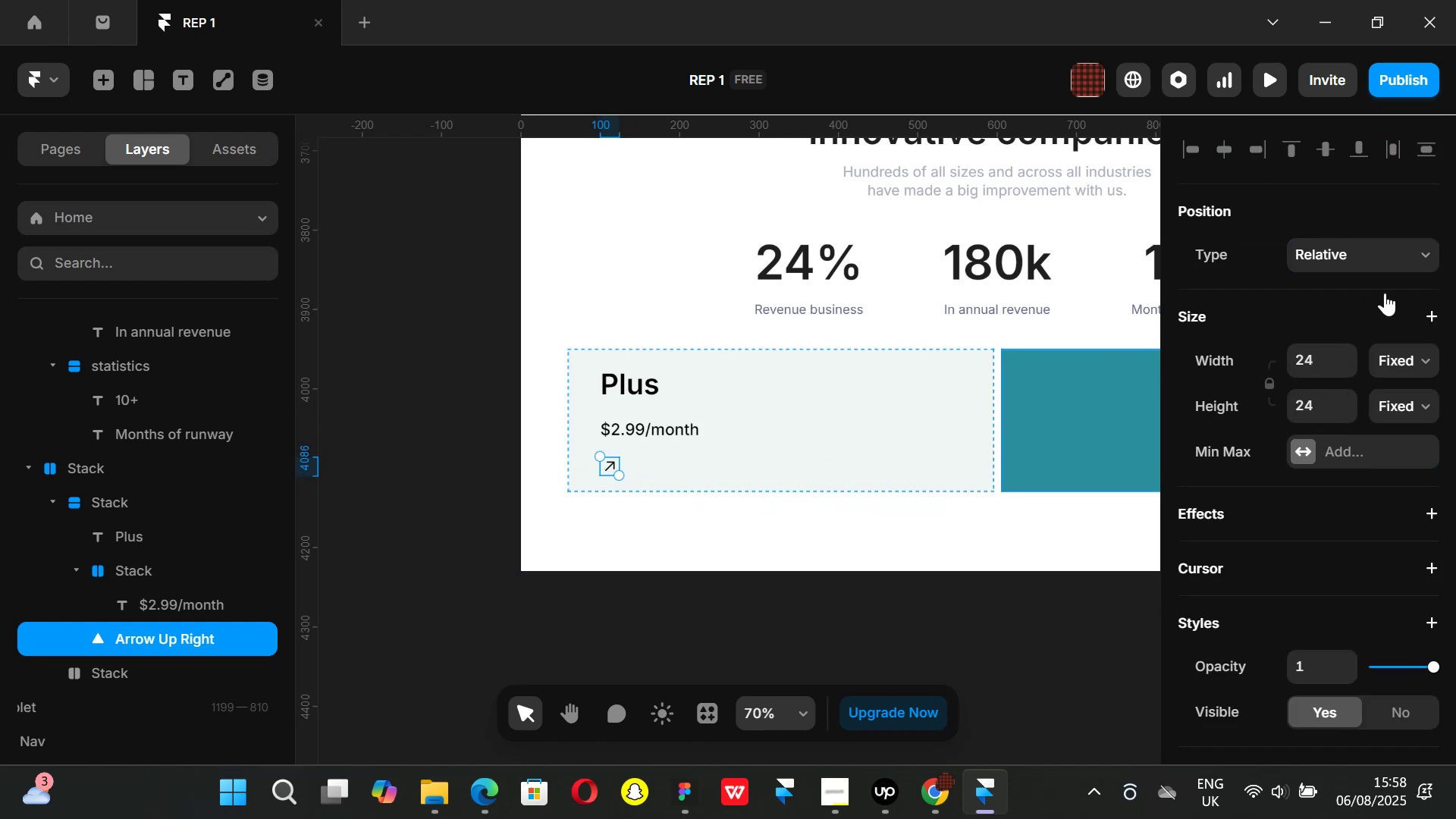 
left_click([1418, 259])
 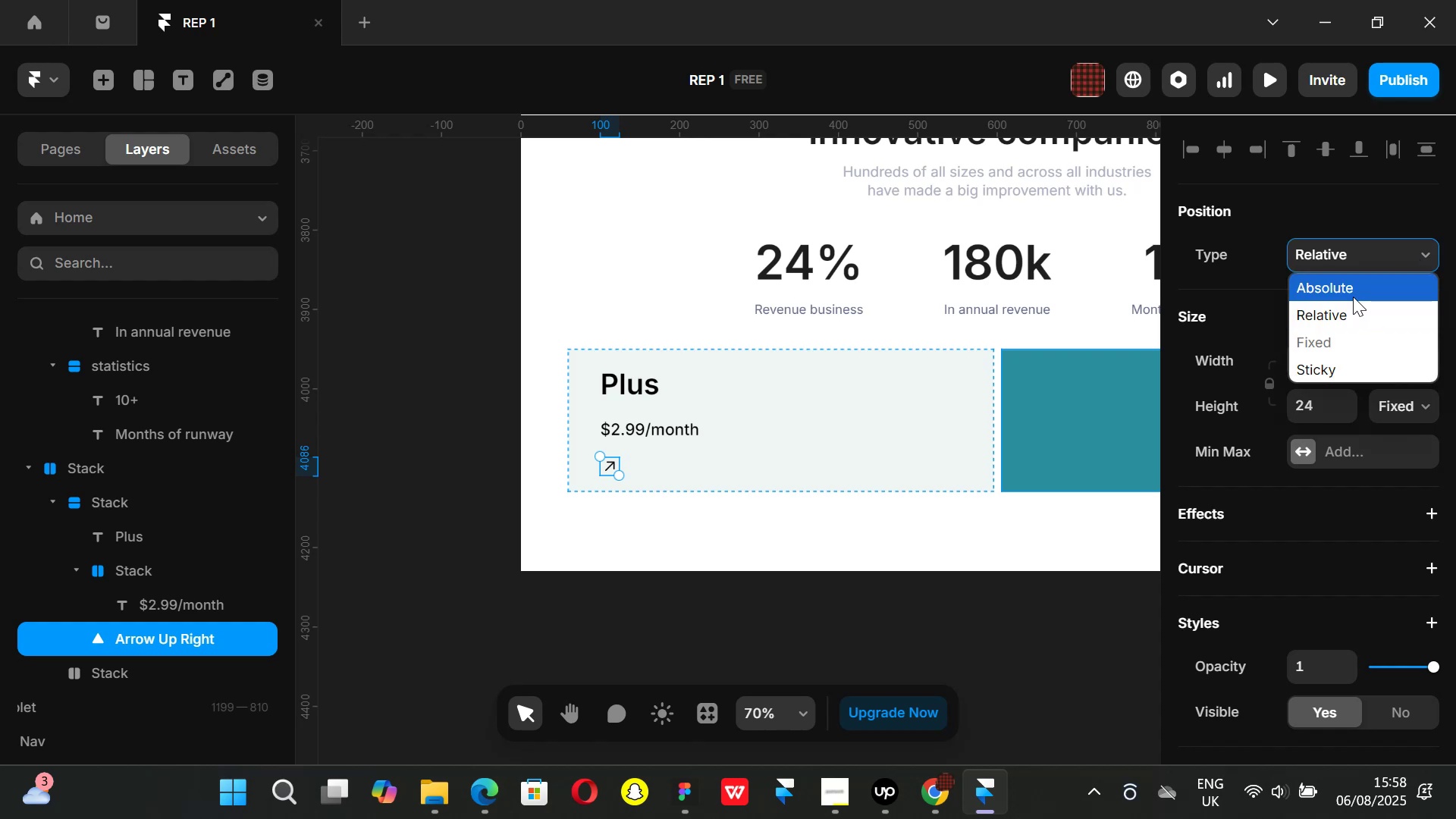 
left_click([1353, 297])
 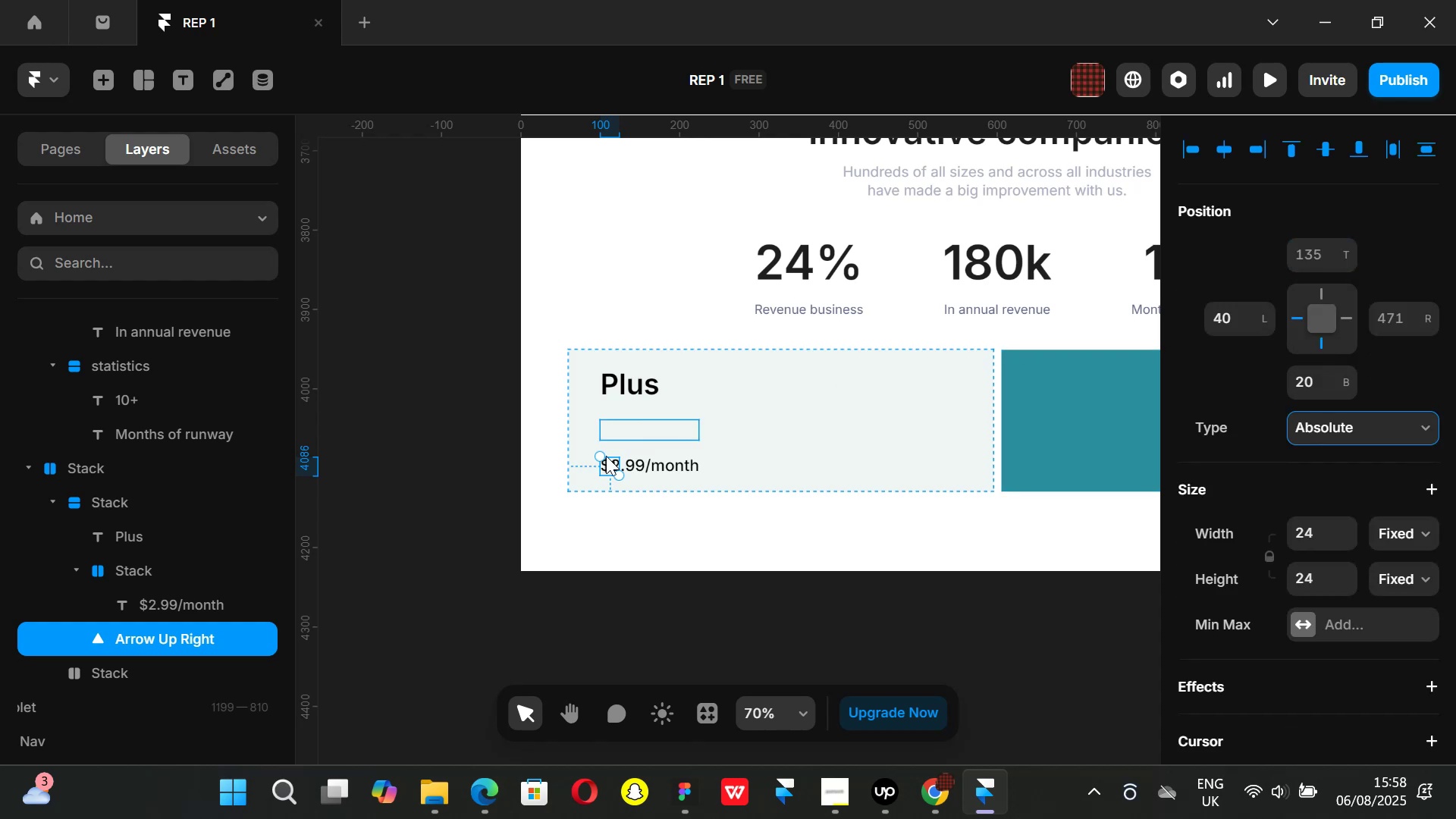 
hold_key(key=ControlLeft, duration=0.39)
scroll: coordinate [617, 483], scroll_direction: up, amount: 2.0
 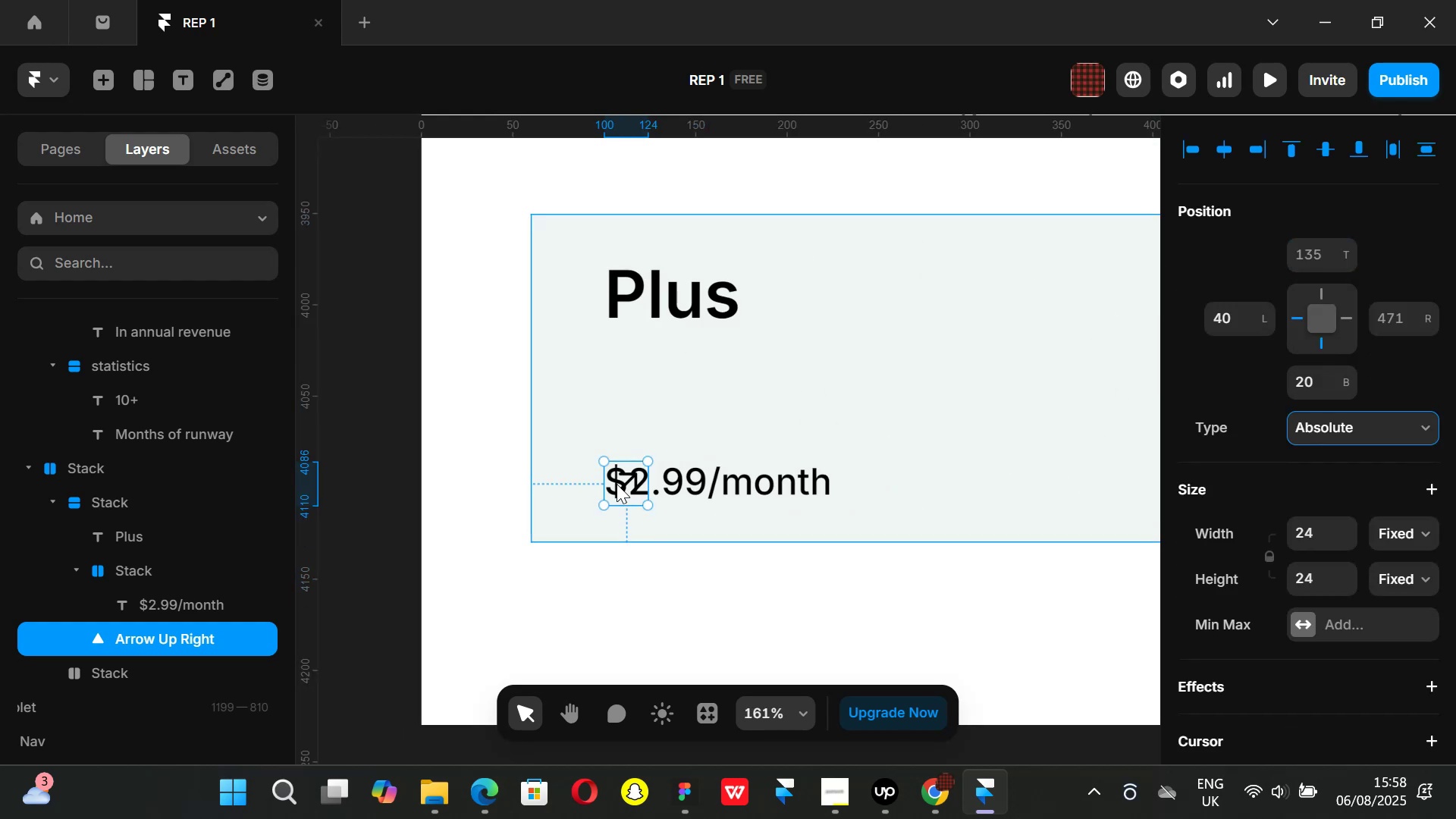 
hold_key(key=ControlLeft, duration=0.62)
 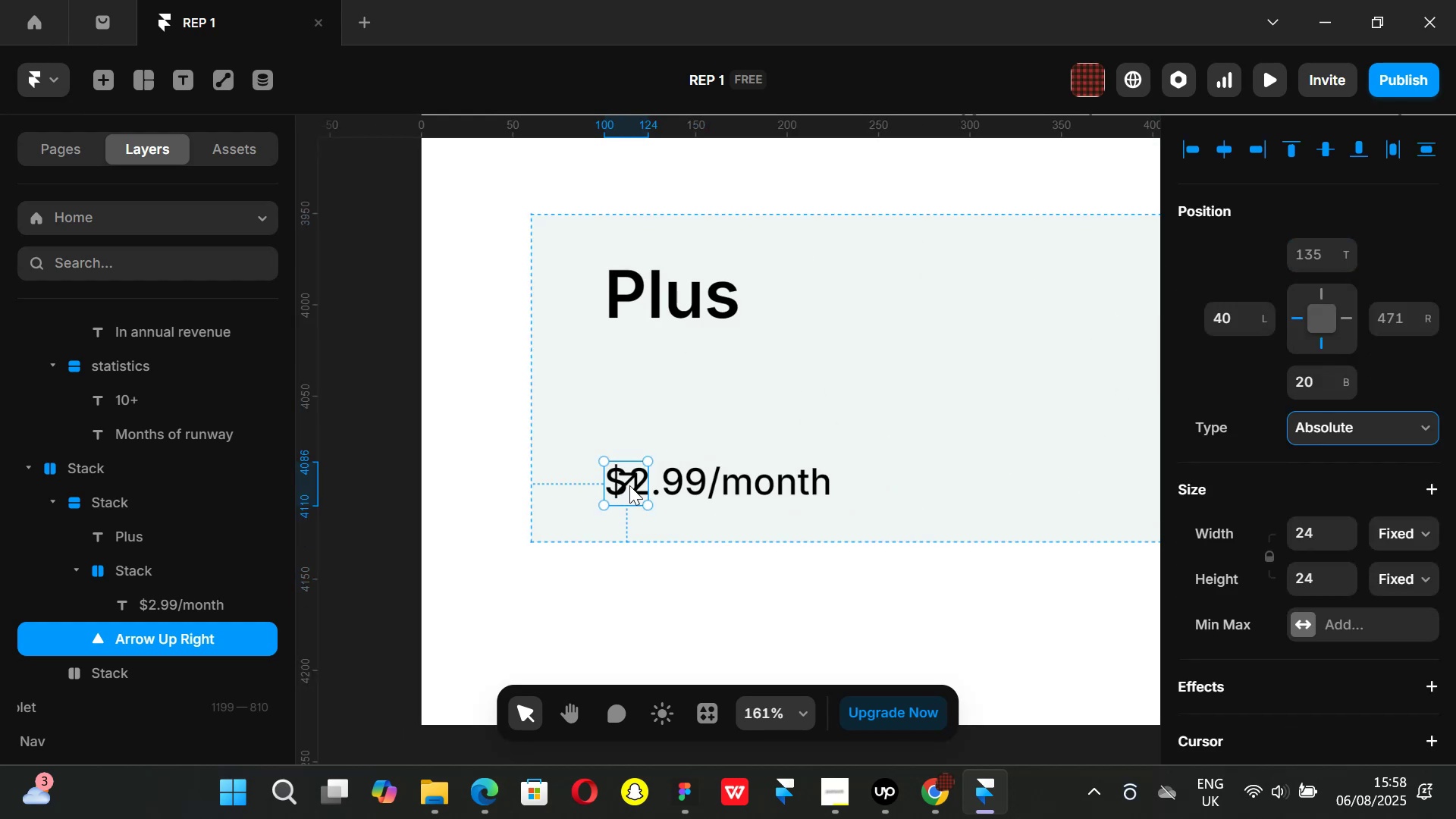 
left_click_drag(start_coordinate=[629, 485], to_coordinate=[1047, 485])
 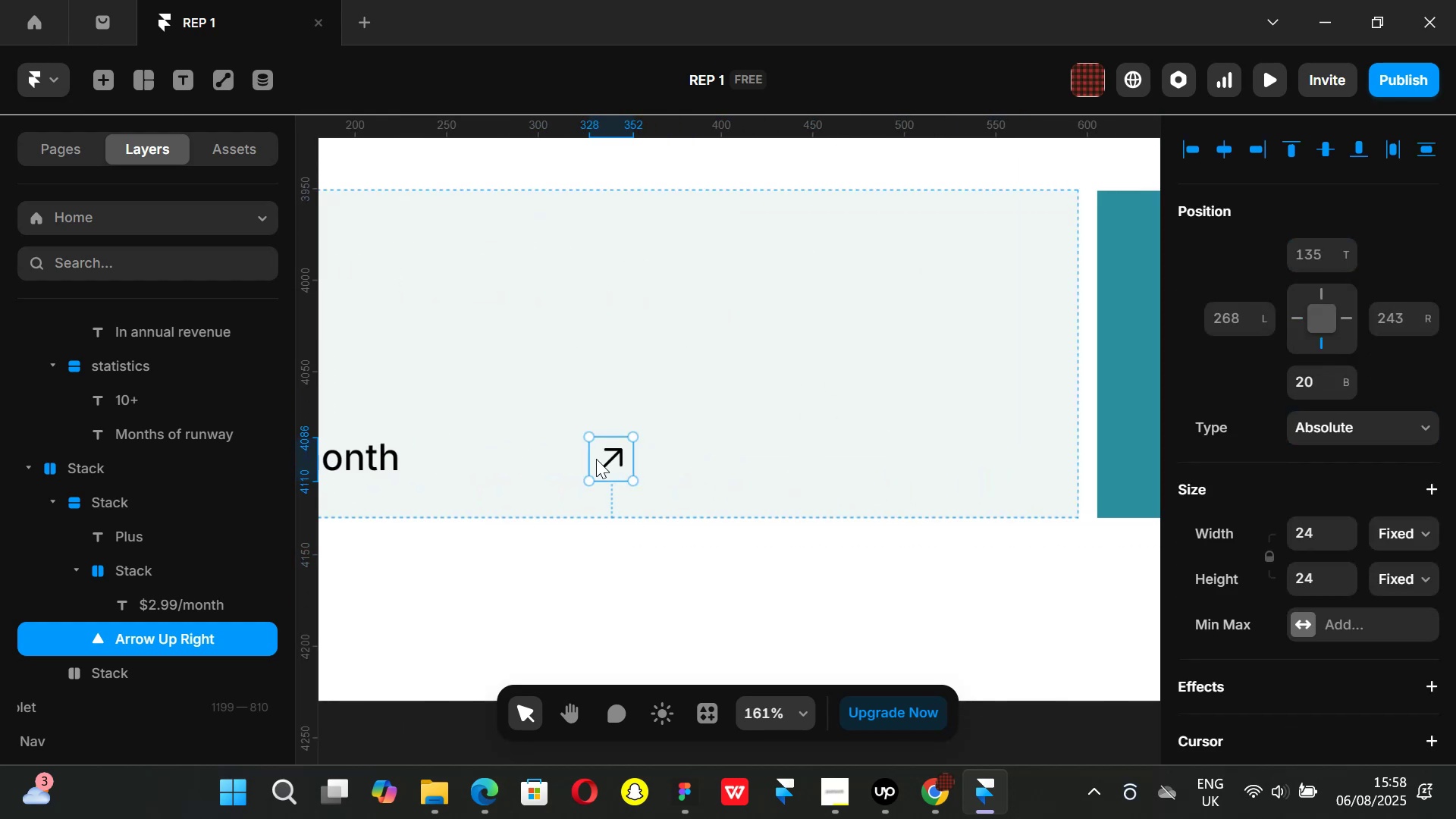 
left_click_drag(start_coordinate=[610, 458], to_coordinate=[1026, 457])
 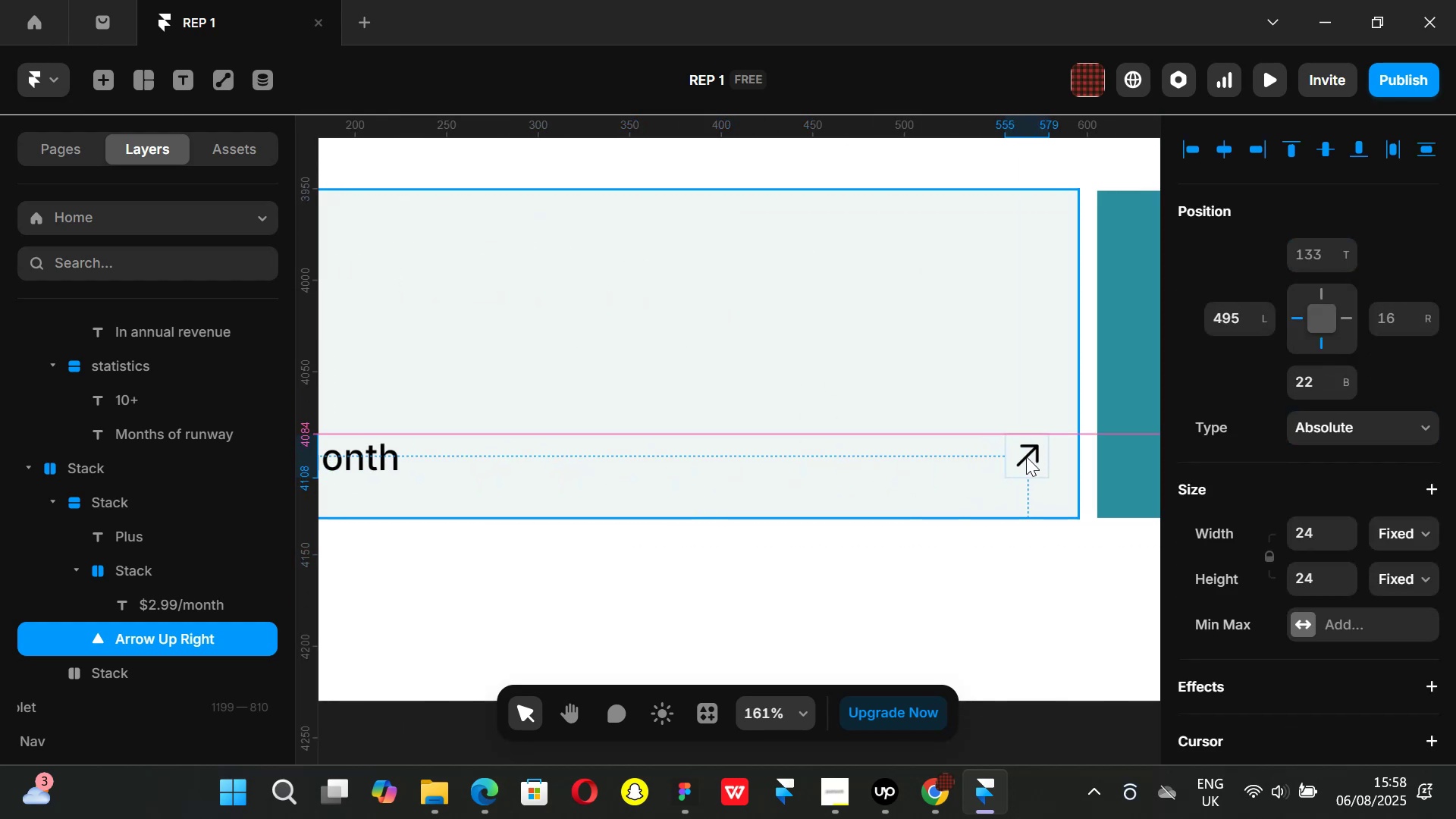 
hold_key(key=ControlLeft, duration=1.08)
scroll: coordinate [987, 485], scroll_direction: down, amount: 2.0
 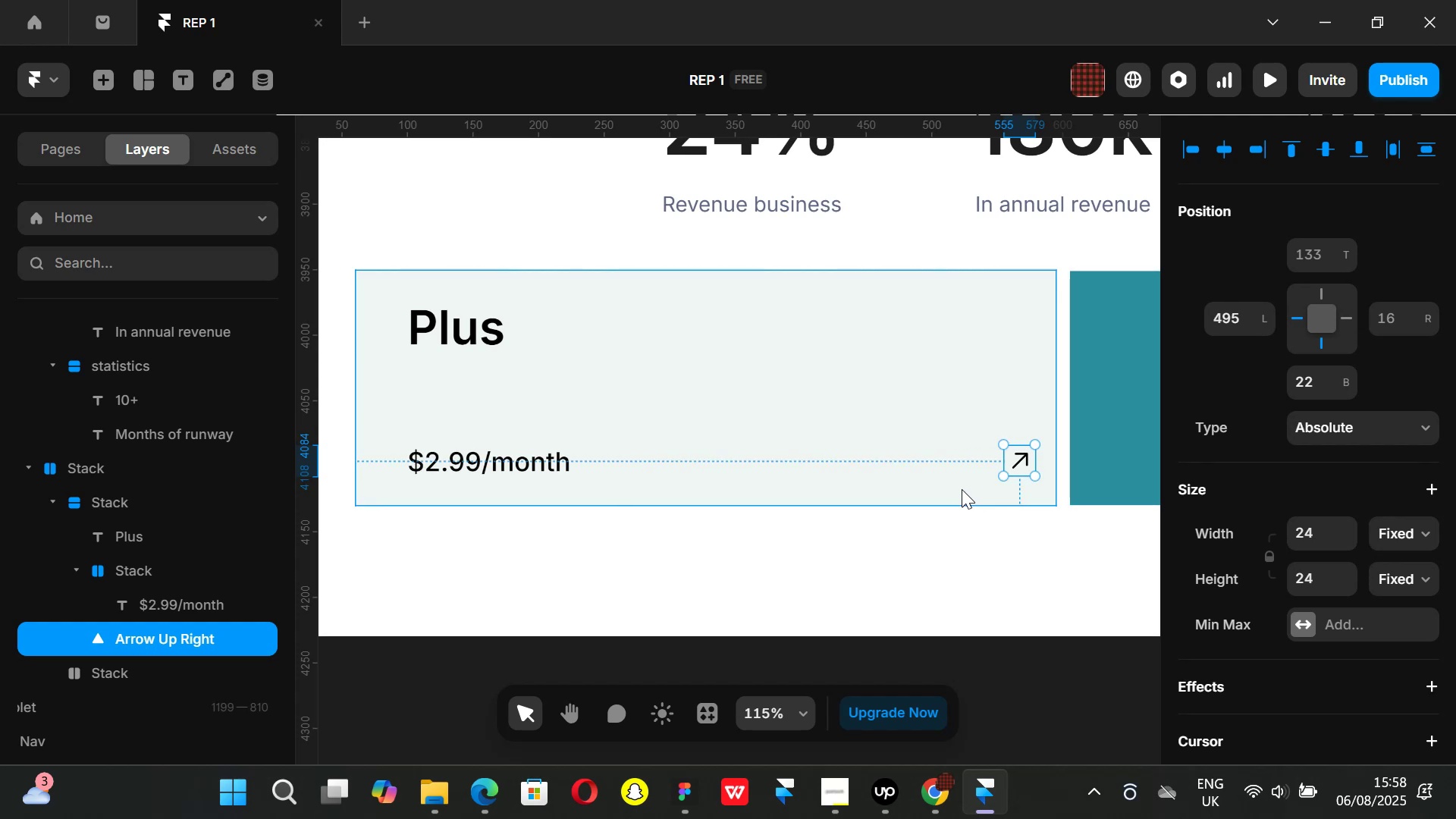 
hold_key(key=AltLeft, duration=0.71)
 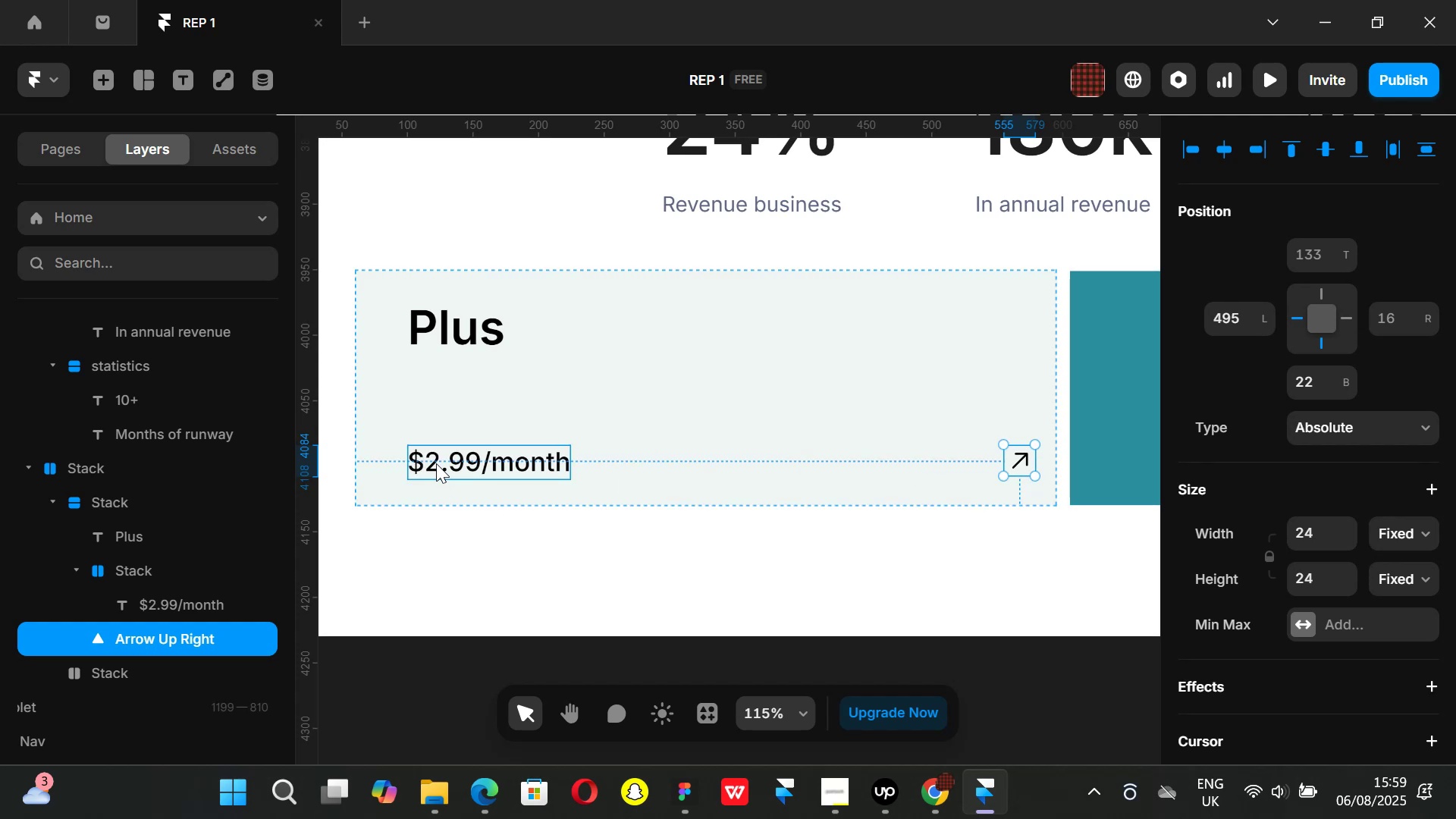 
left_click([436, 463])
 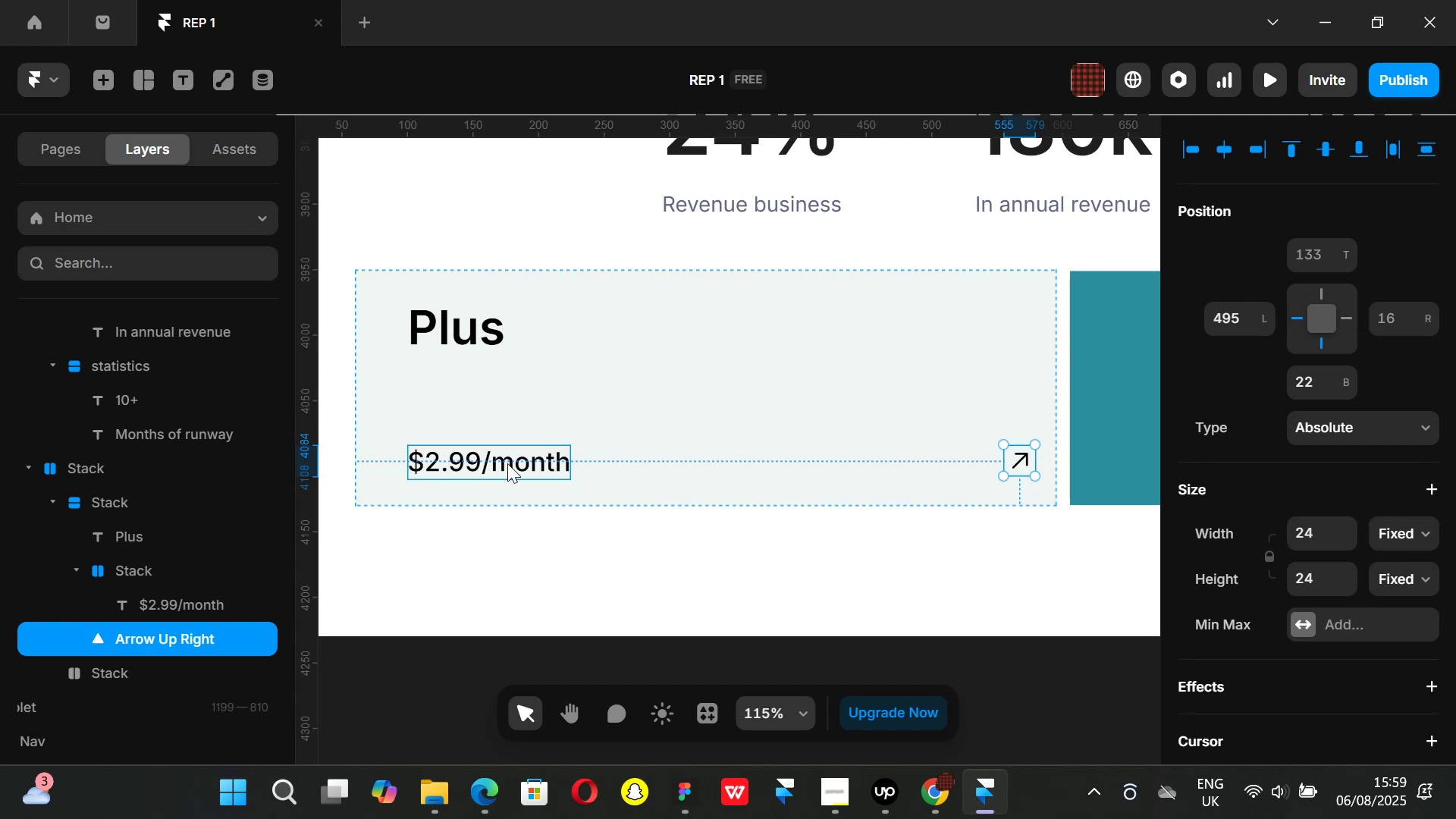 
hold_key(key=AltLeft, duration=0.56)
 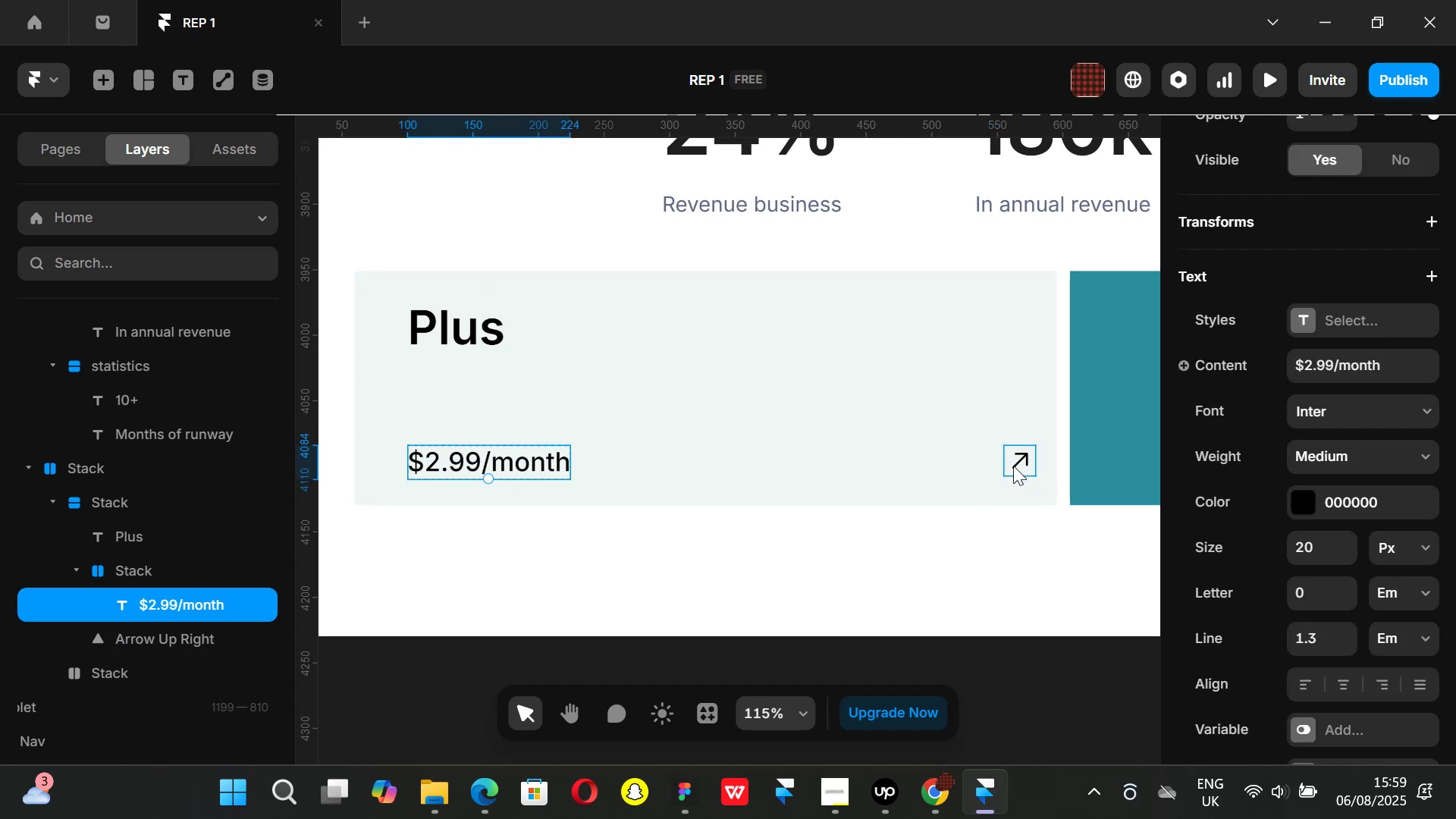 
left_click([1013, 466])
 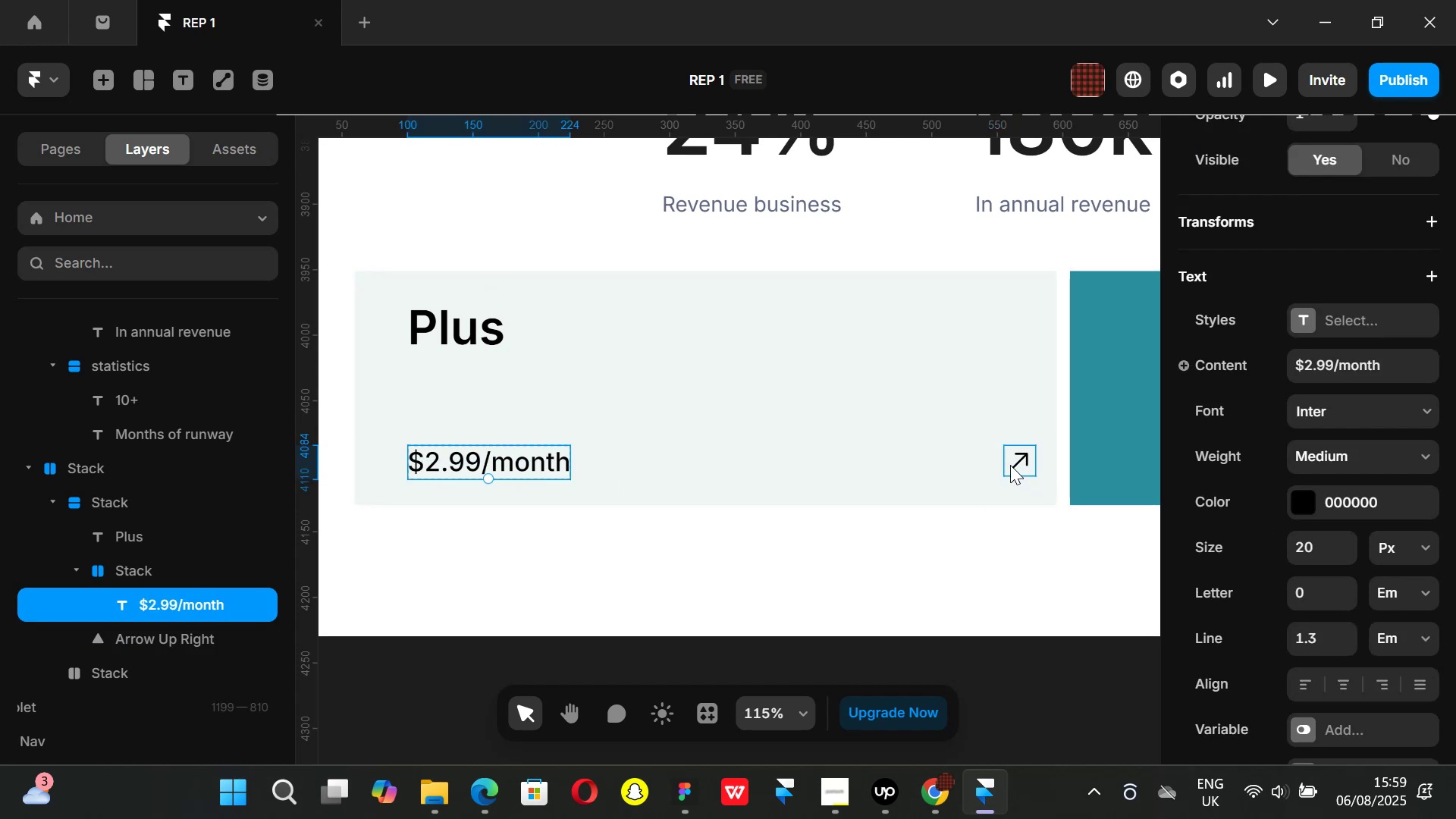 
key(Alt+ArrowDown)
 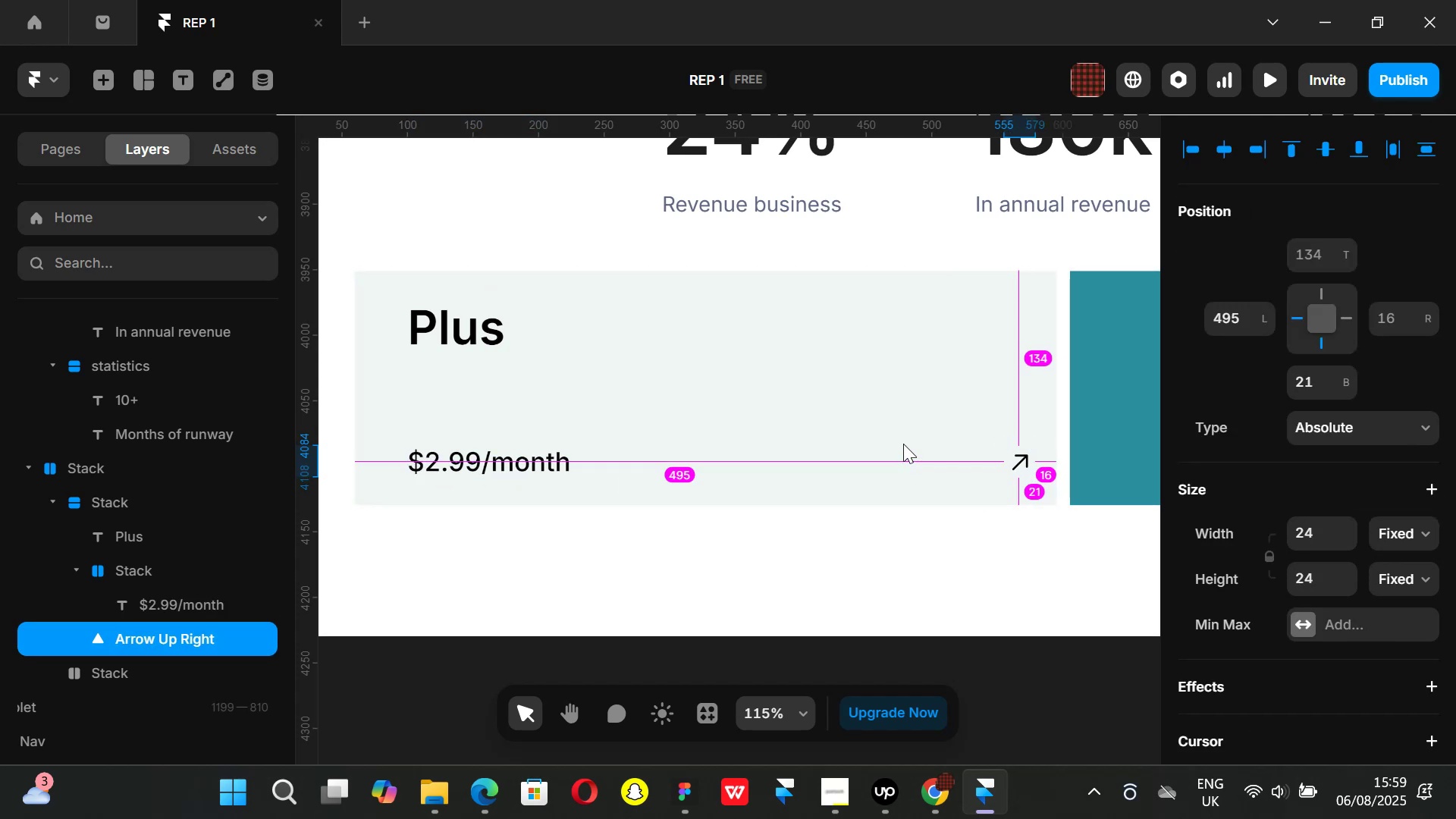 
key(Alt+ArrowDown)
 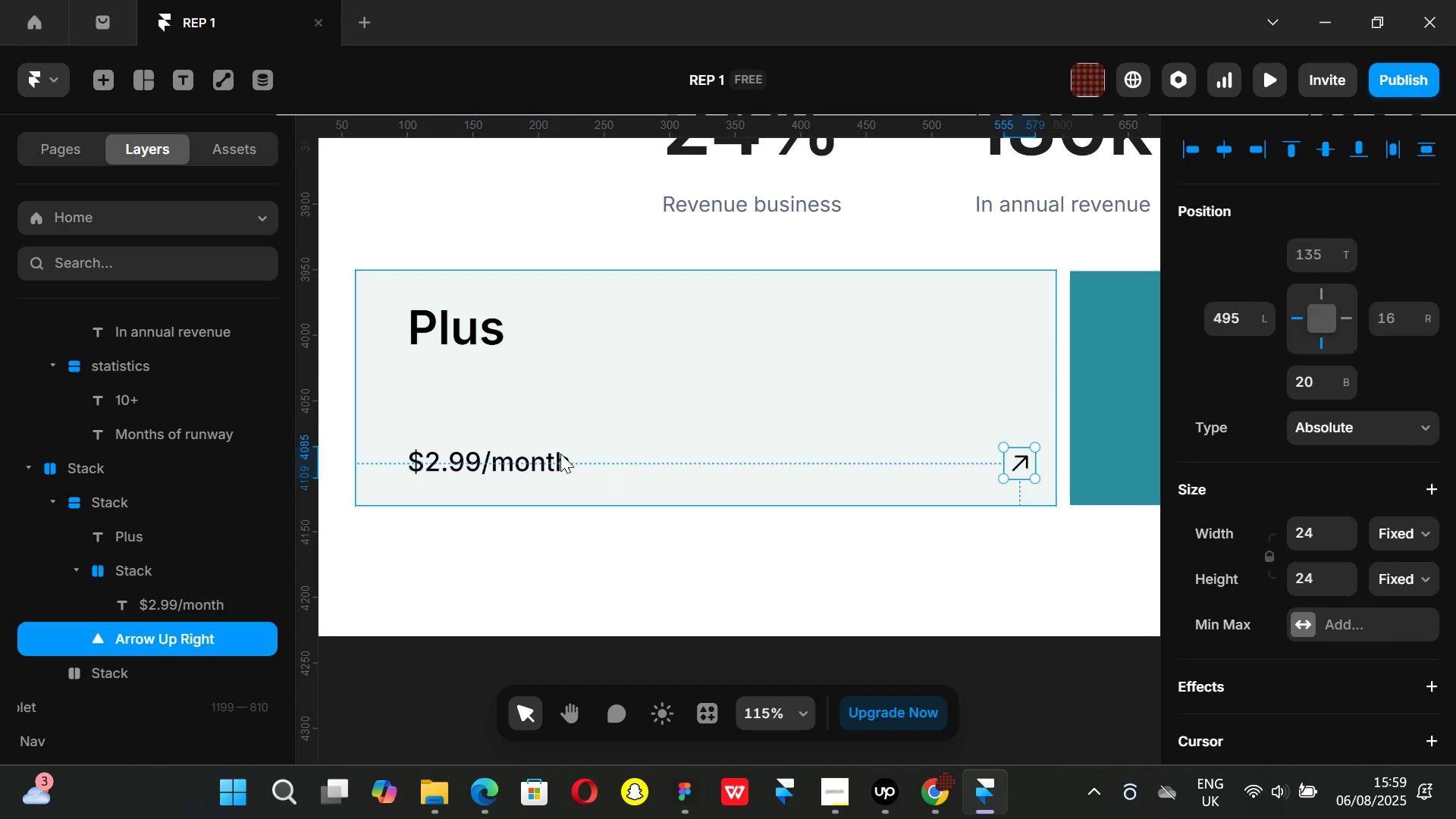 
left_click([519, 461])
 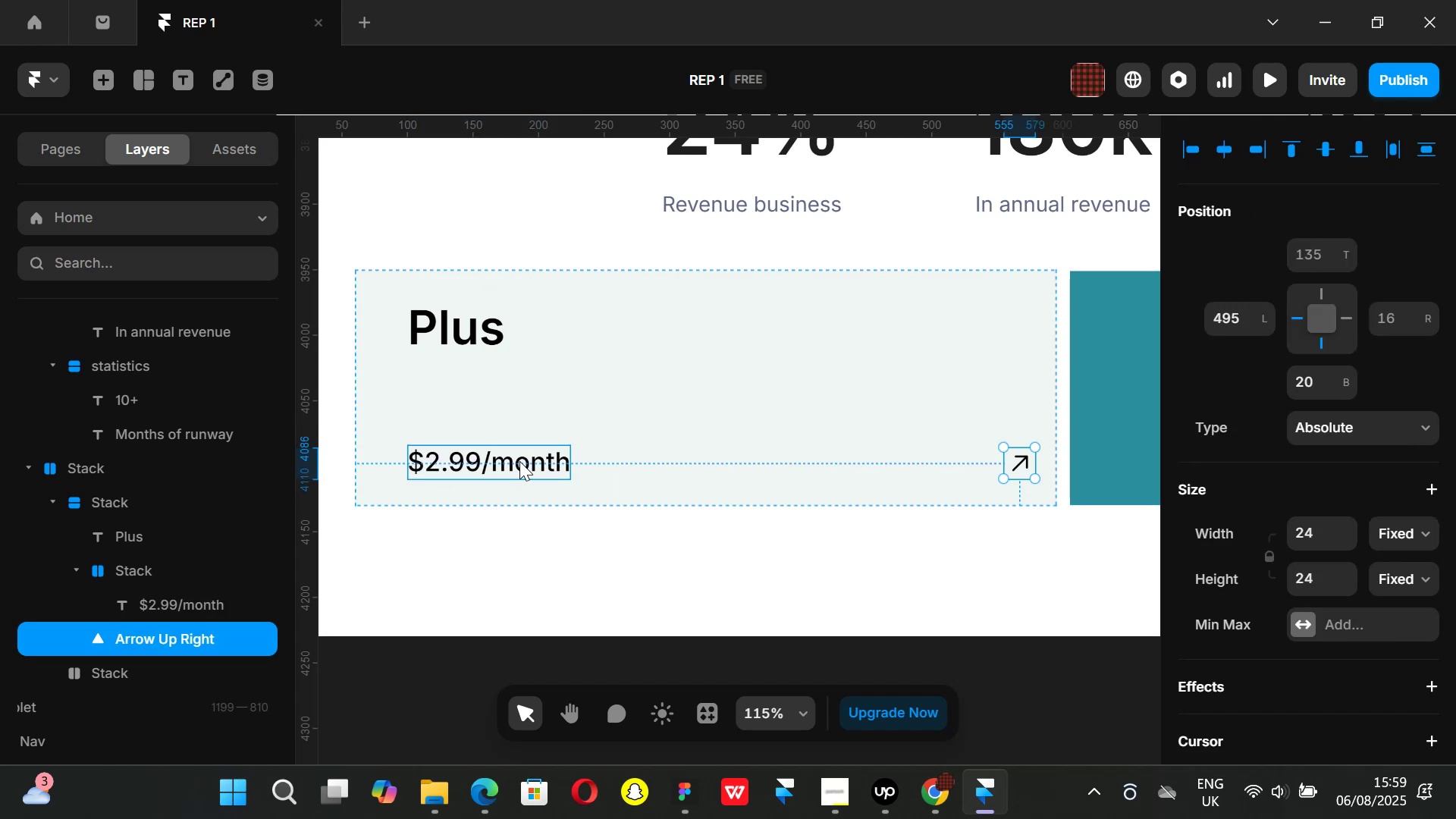 
hold_key(key=AltLeft, duration=0.38)
 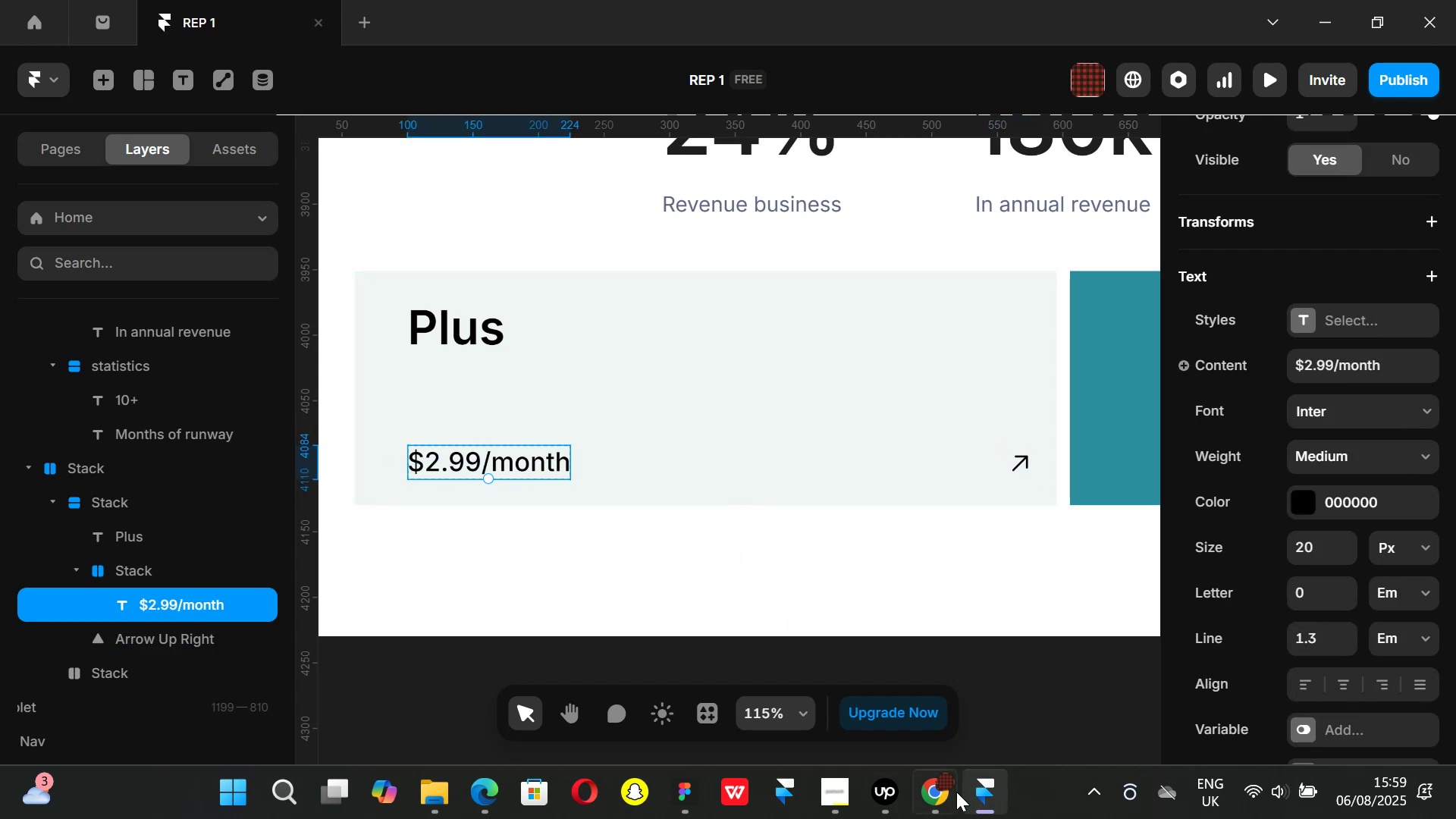 
left_click([956, 792])
 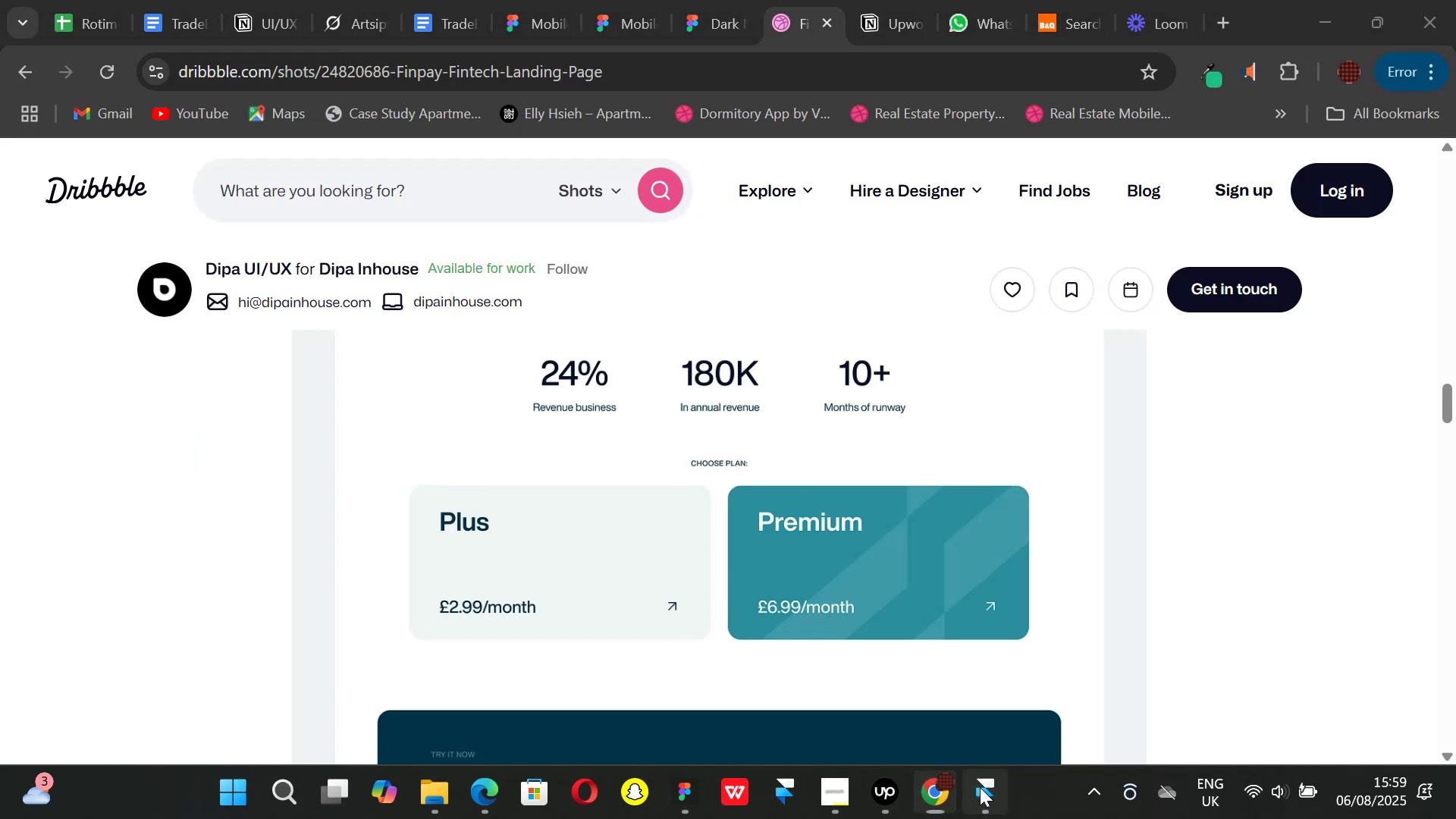 
key(Alt+AltLeft)
 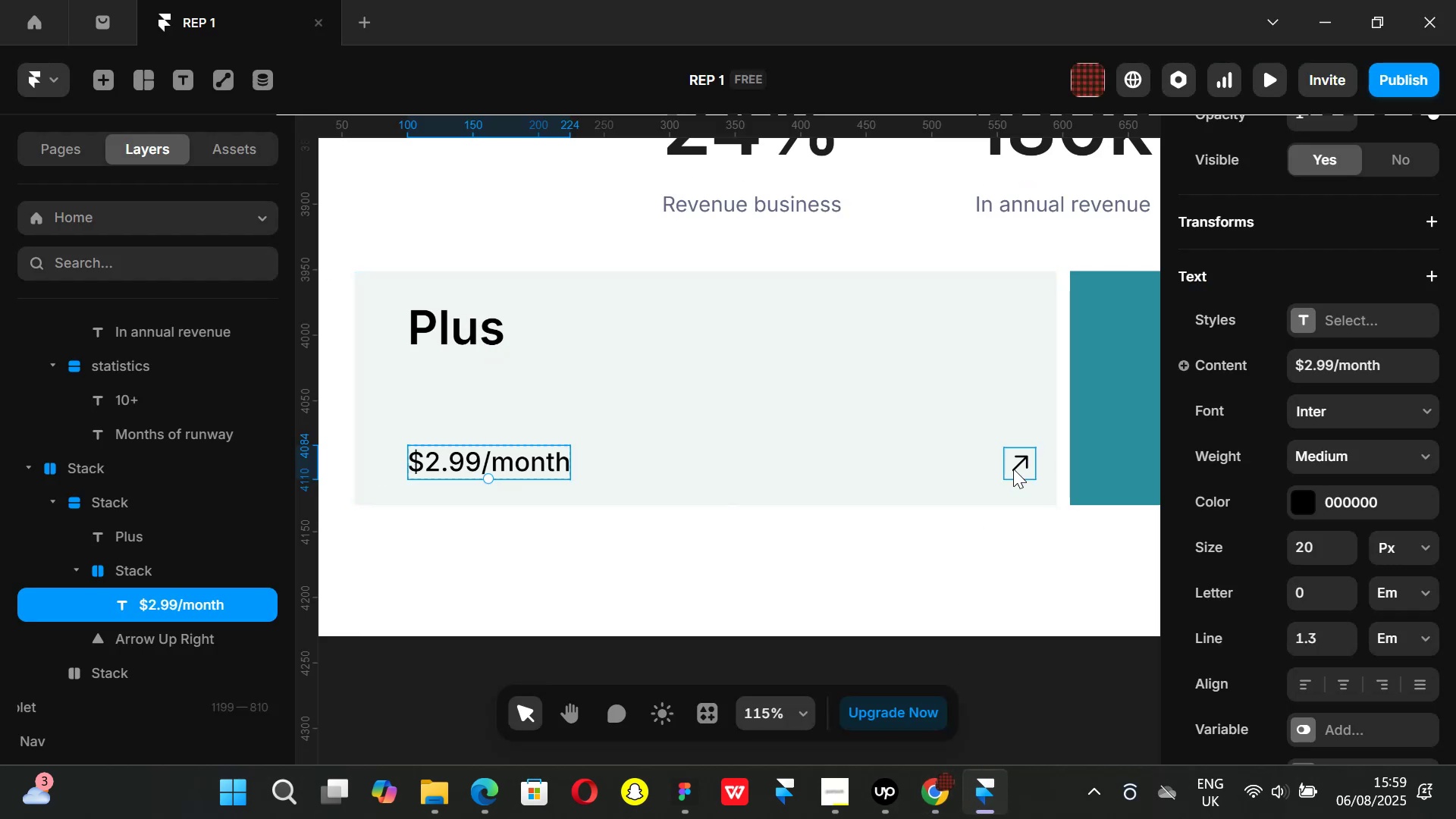 
left_click([1018, 467])
 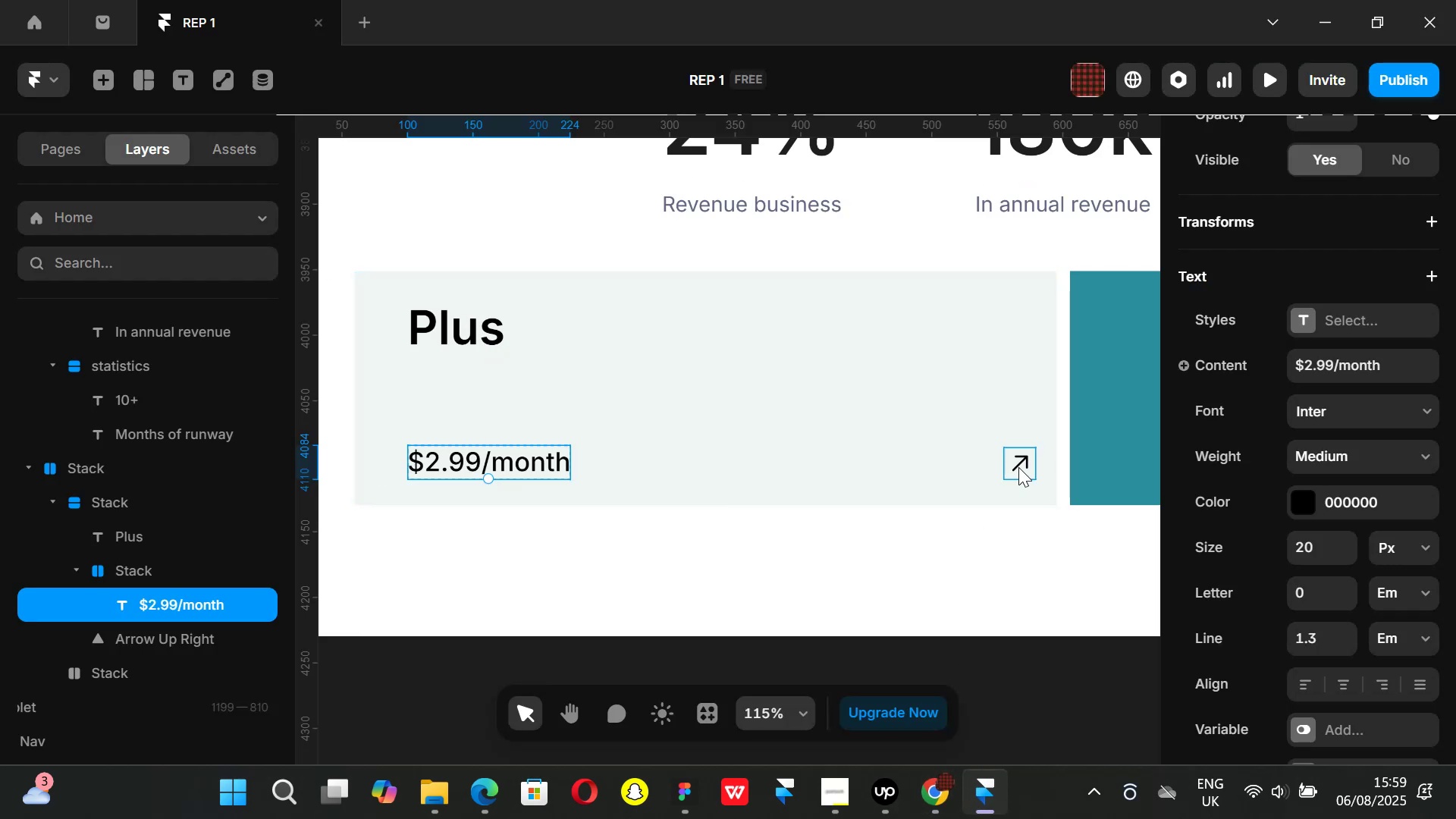 
hold_key(key=ArrowLeft, duration=1.2)
 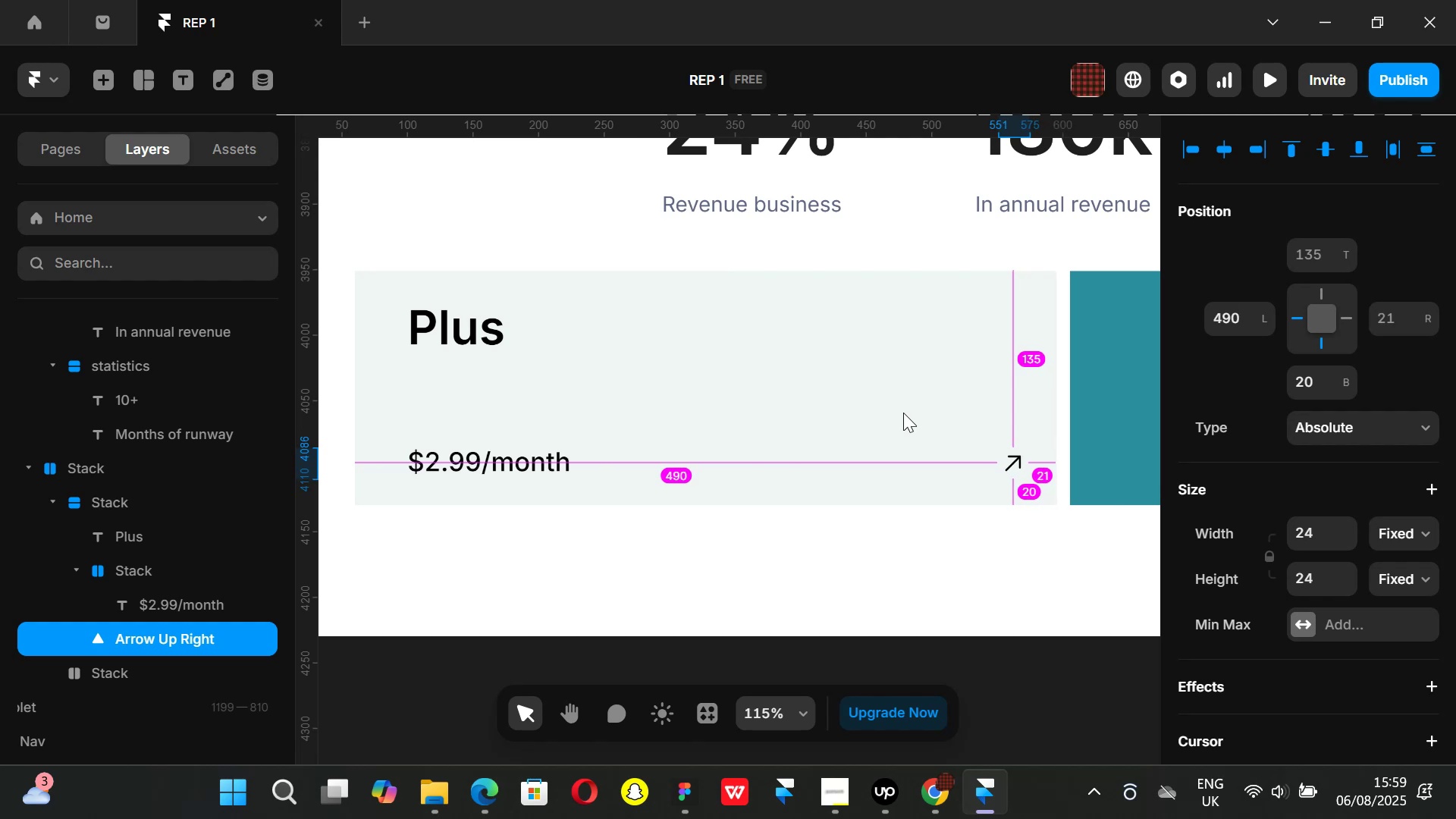 
hold_key(key=ArrowLeft, duration=1.51)
 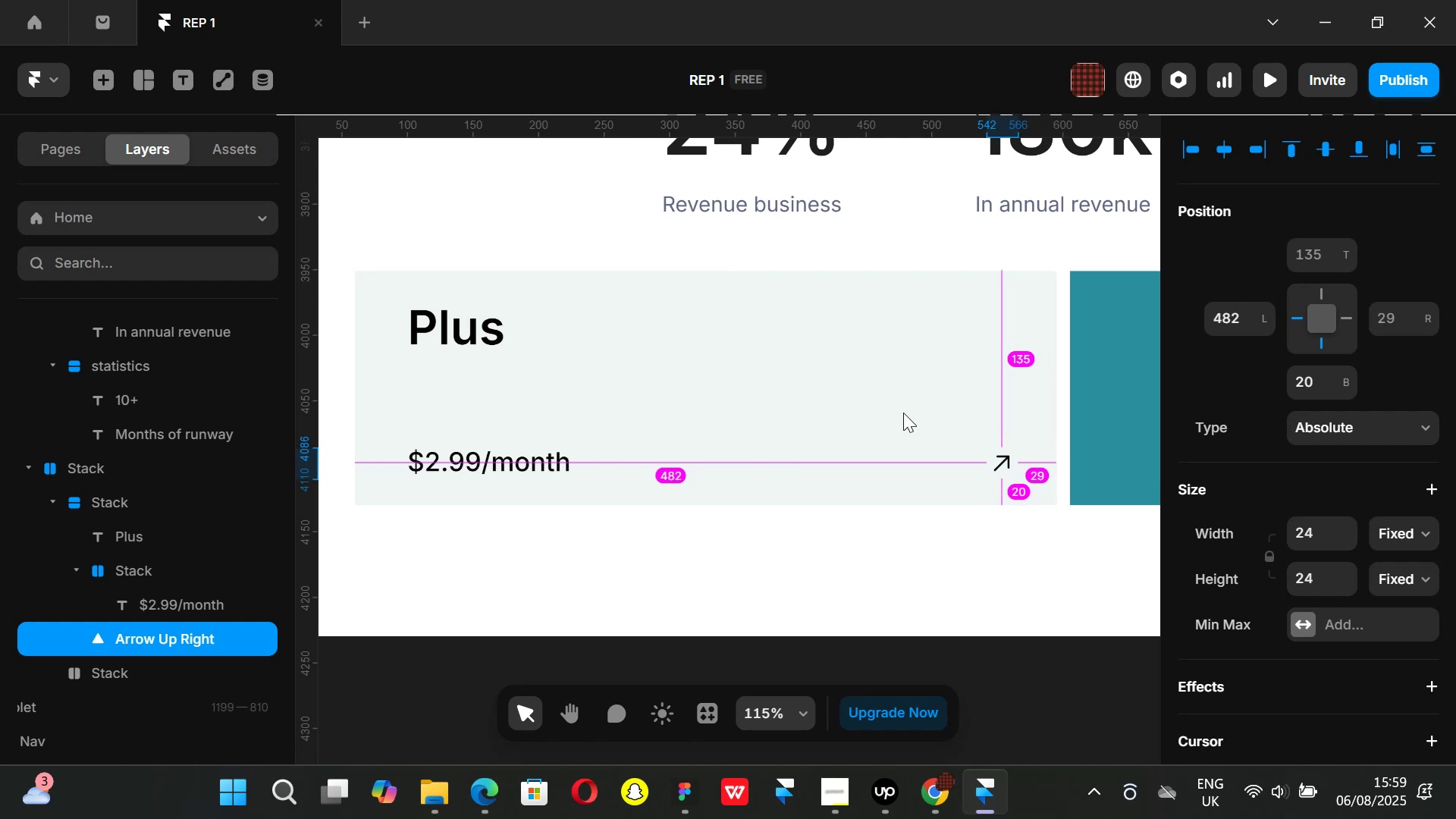 
hold_key(key=ArrowLeft, duration=1.51)
 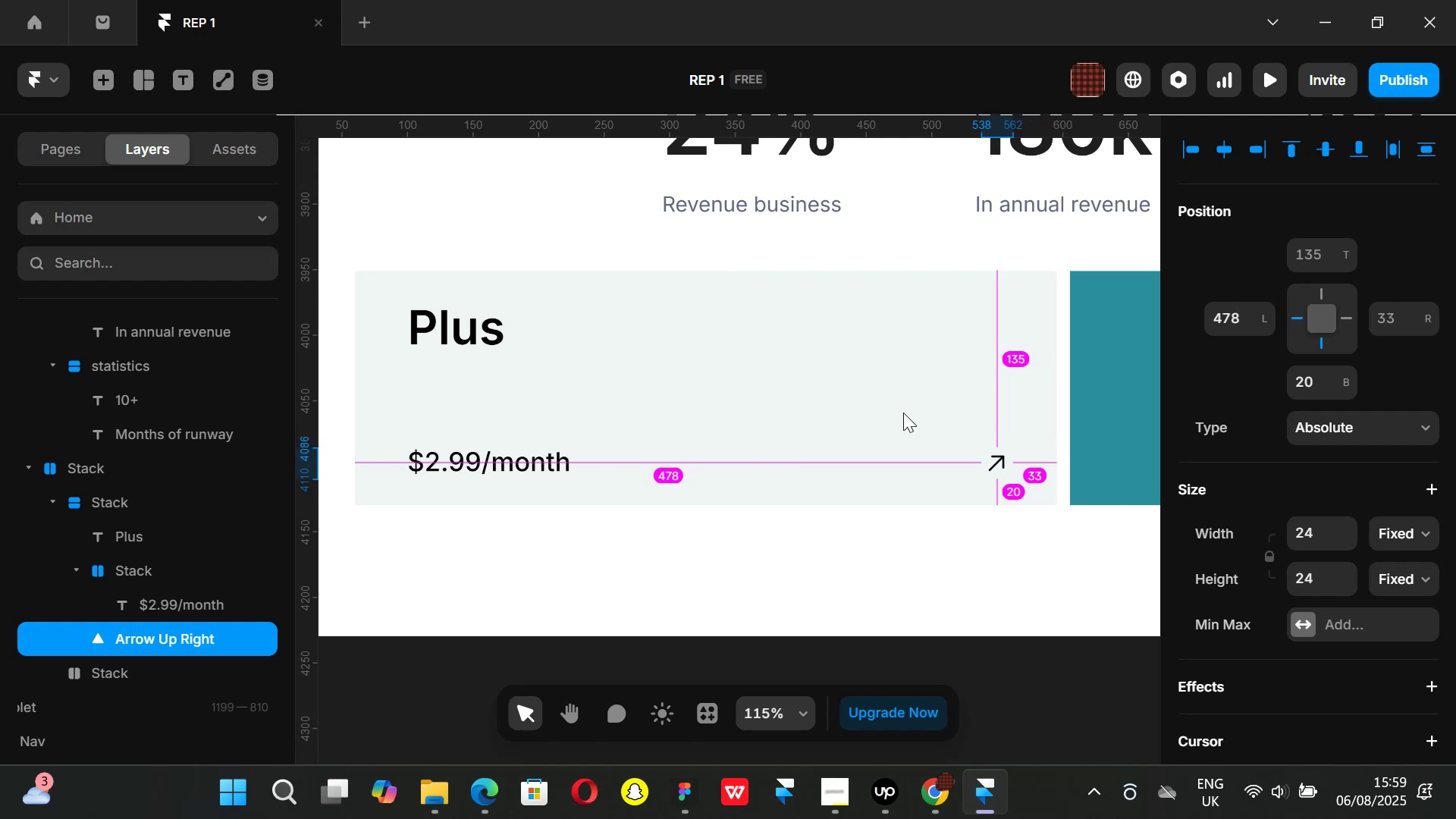 
key(Alt+ArrowLeft)
 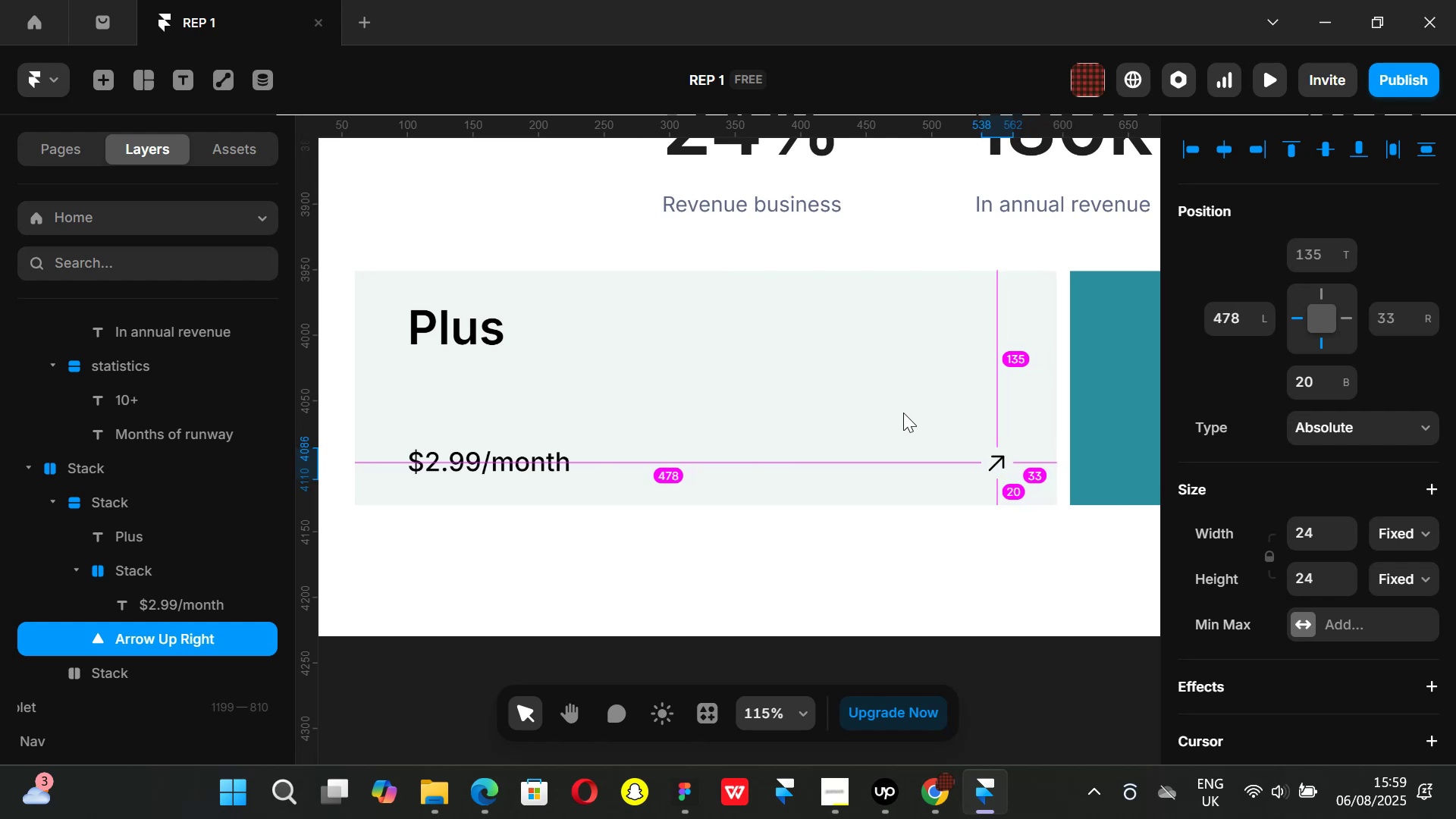 
key(Alt+ArrowLeft)
 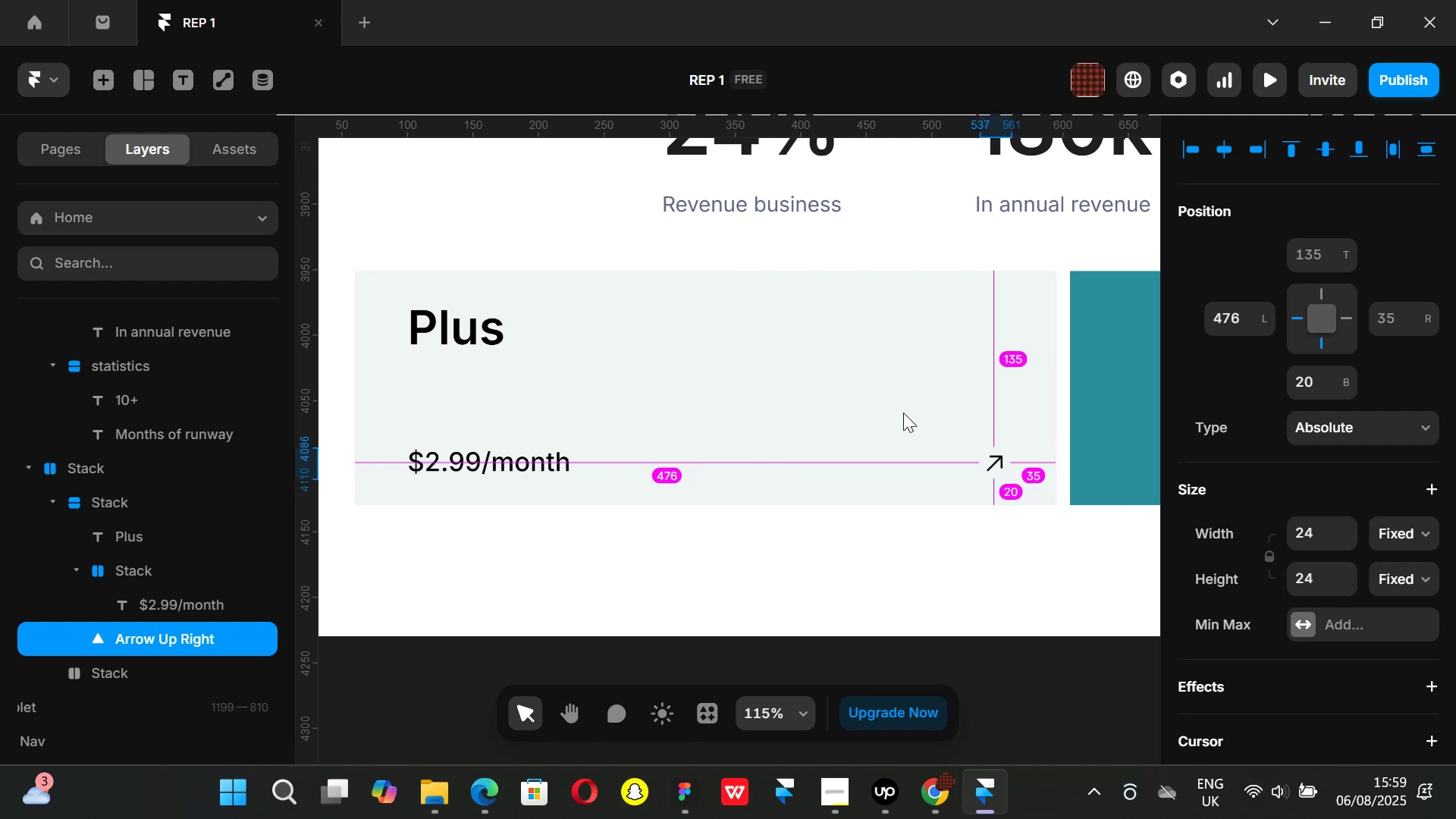 
key(Alt+ArrowLeft)
 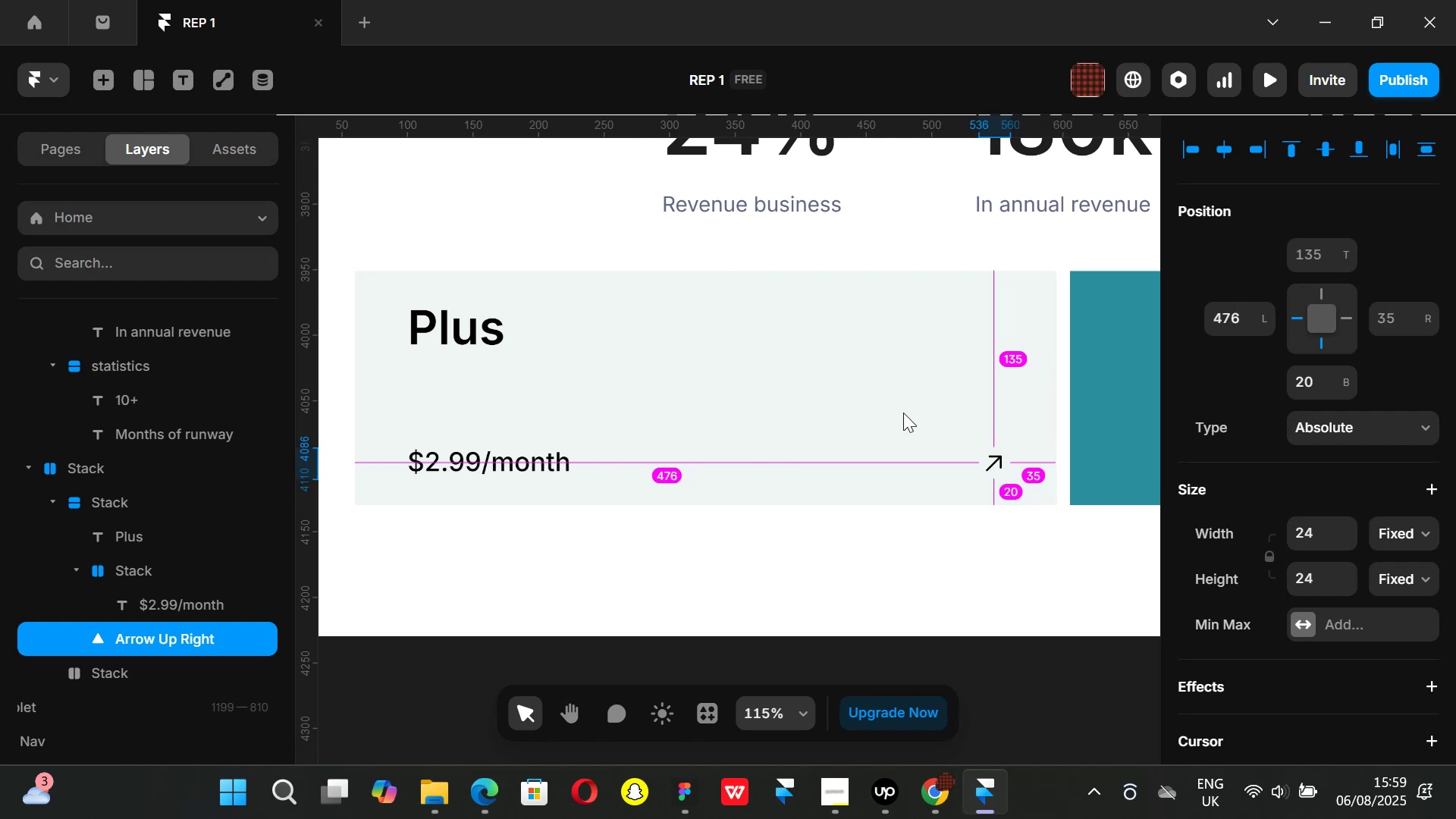 
key(Alt+ArrowLeft)
 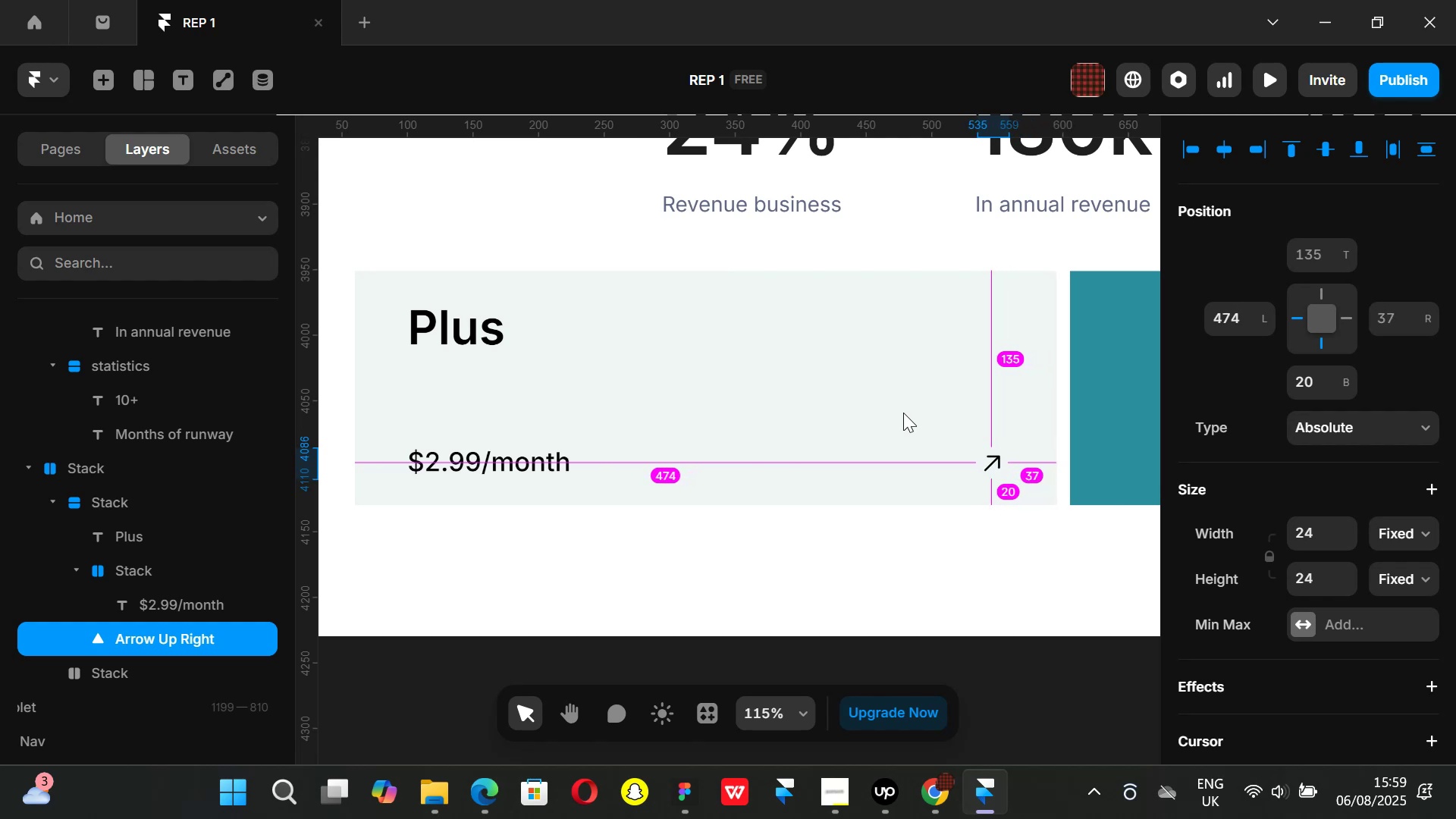 
key(Alt+ArrowLeft)
 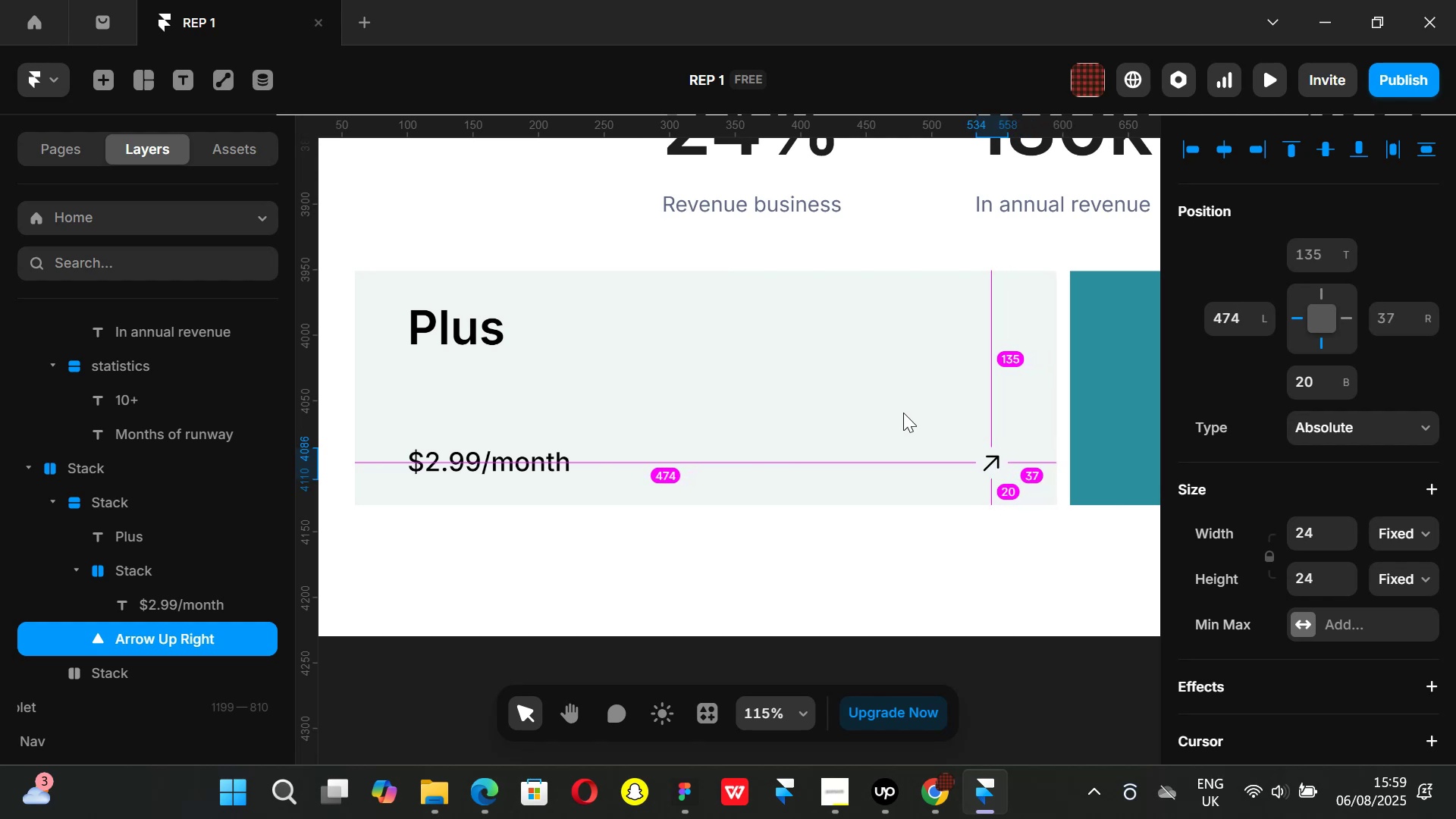 
key(Alt+ArrowLeft)
 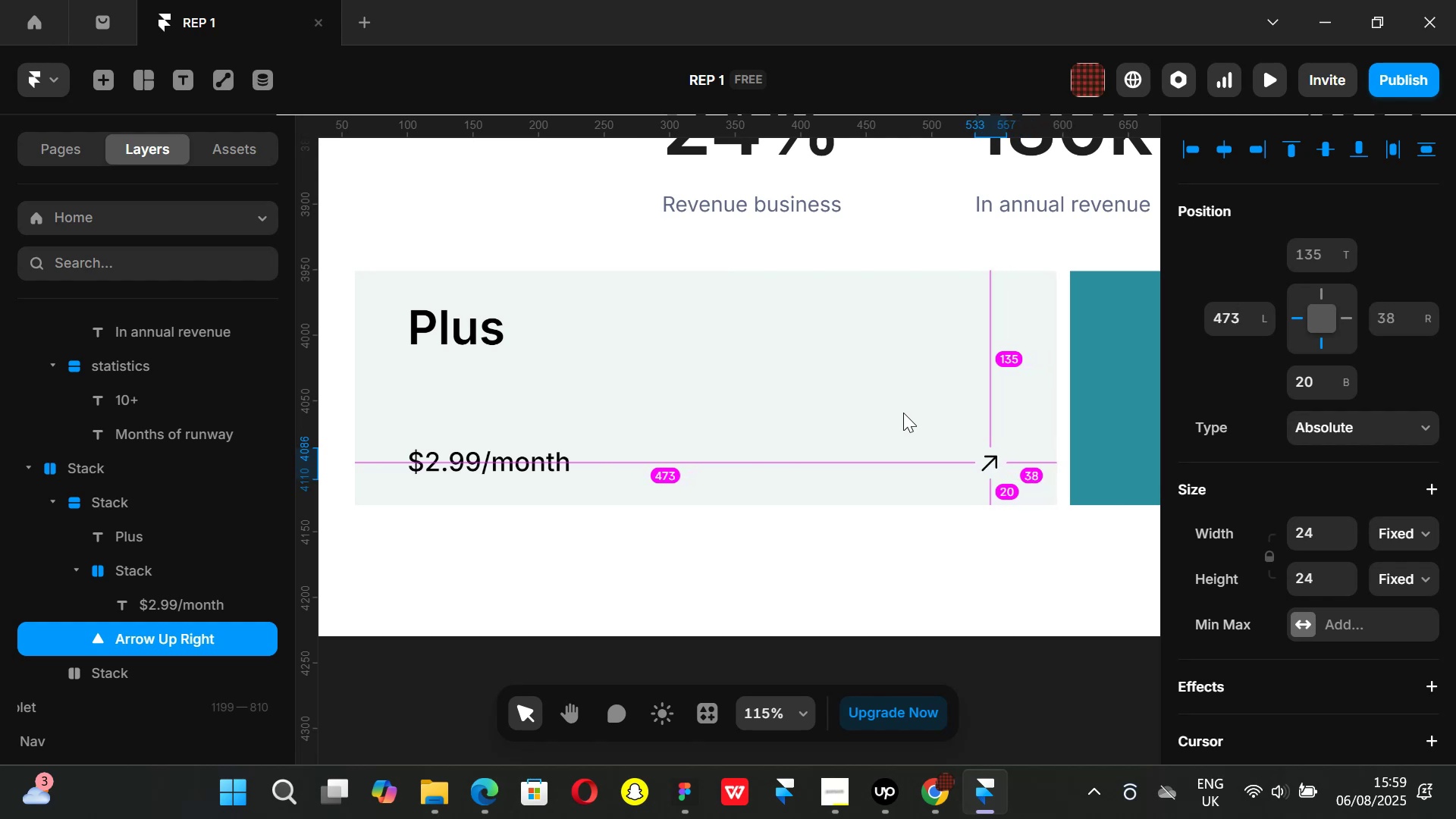 
key(Alt+ArrowLeft)
 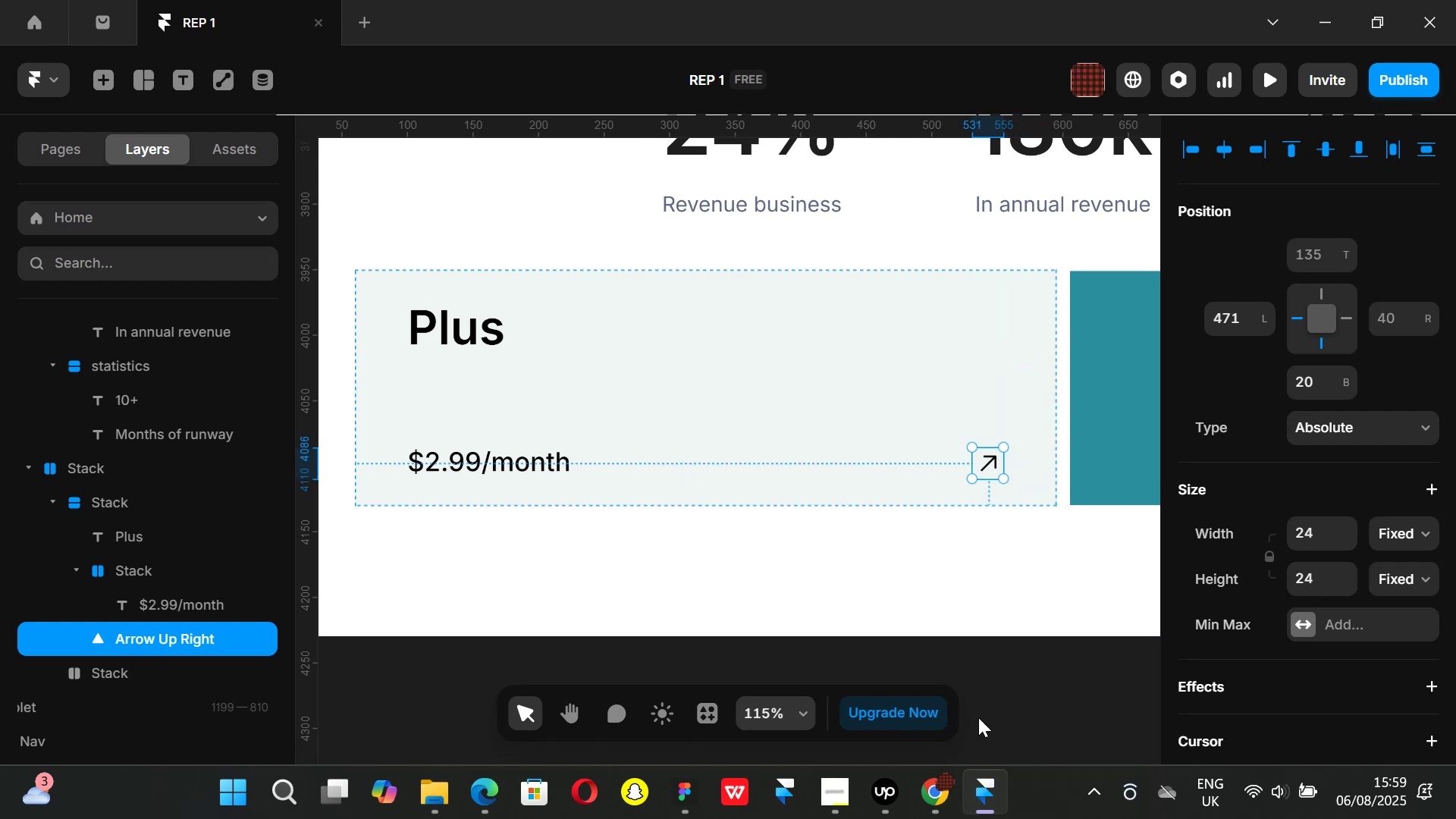 
left_click([945, 805])
 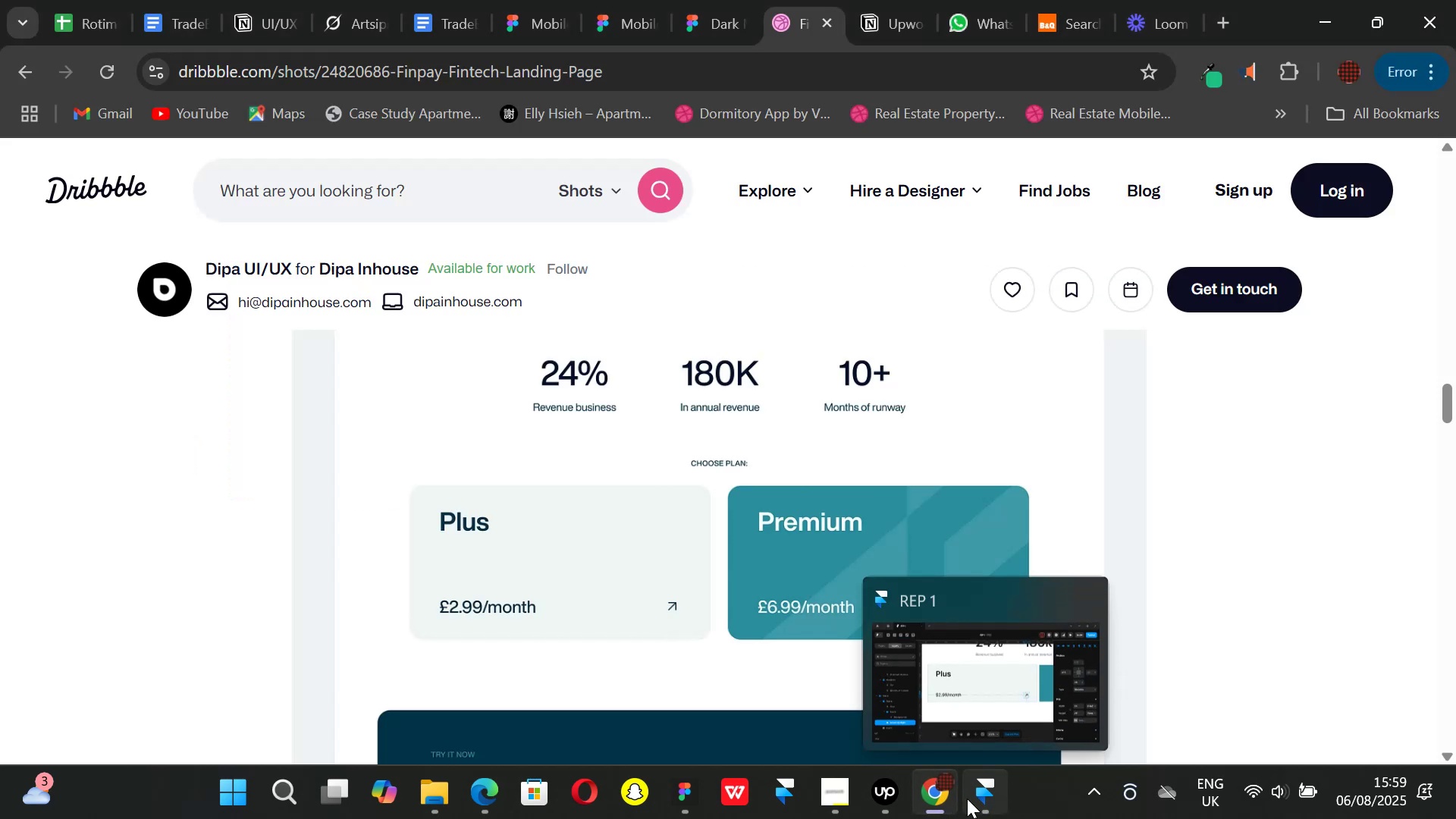 
left_click([977, 799])
 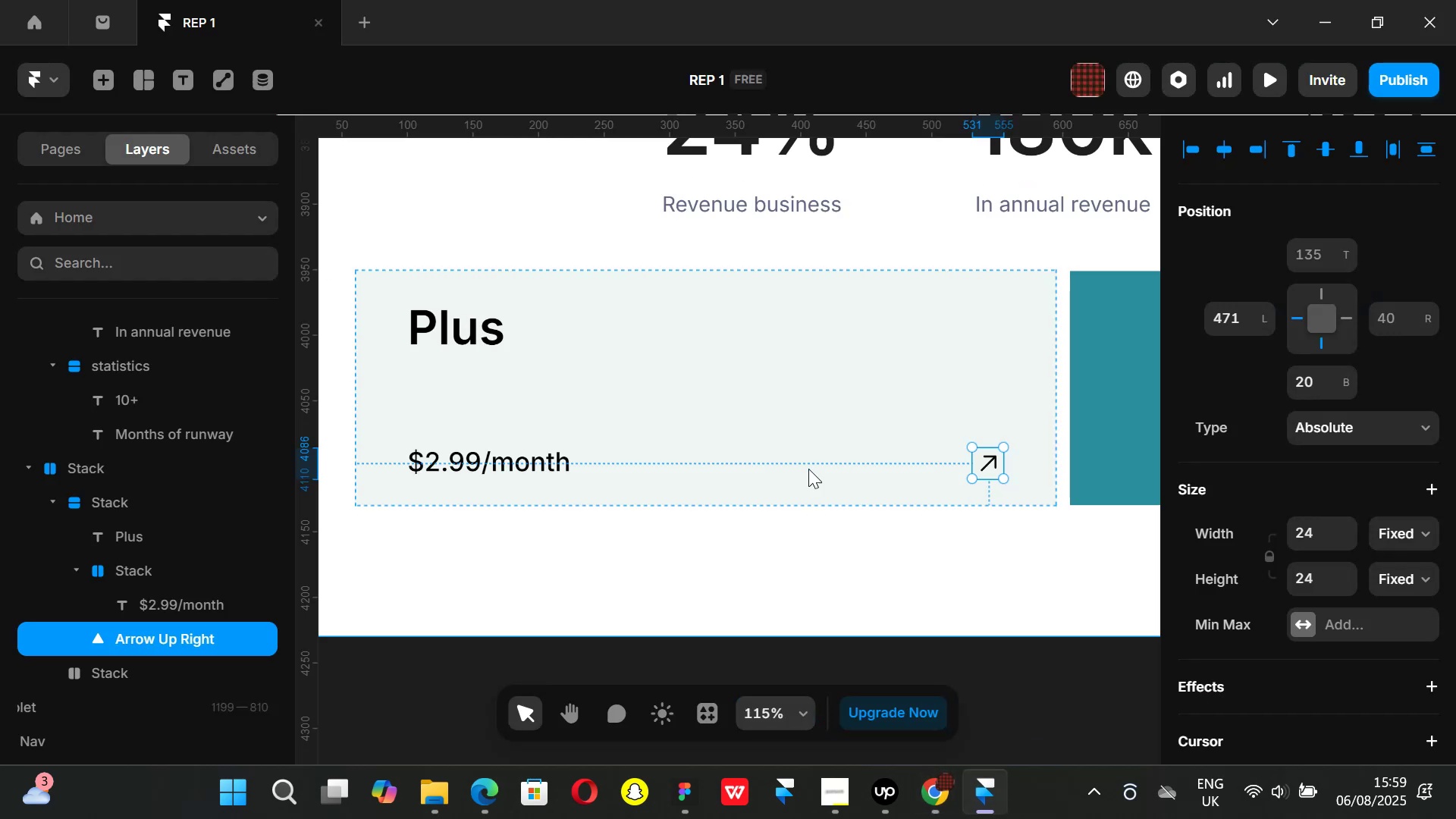 
hold_key(key=ControlLeft, duration=1.51)
scroll: coordinate [827, 485], scroll_direction: down, amount: 4.0
 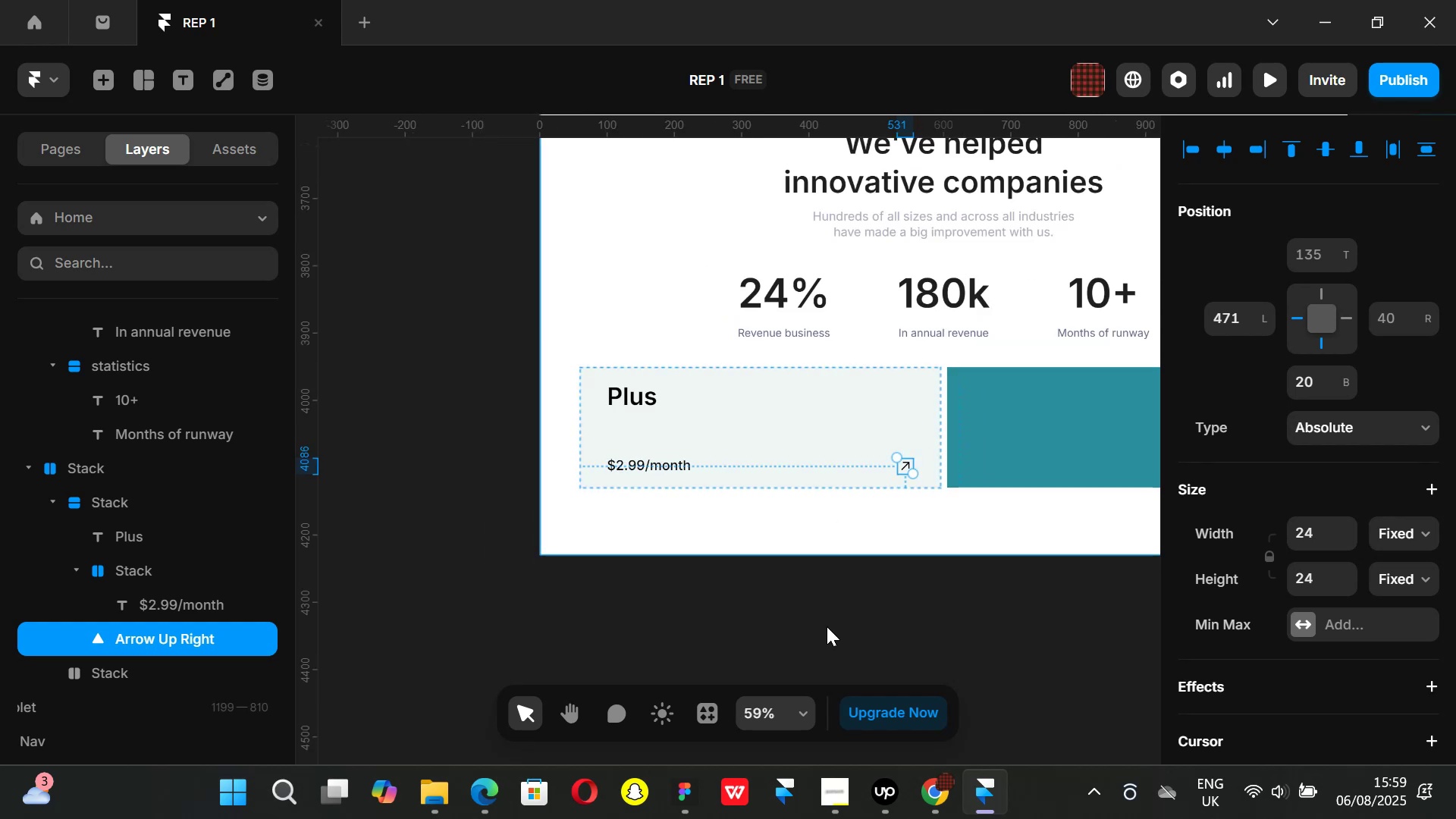 
hold_key(key=ControlLeft, duration=0.4)
 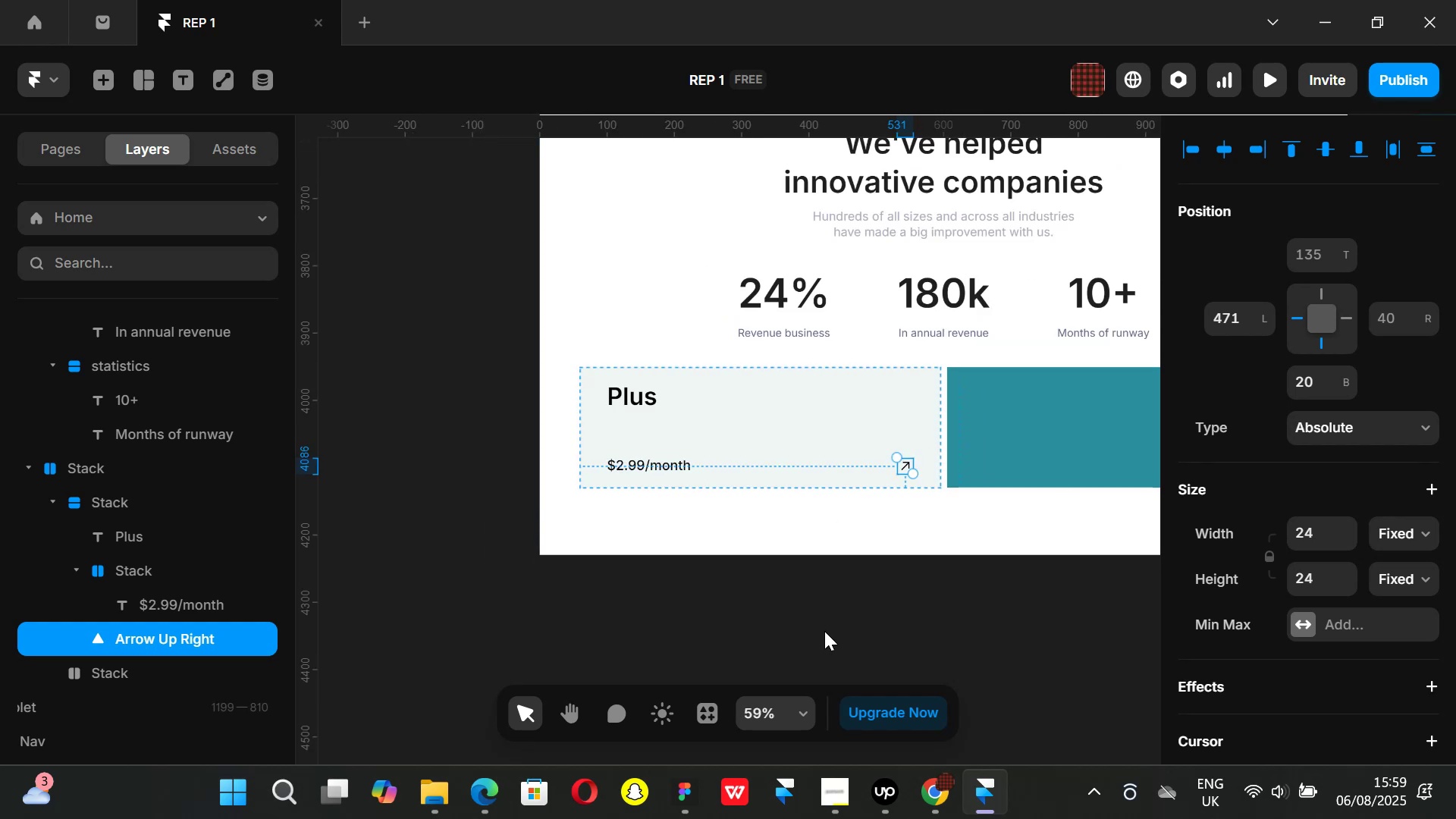 
left_click([824, 631])
 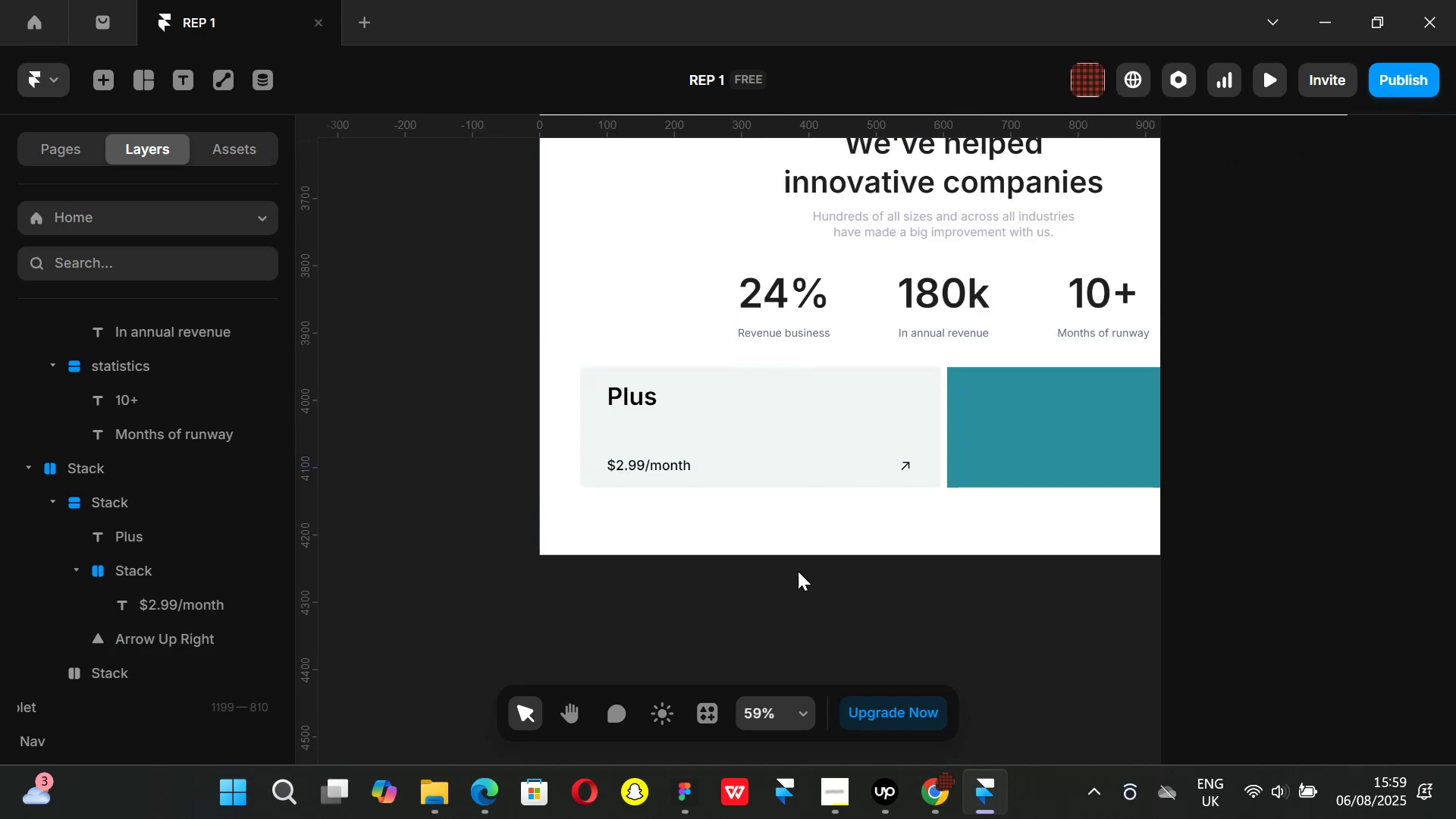 
hold_key(key=ControlLeft, duration=0.71)
scroll: coordinate [796, 567], scroll_direction: down, amount: 3.0
 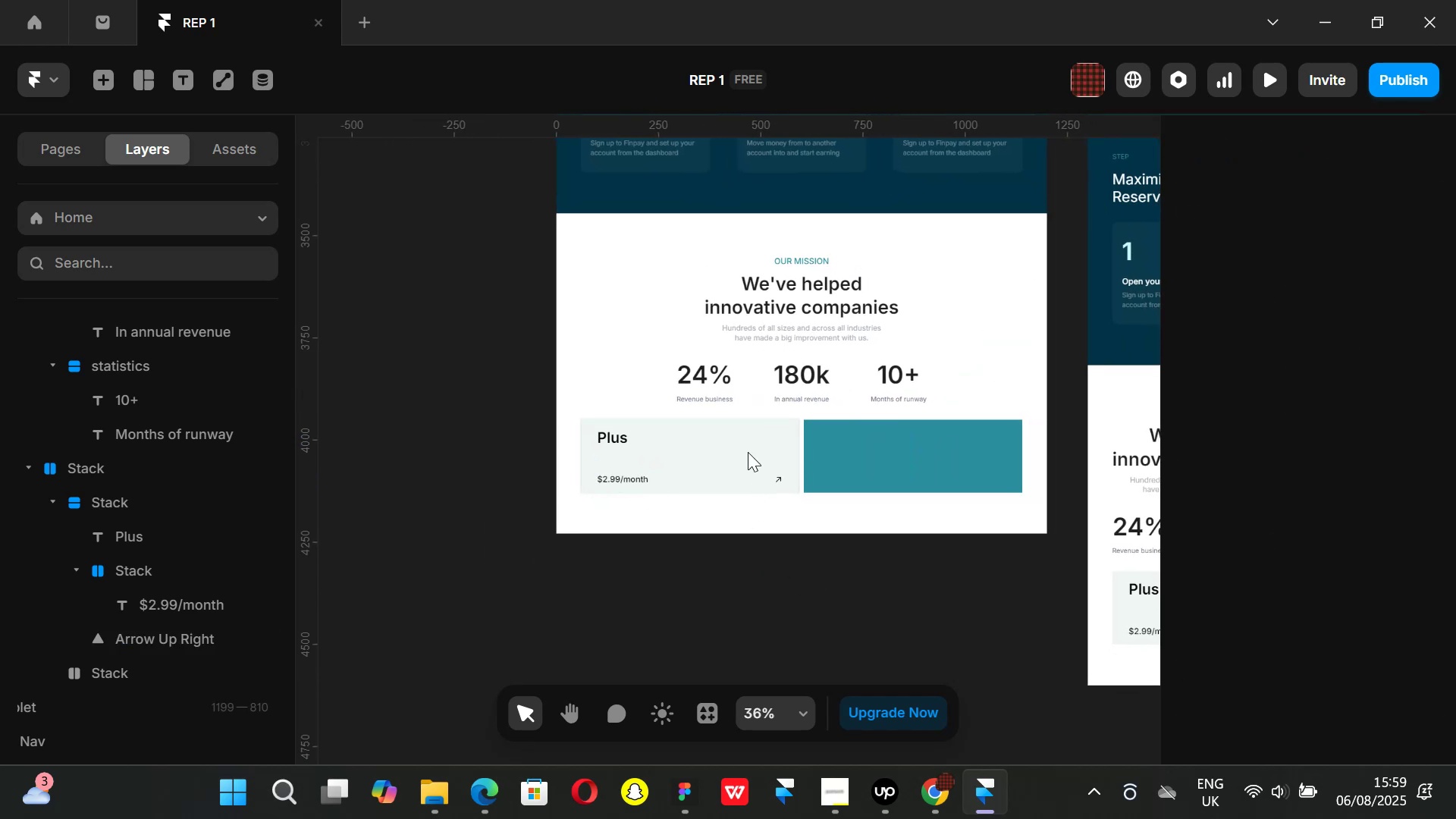 
left_click([741, 435])
 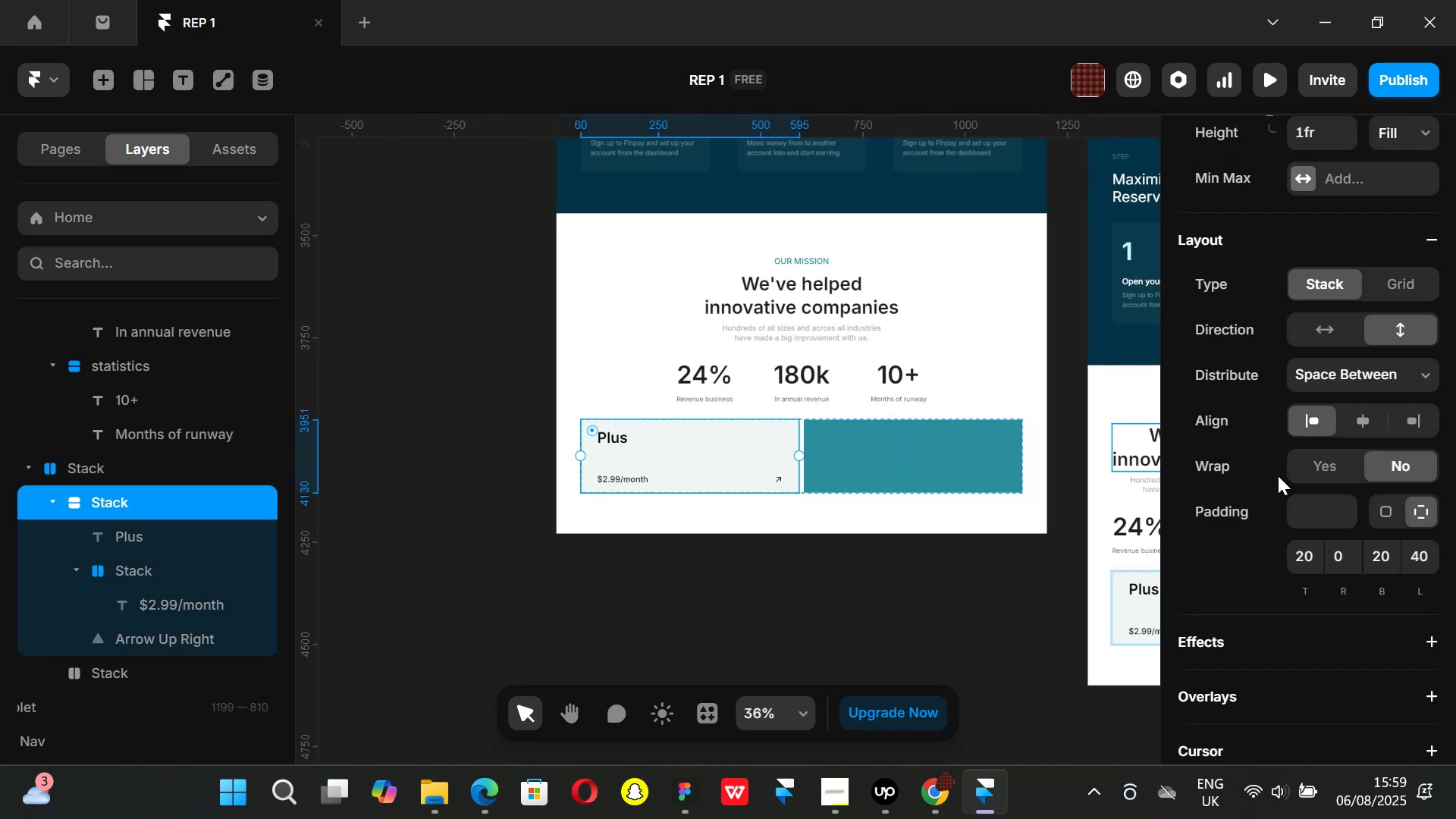 
scroll: coordinate [1323, 477], scroll_direction: up, amount: 3.0
 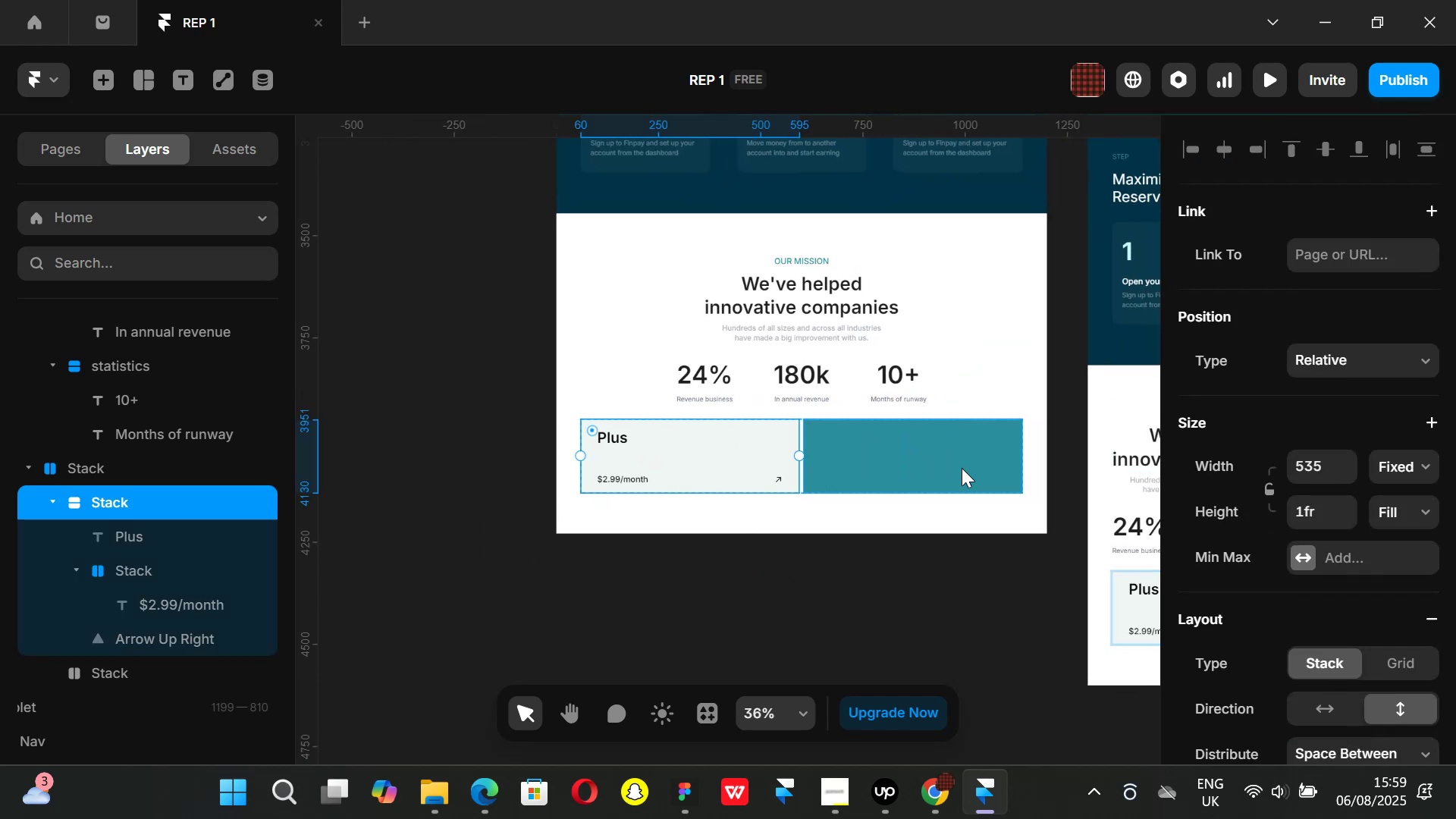 
left_click([962, 468])
 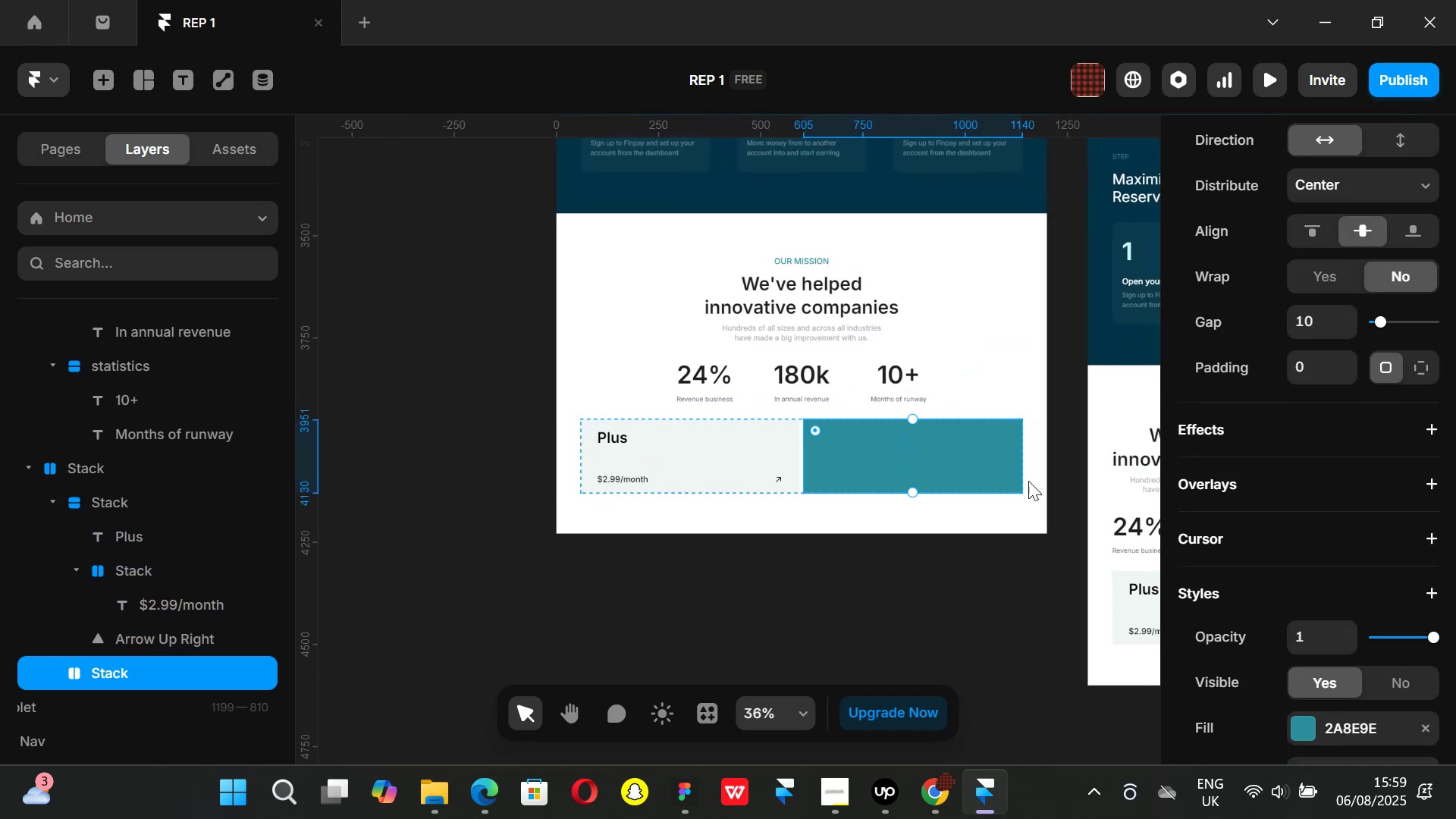 
scroll: coordinate [1315, 442], scroll_direction: up, amount: 3.0
 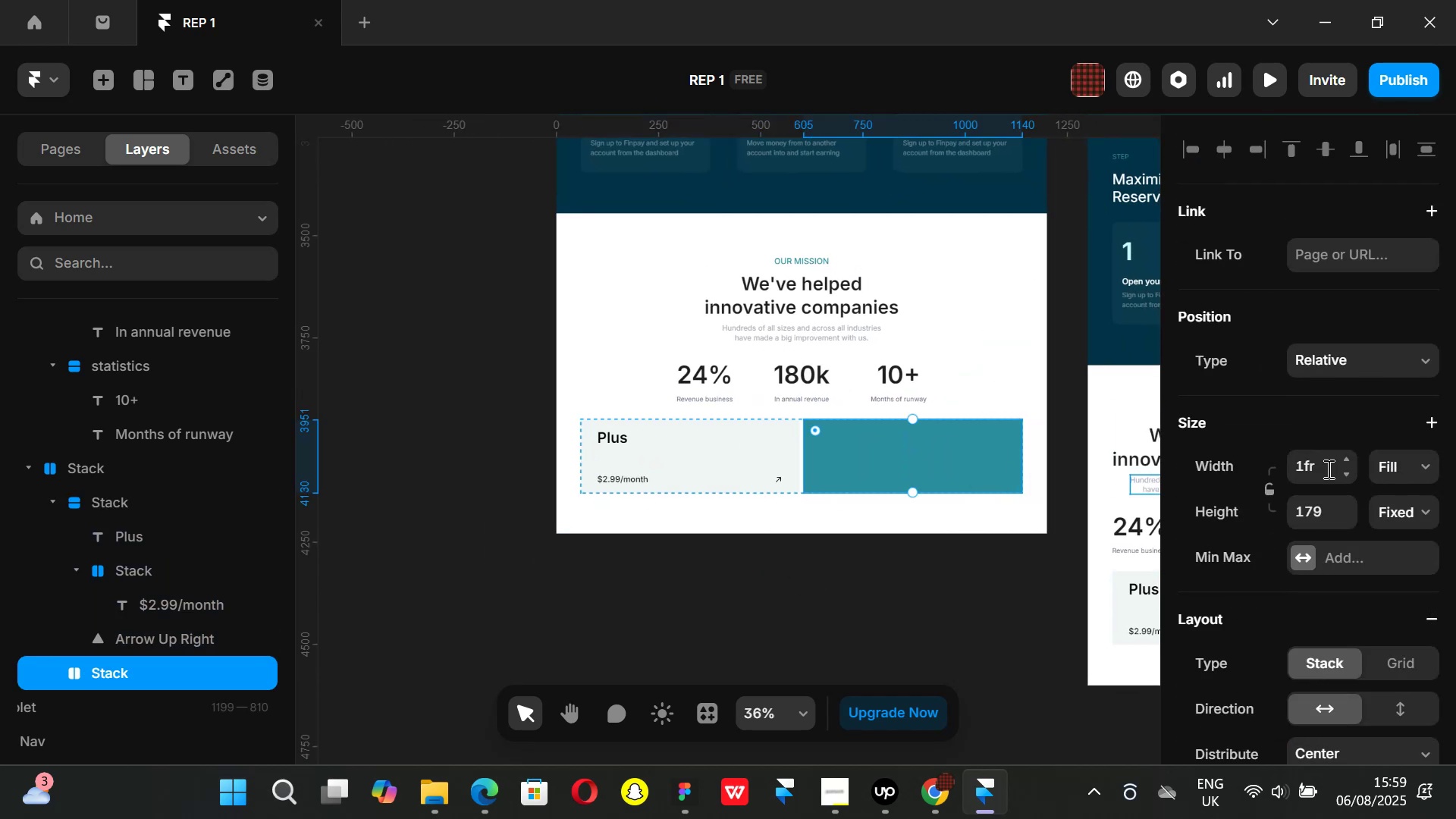 
left_click([1327, 469])
 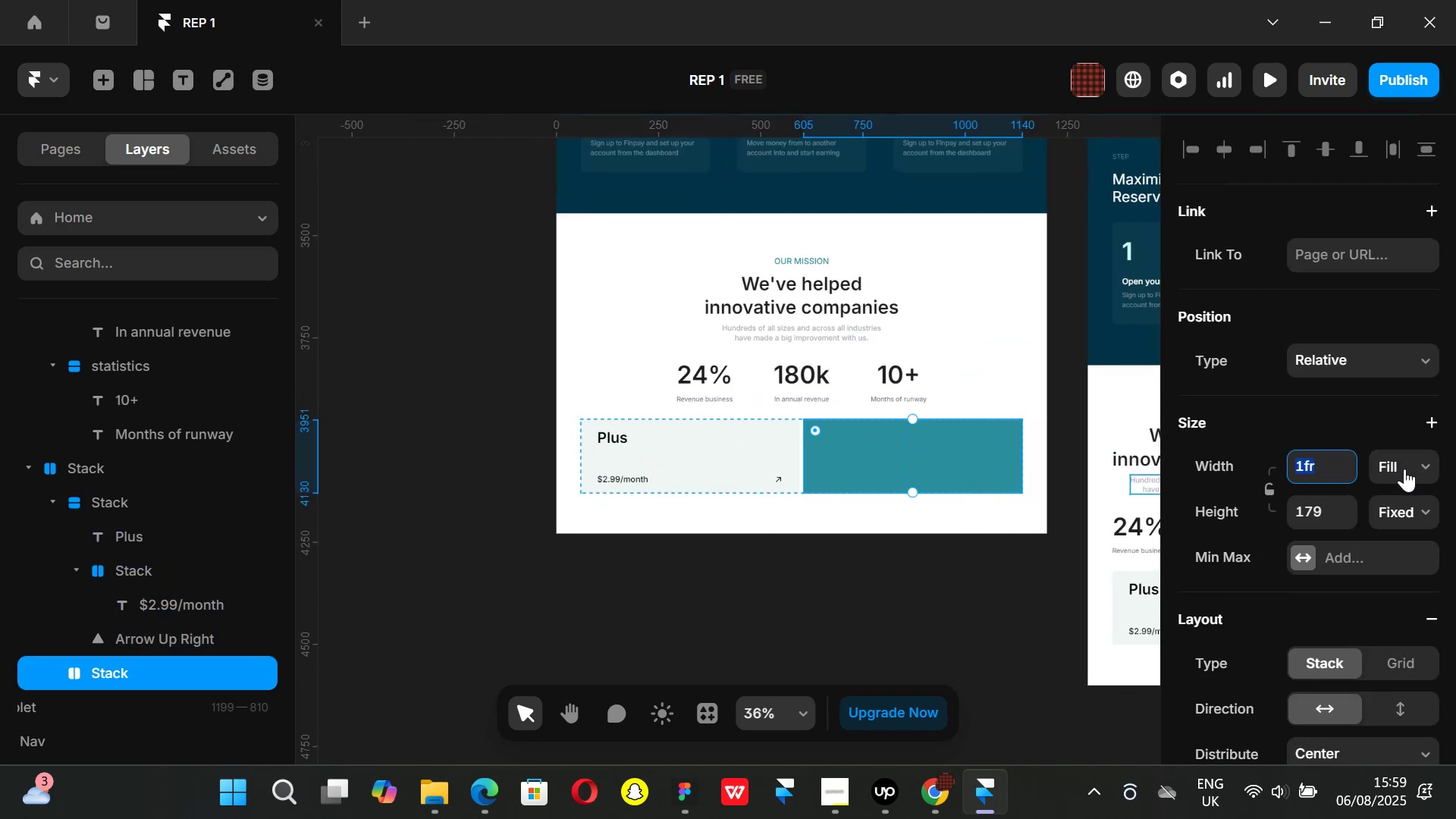 
left_click([1427, 463])
 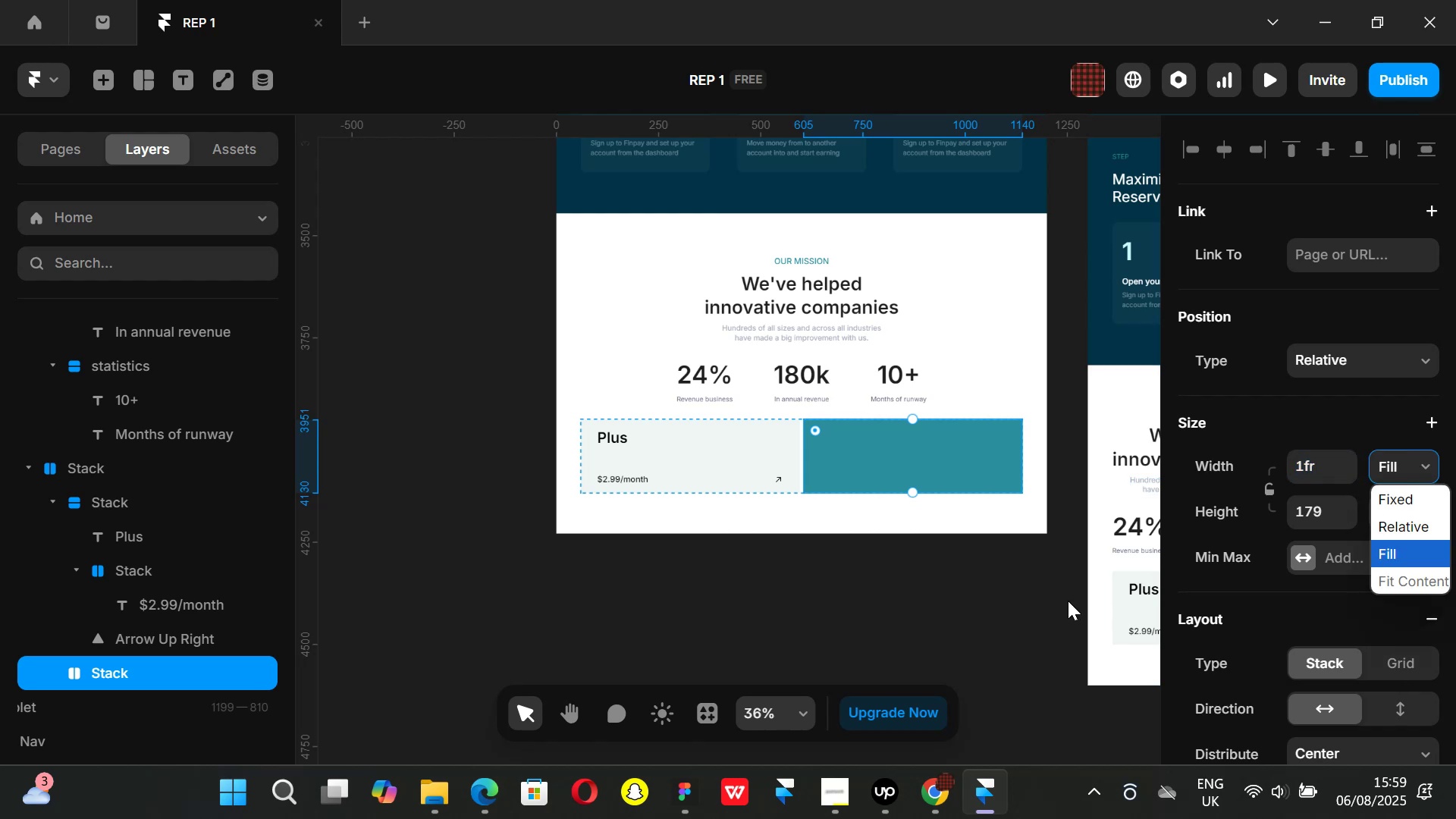 
left_click([1025, 607])
 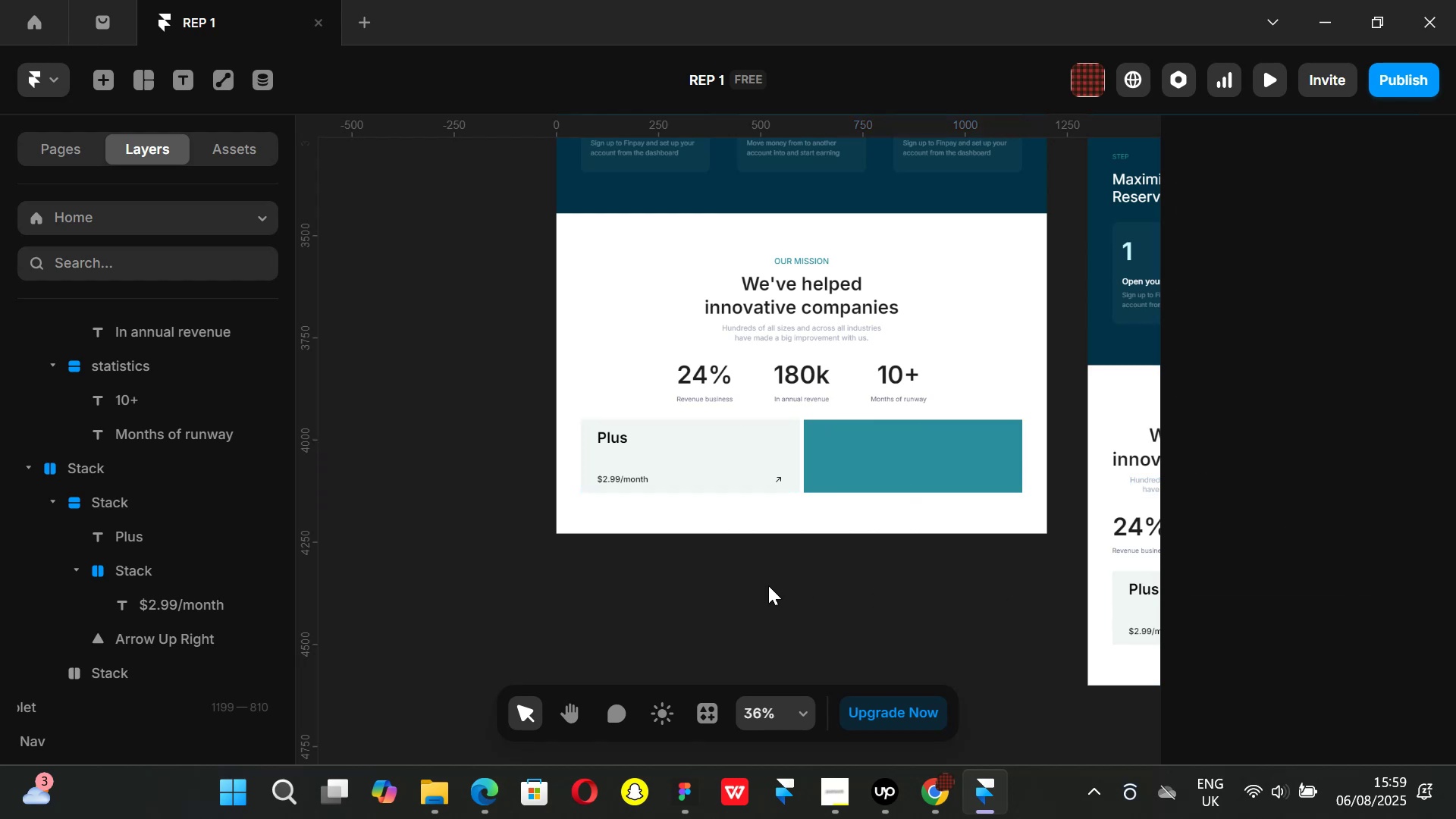 
hold_key(key=ControlLeft, duration=0.72)
scroll: coordinate [695, 543], scroll_direction: up, amount: 2.0
 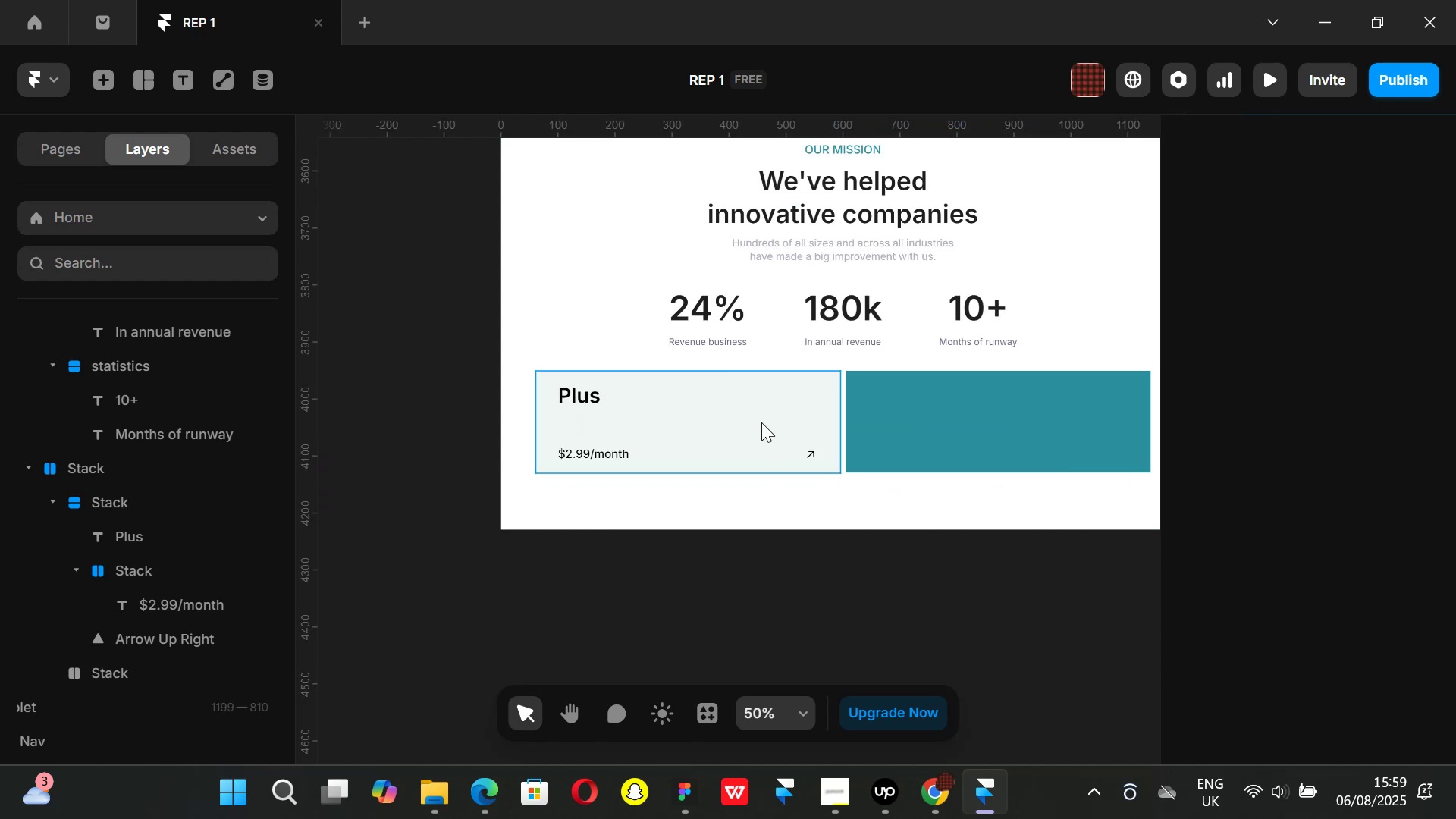 
left_click([761, 422])
 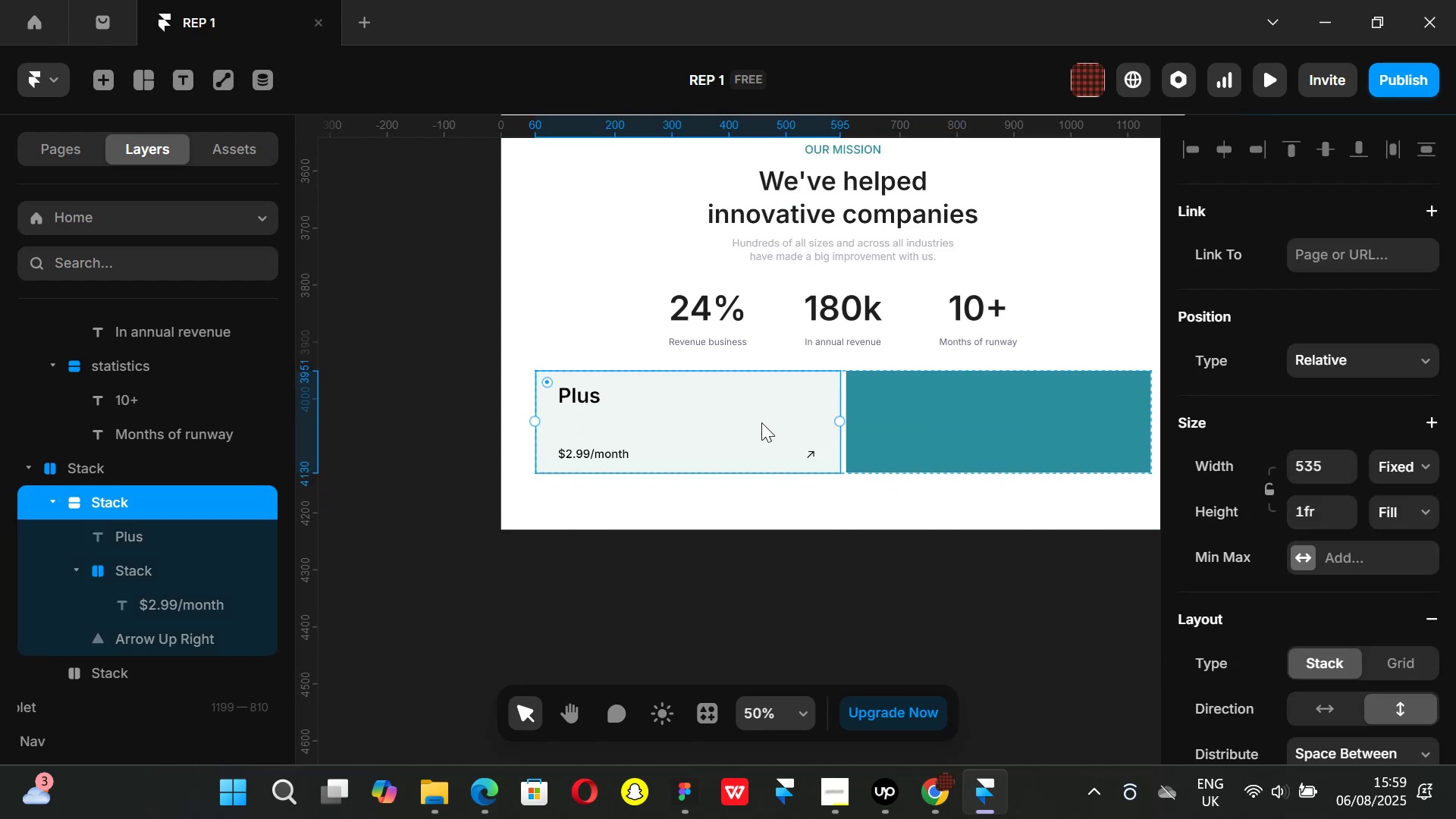 
hold_key(key=AltLeft, duration=0.77)
 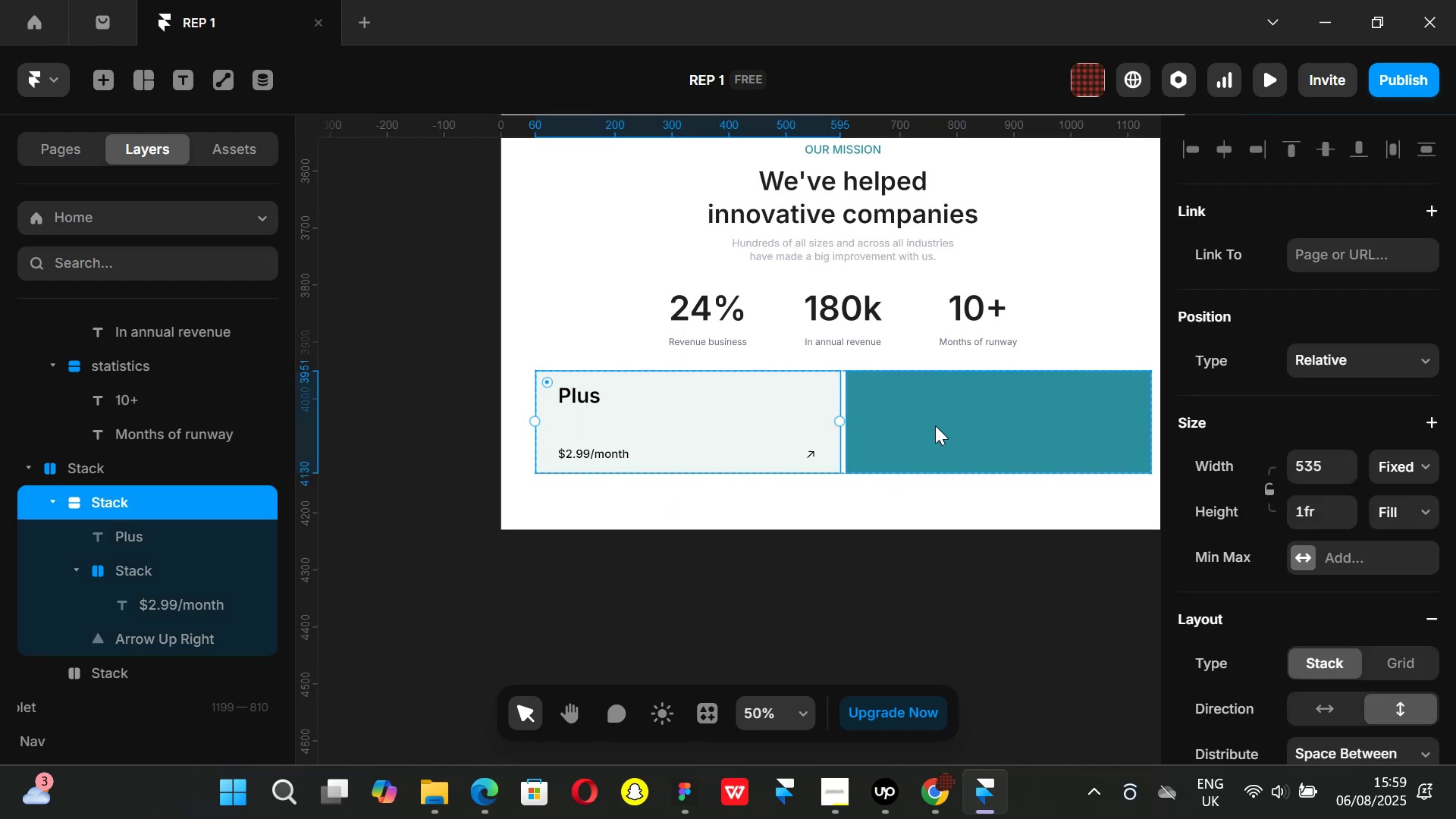 
left_click([935, 425])
 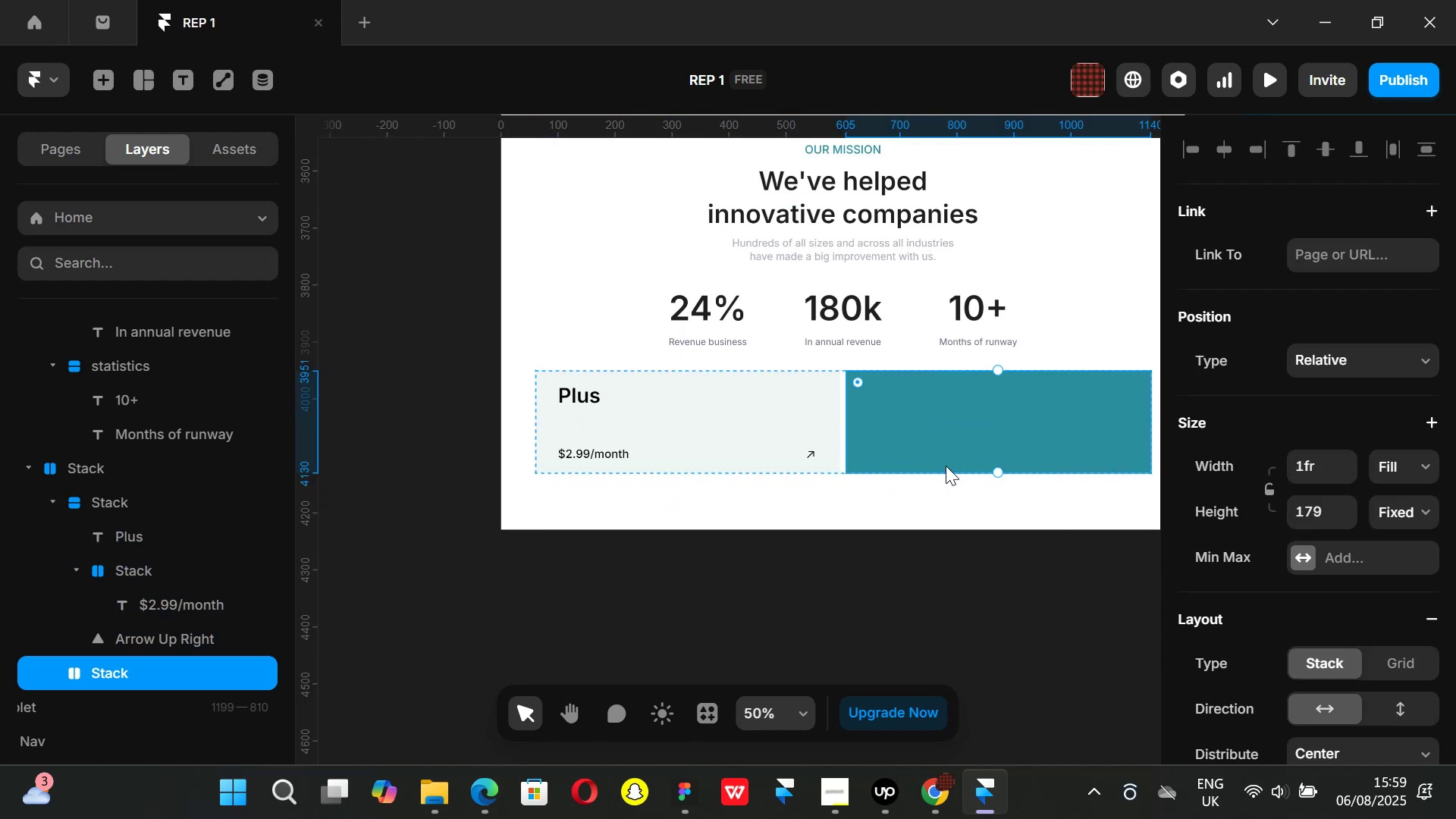 
hold_key(key=AltLeft, duration=0.4)
 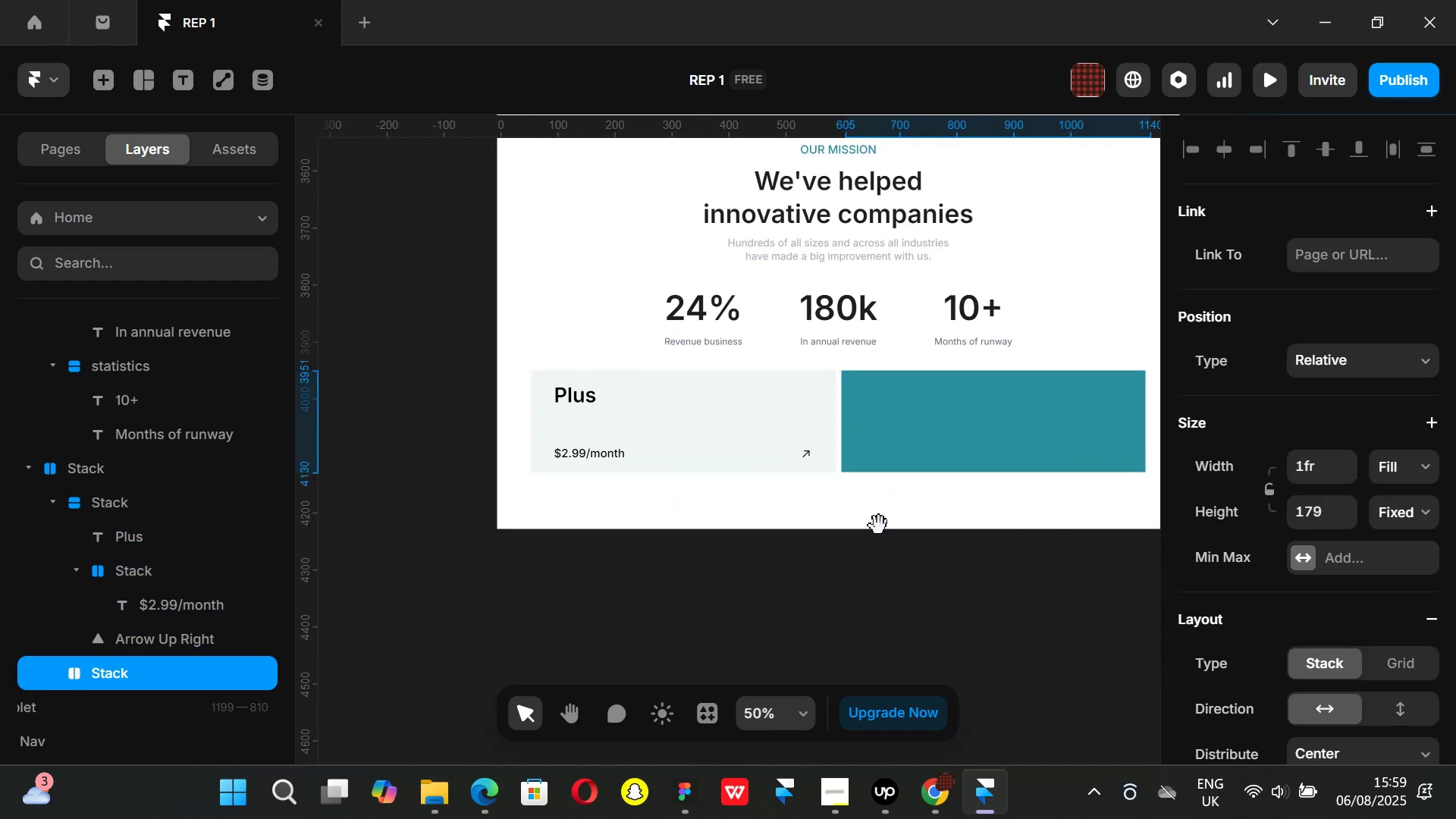 
hold_key(key=AltLeft, duration=0.58)
 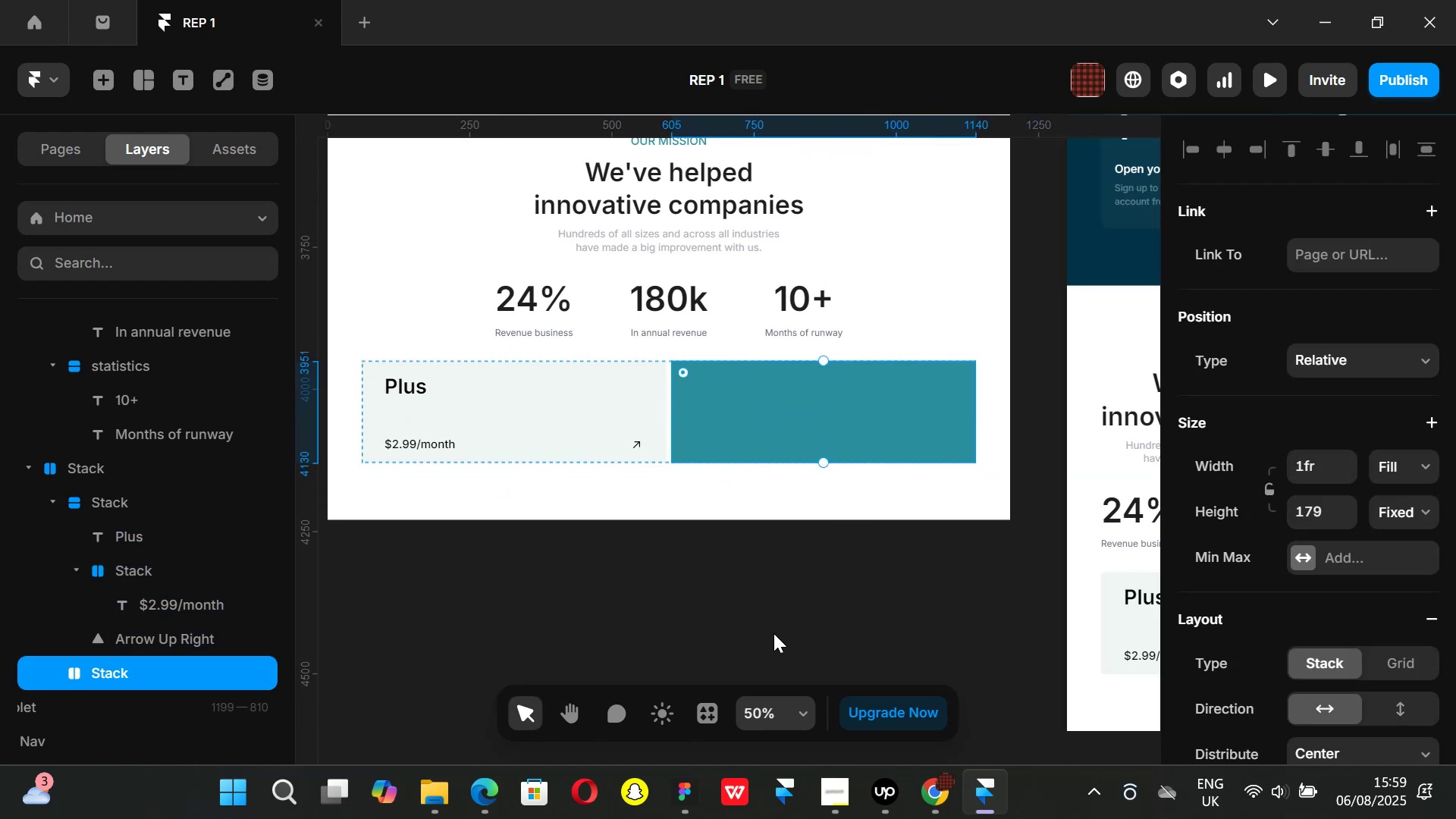 
left_click([774, 633])
 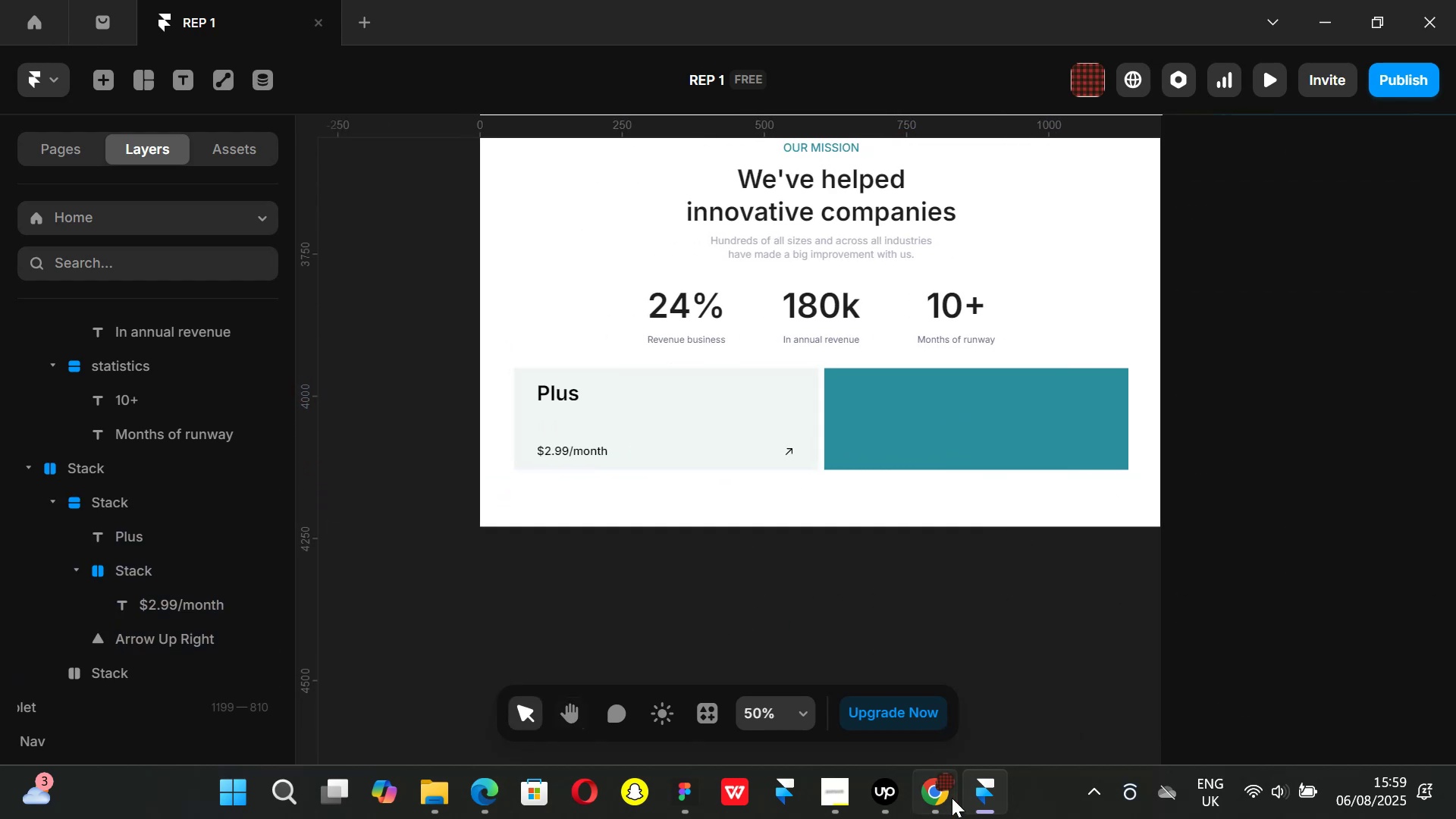 
left_click([924, 786])
 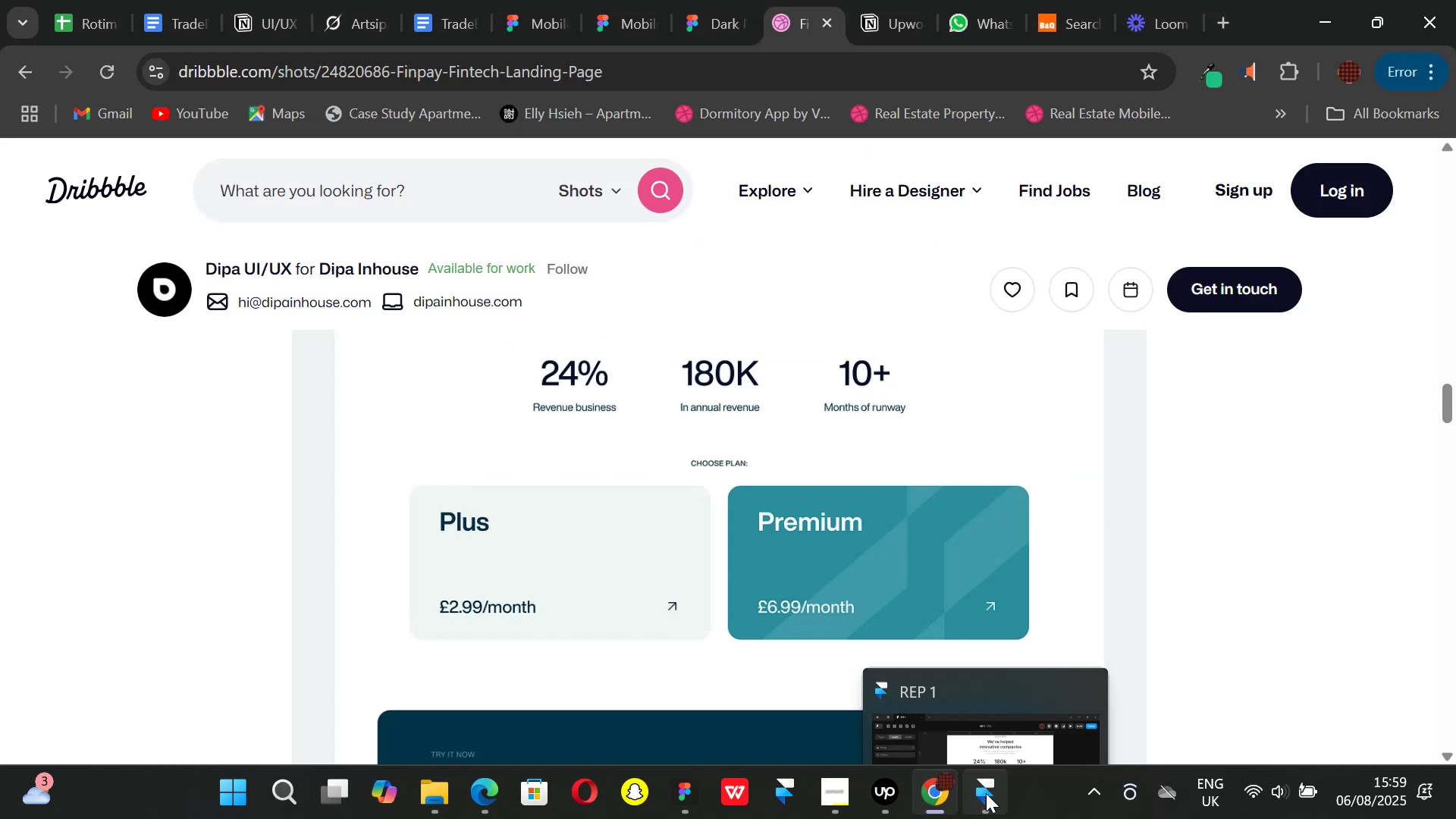 
left_click([990, 793])
 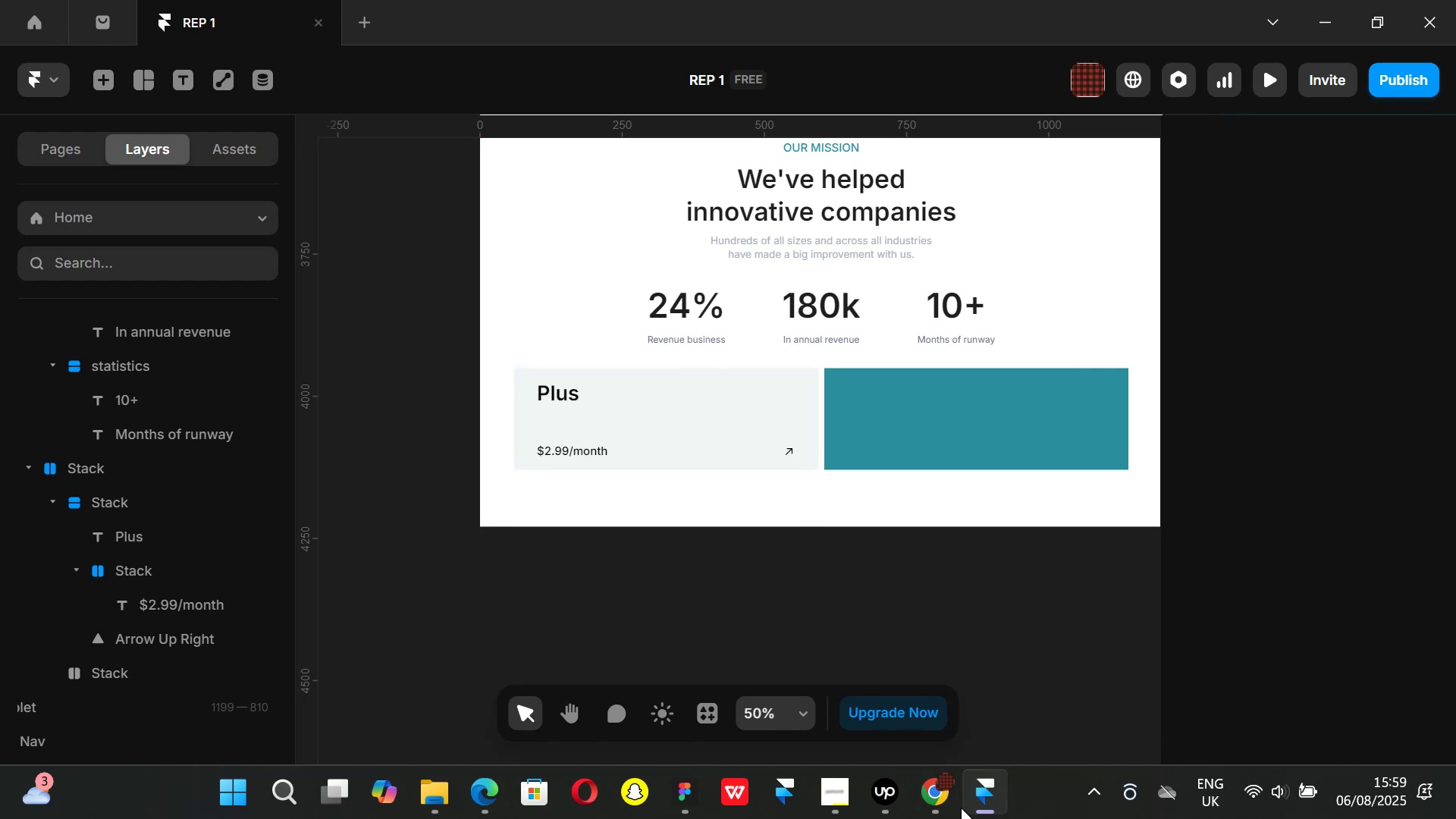 
left_click([940, 800])
 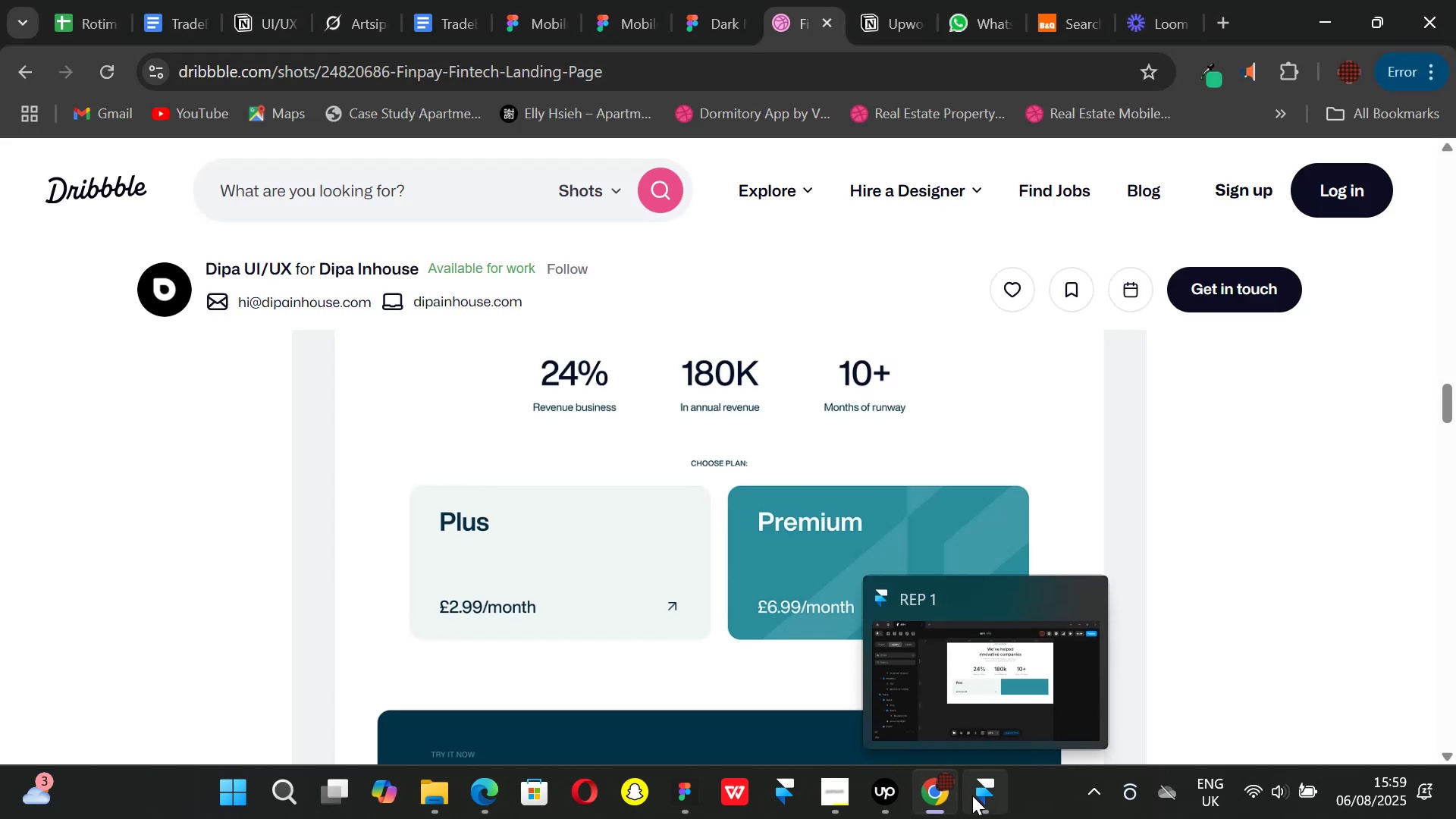 
left_click([972, 795])
 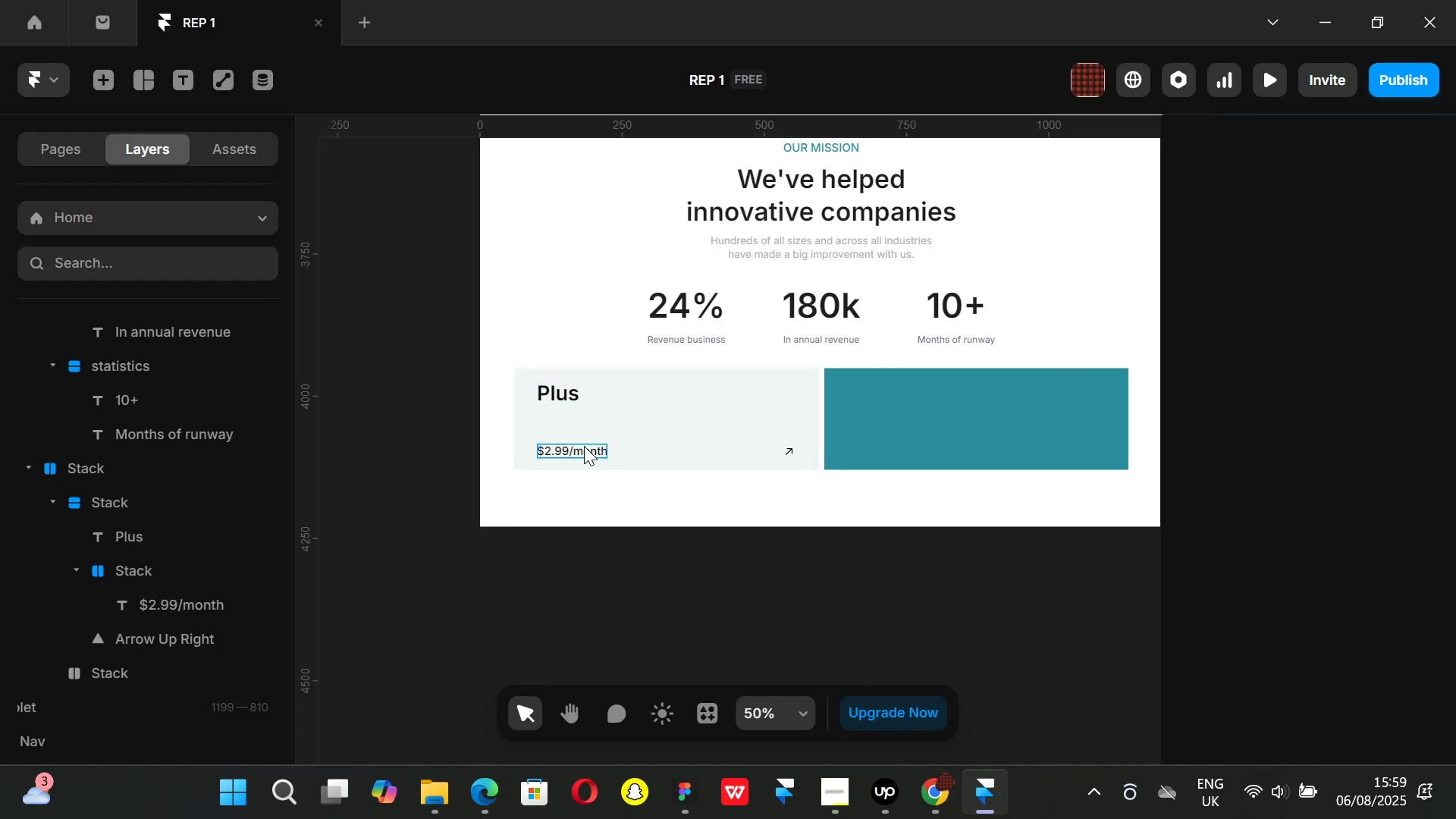 
left_click([584, 447])
 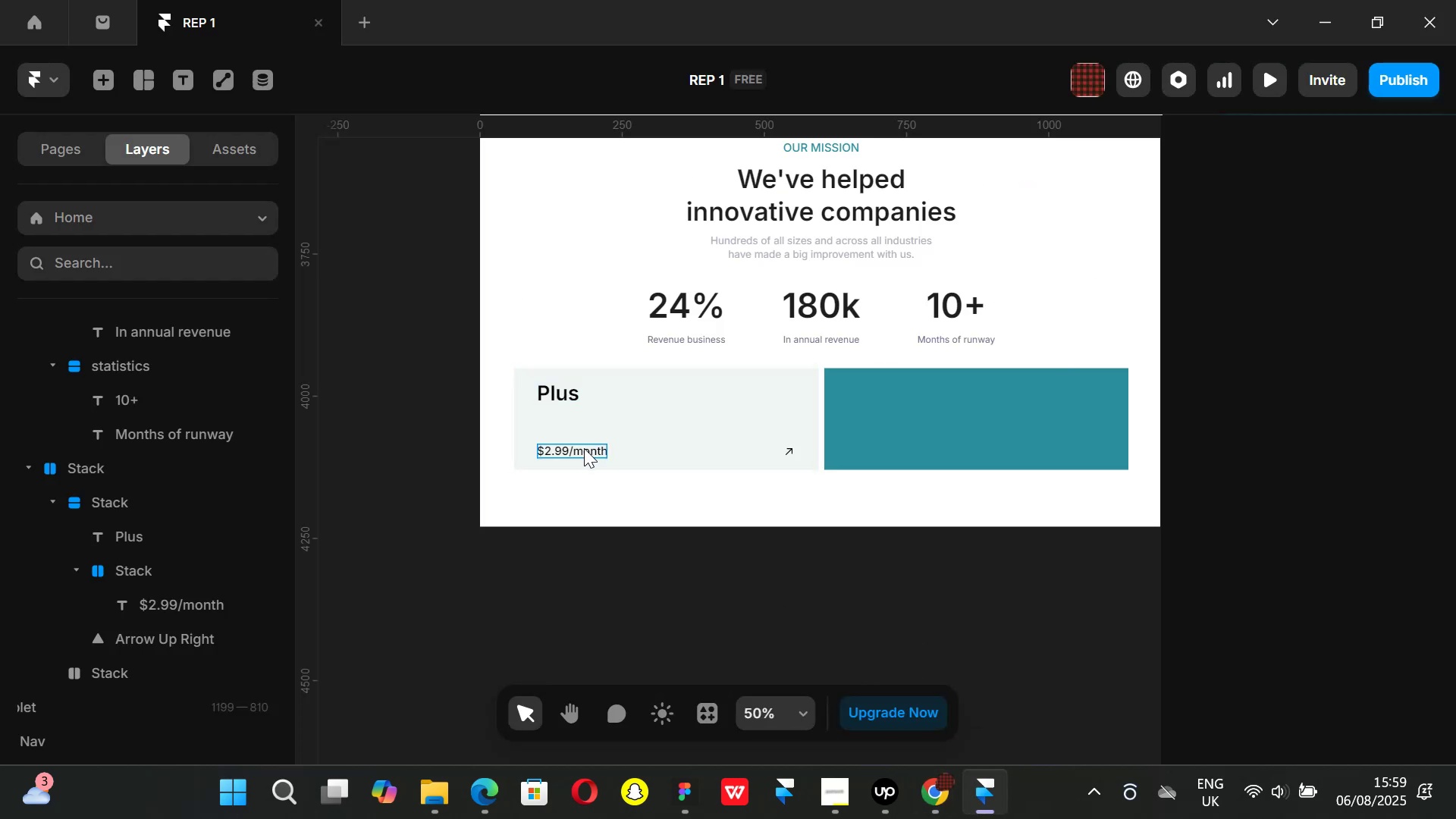 
hold_key(key=ShiftLeft, duration=1.16)
left_click([789, 448])
 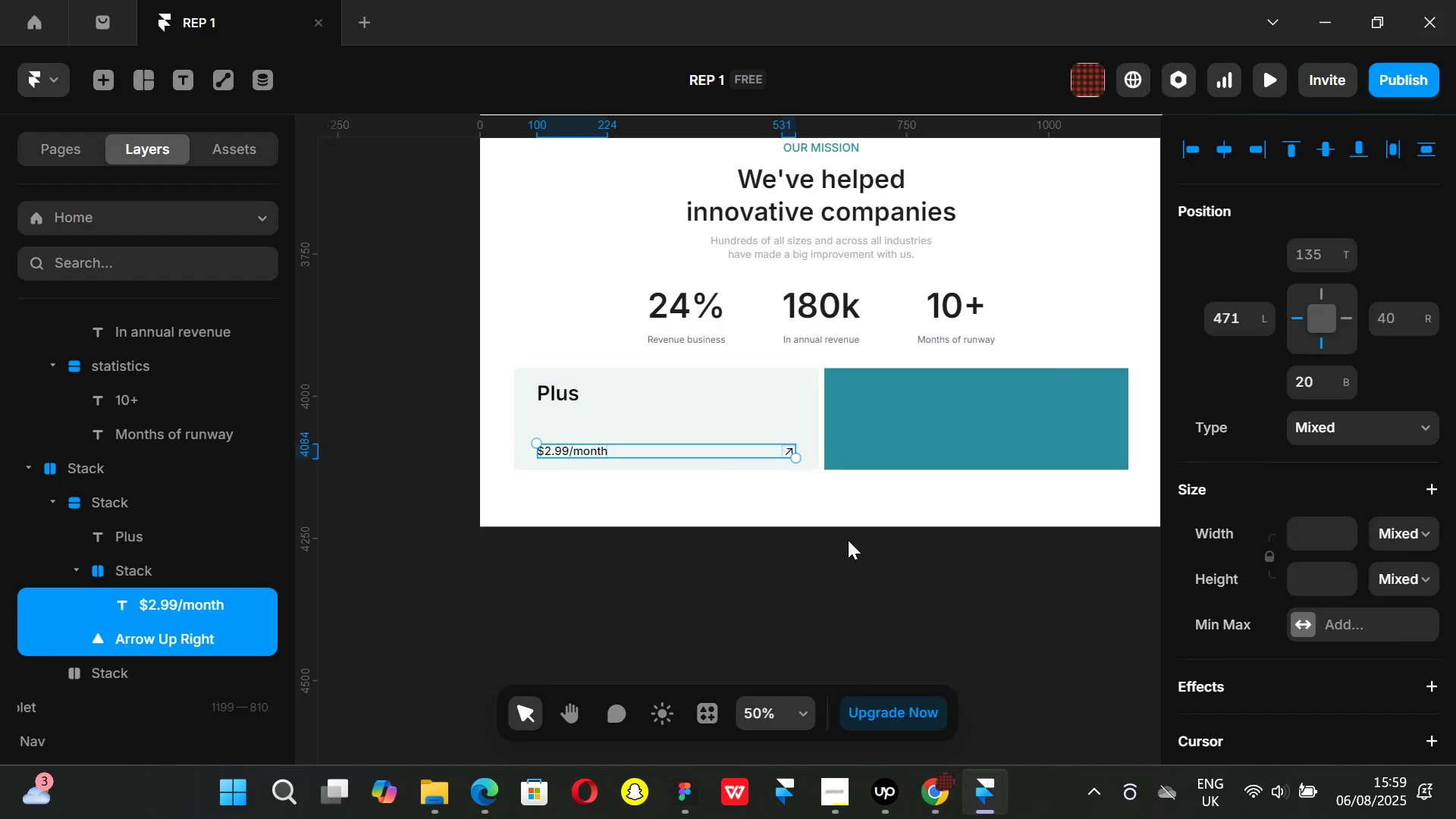 
key(Control+ControlLeft)
 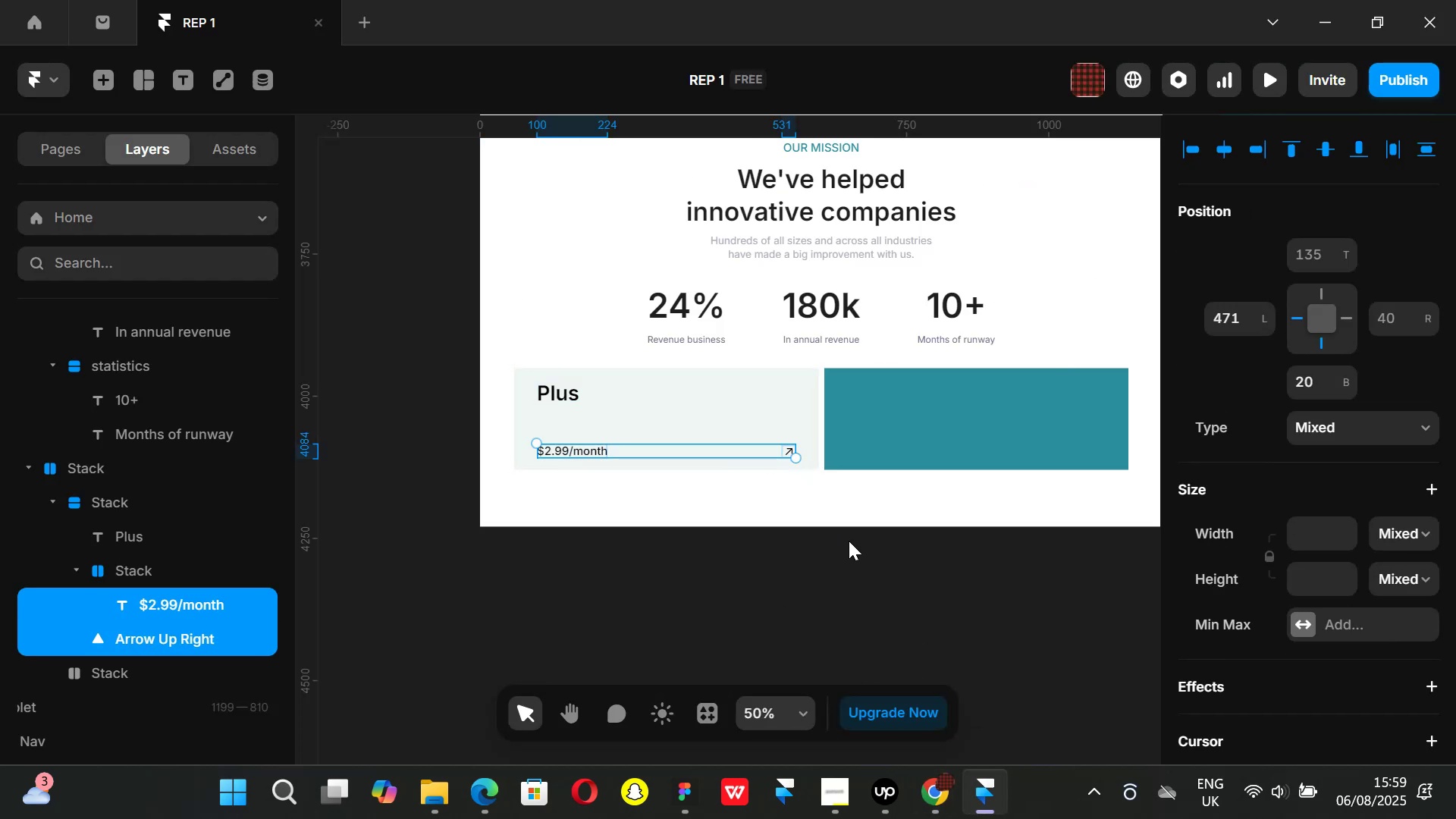 
key(Alt+Control+AltLeft)
 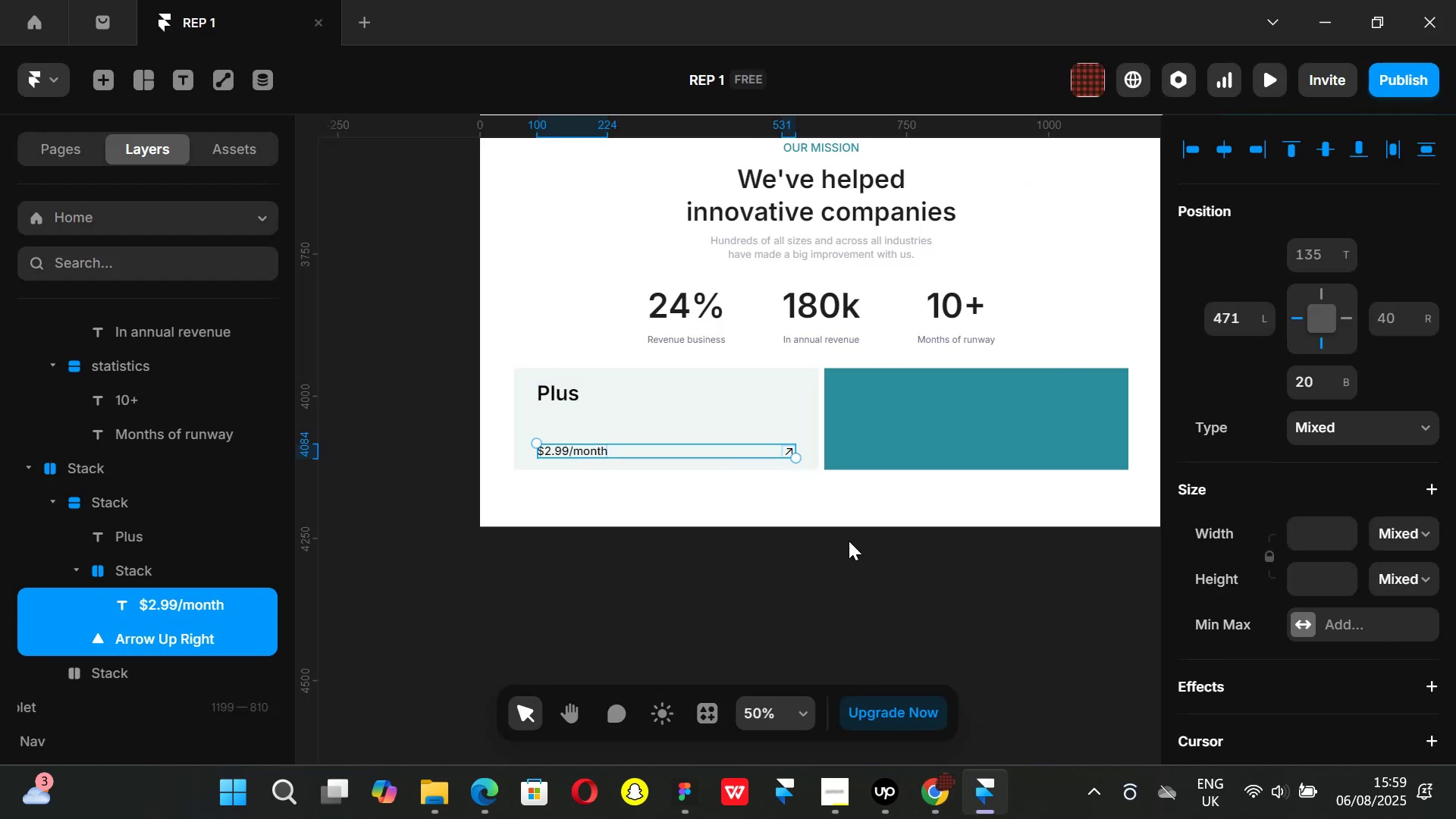 
key(Alt+Control+Enter)
 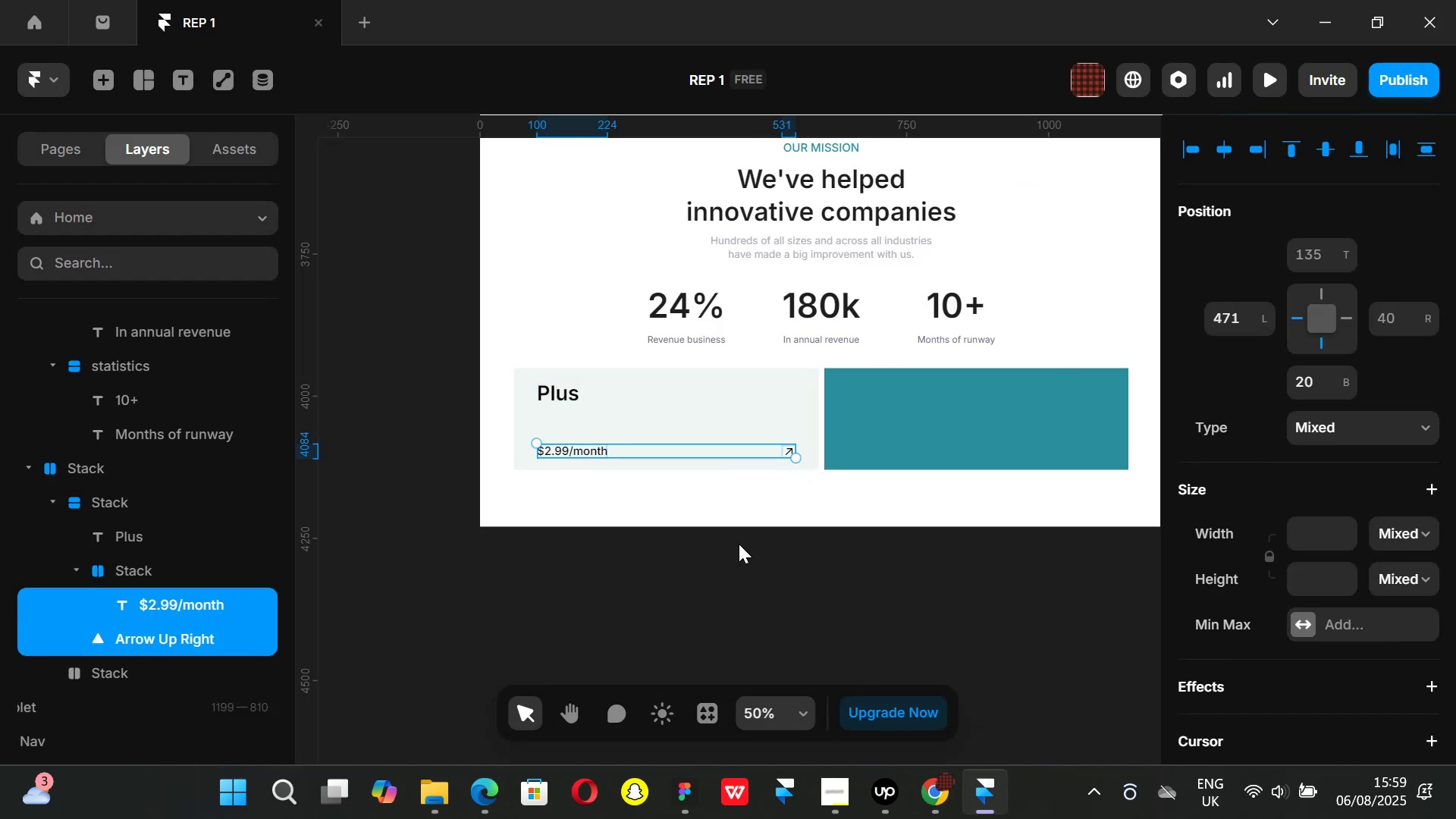 
key(Control+ControlLeft)
 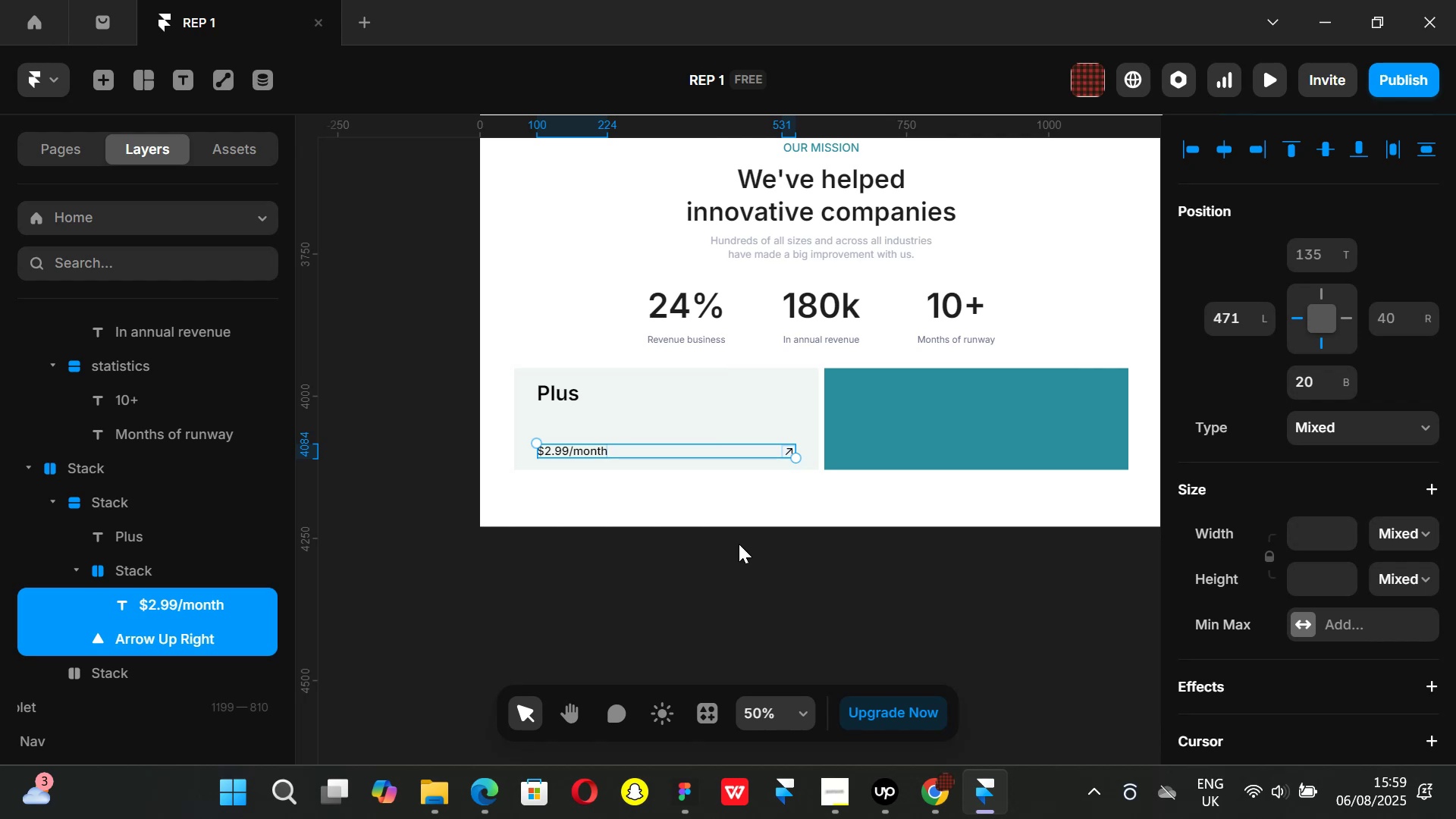 
key(Alt+Control+AltLeft)
 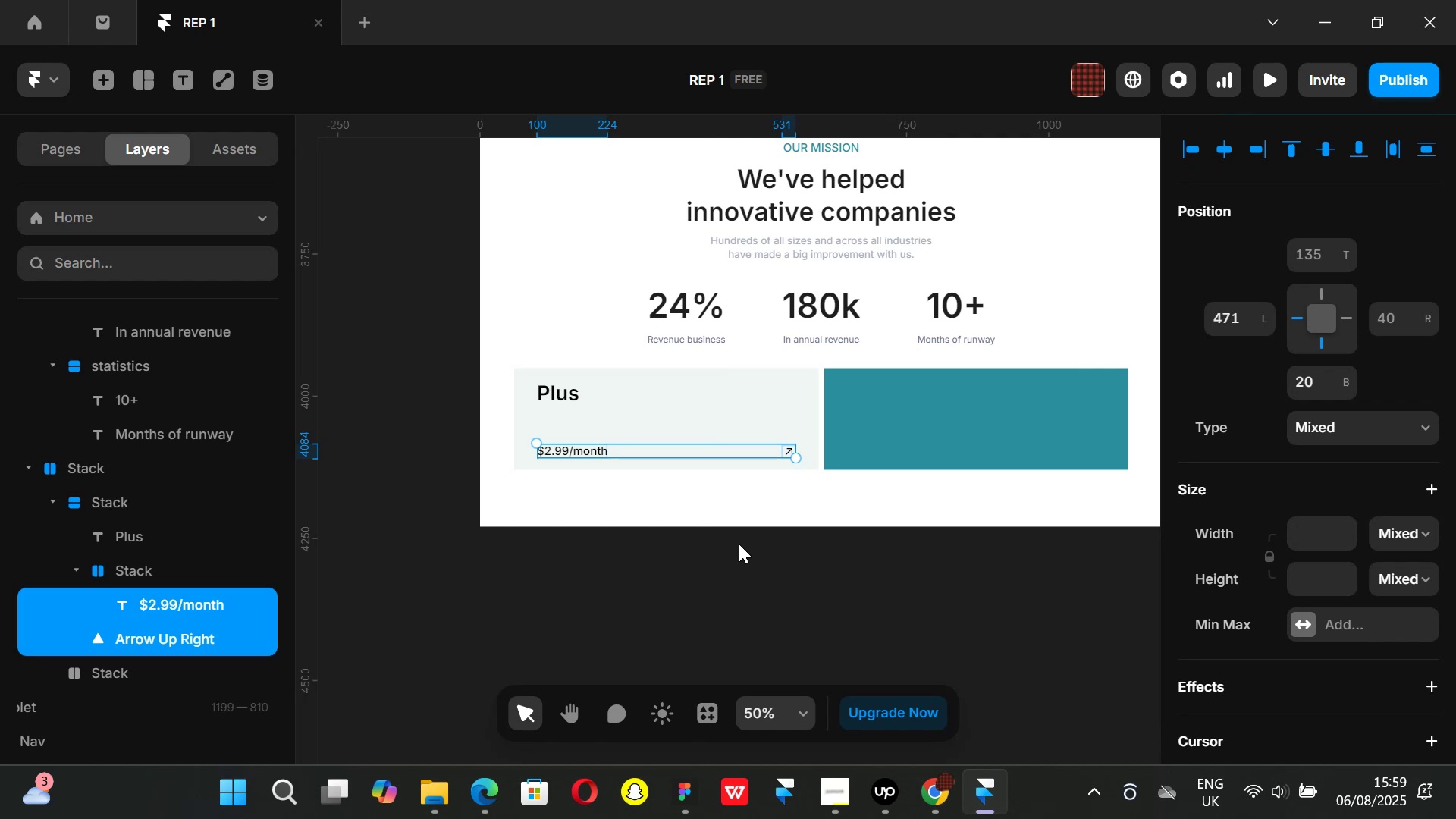 
key(Alt+Control+Enter)
 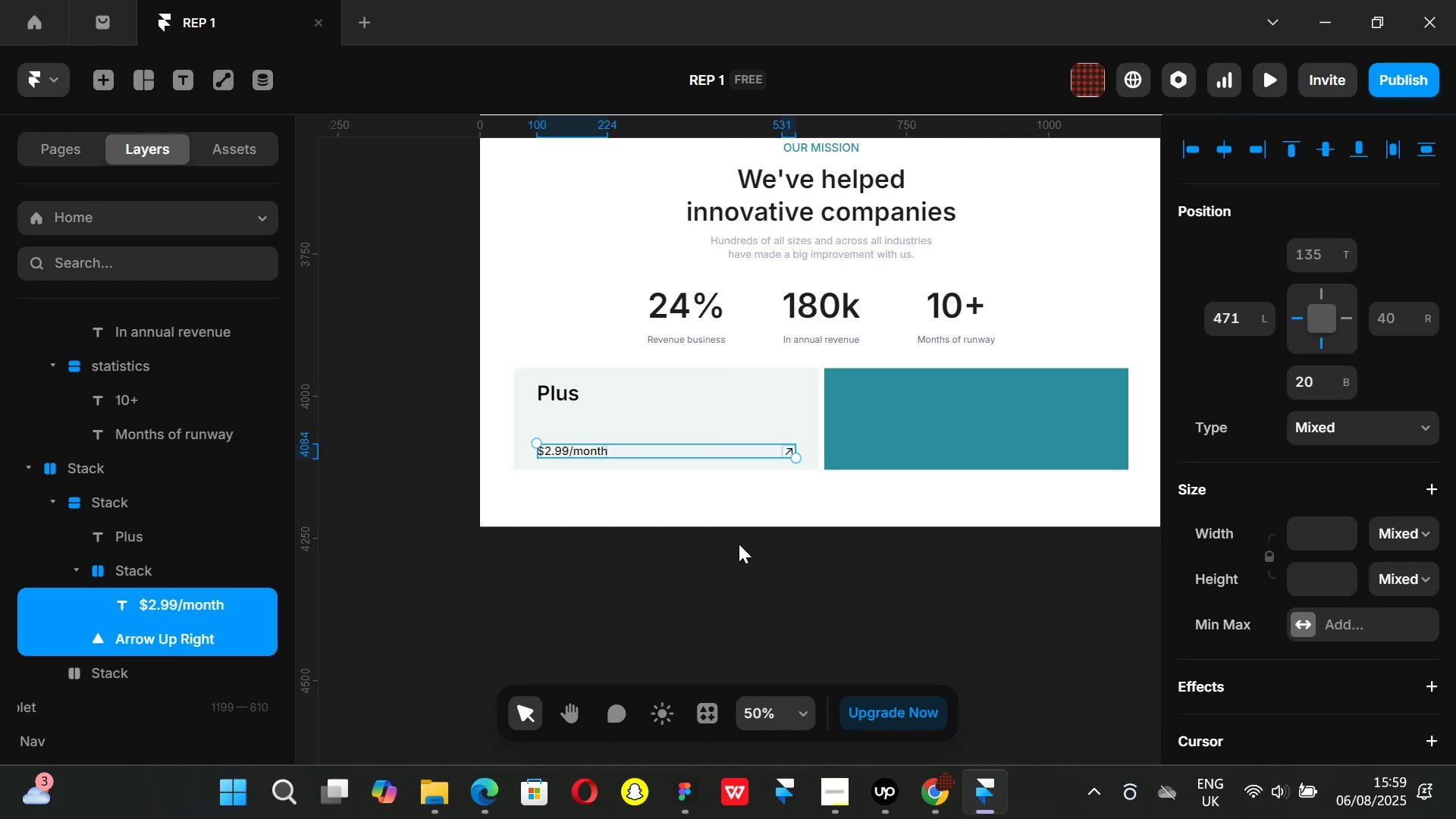 
key(Control+ControlLeft)
 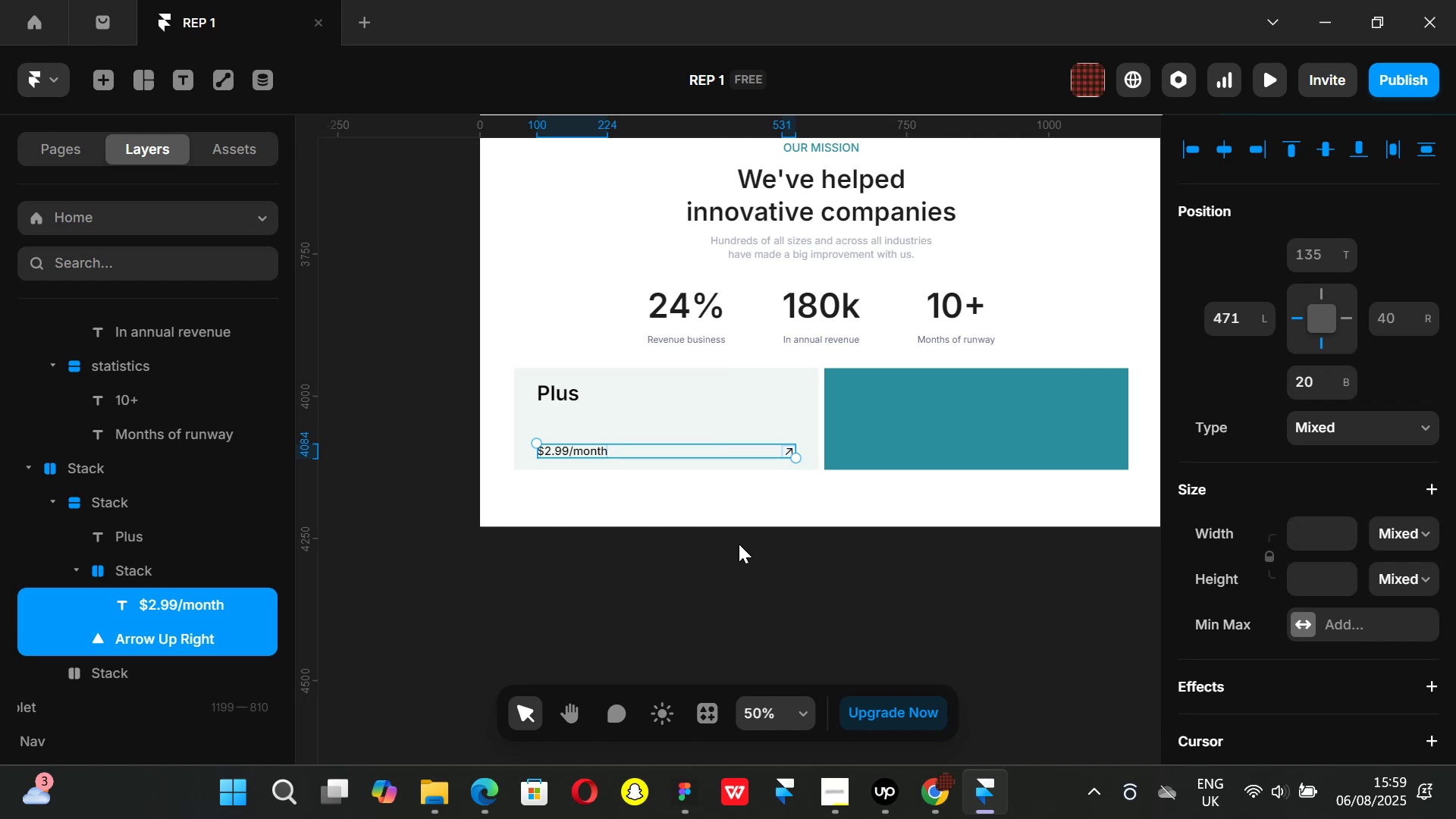 
key(Alt+Control+AltLeft)
 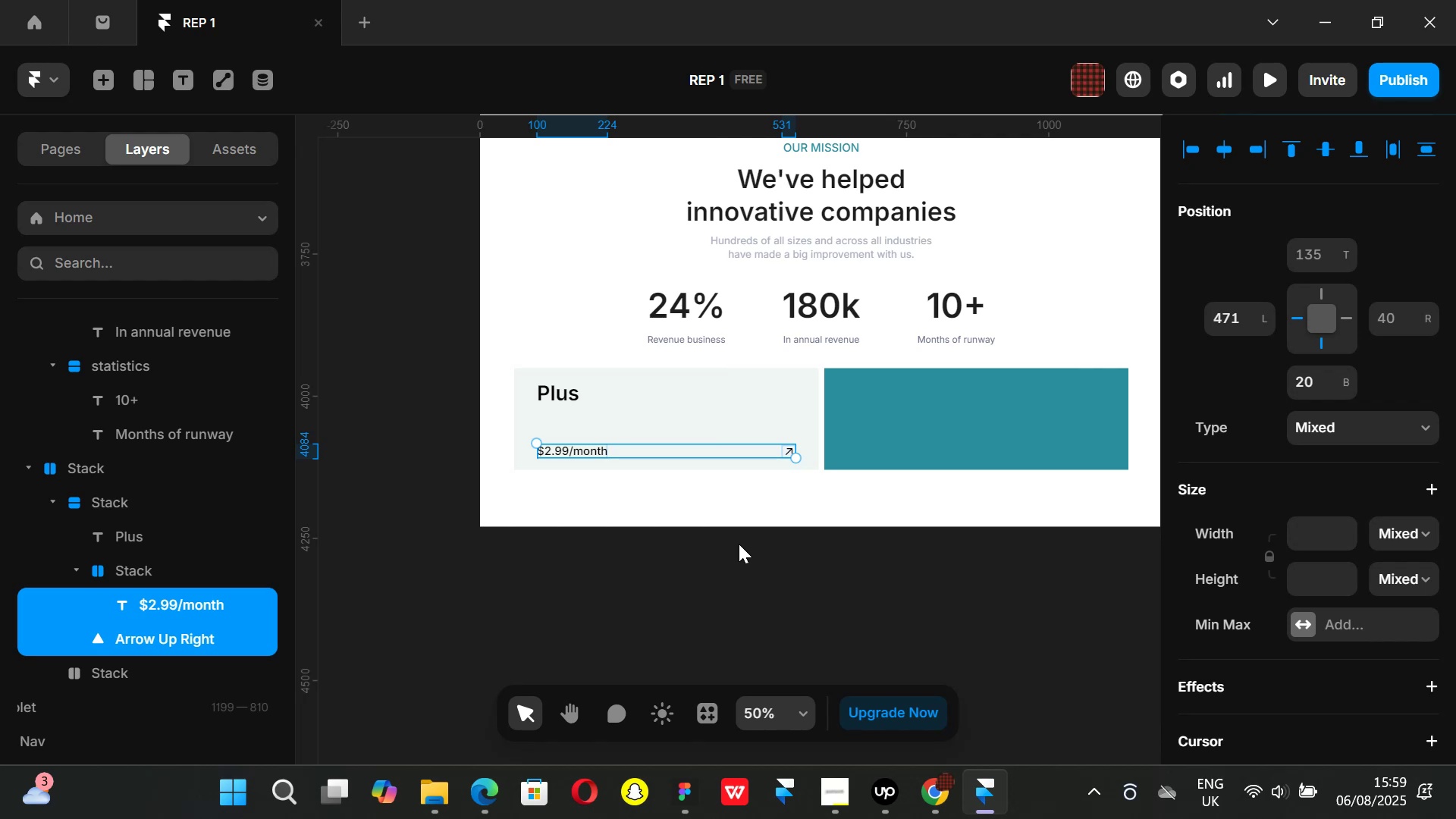 
key(Alt+Control+Enter)
 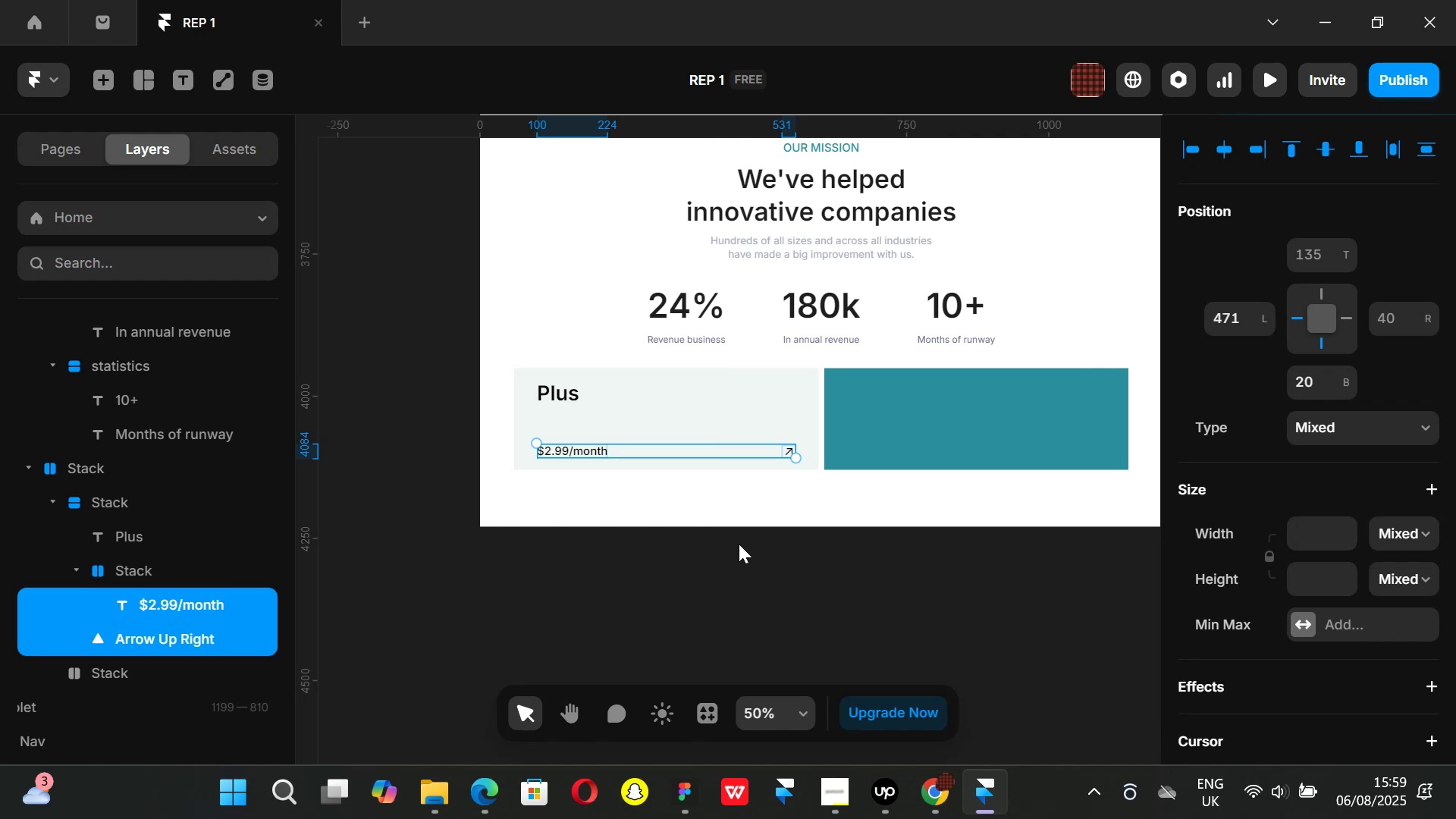 
key(Control+ControlLeft)
 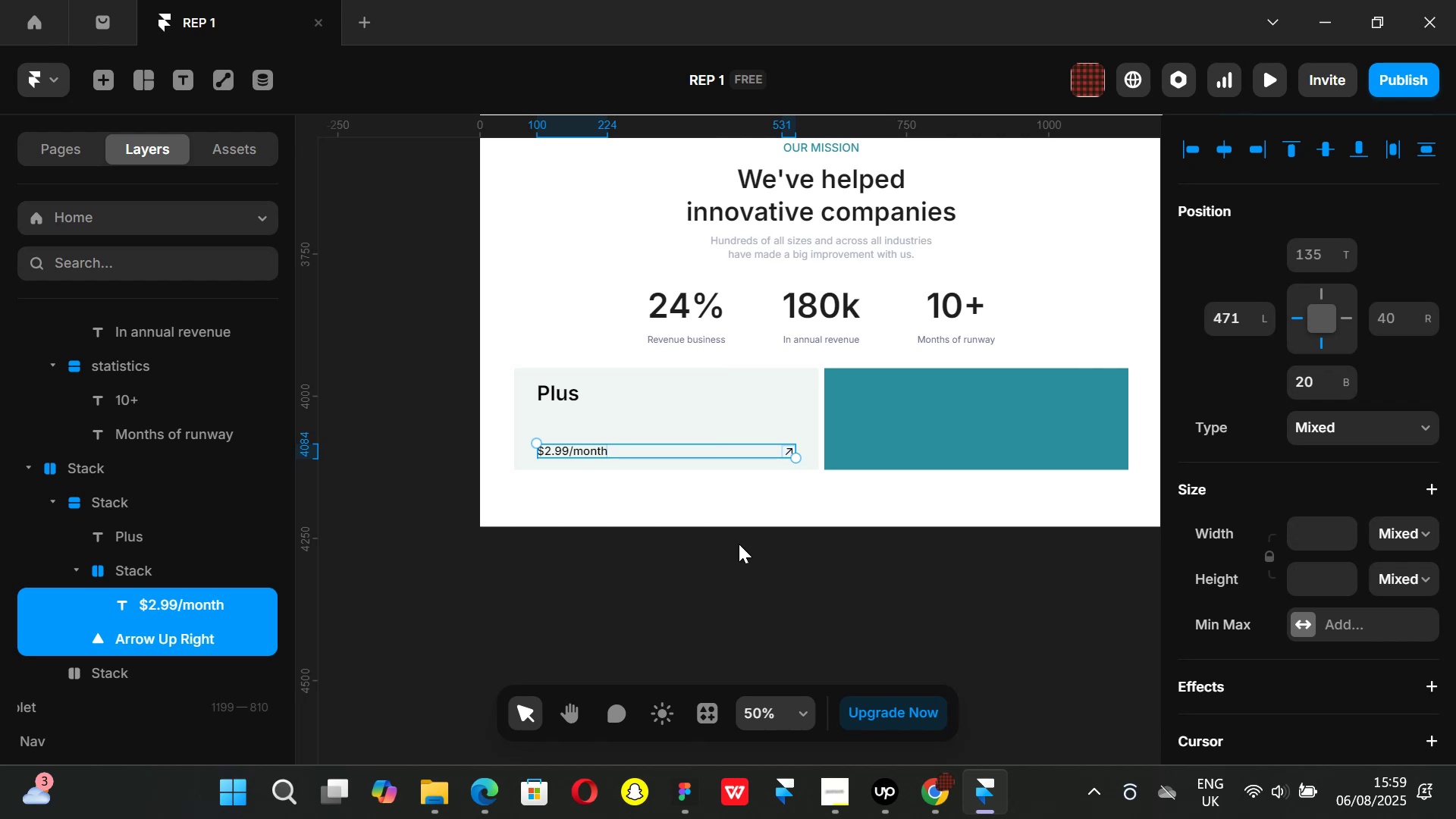 
key(Alt+Control+AltLeft)
 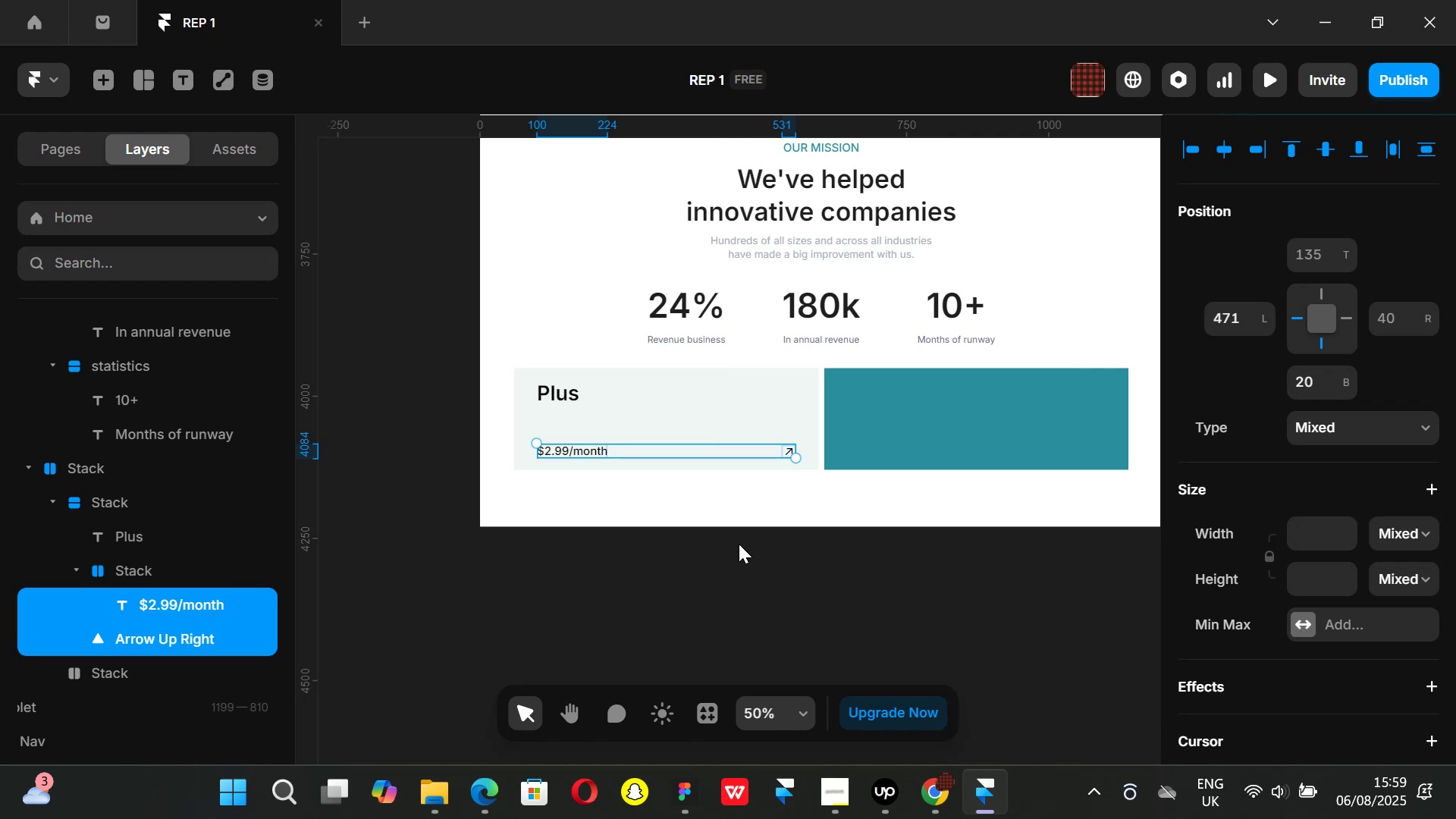 
key(Alt+Control+Enter)
 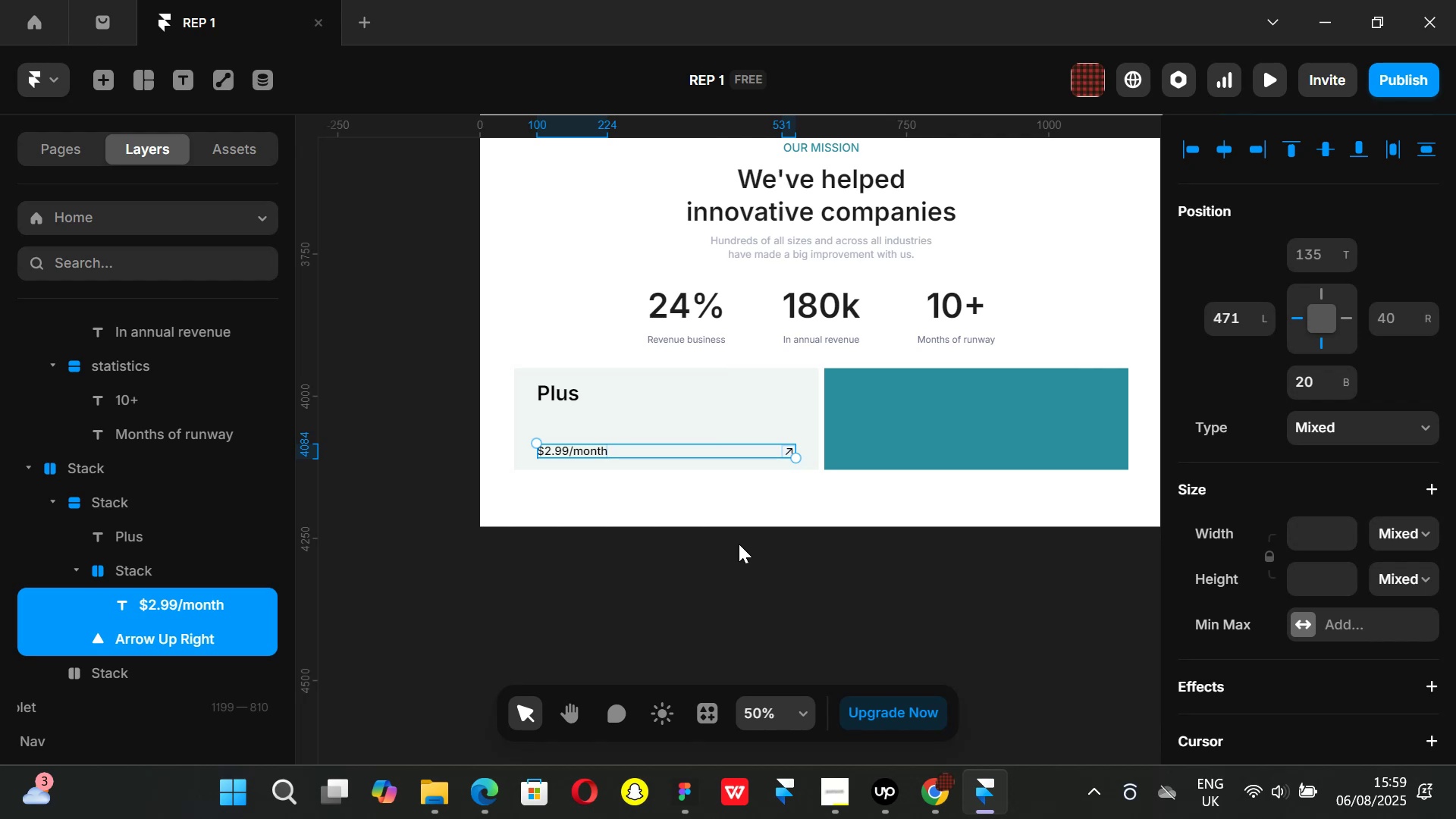 
key(Control+ControlLeft)
 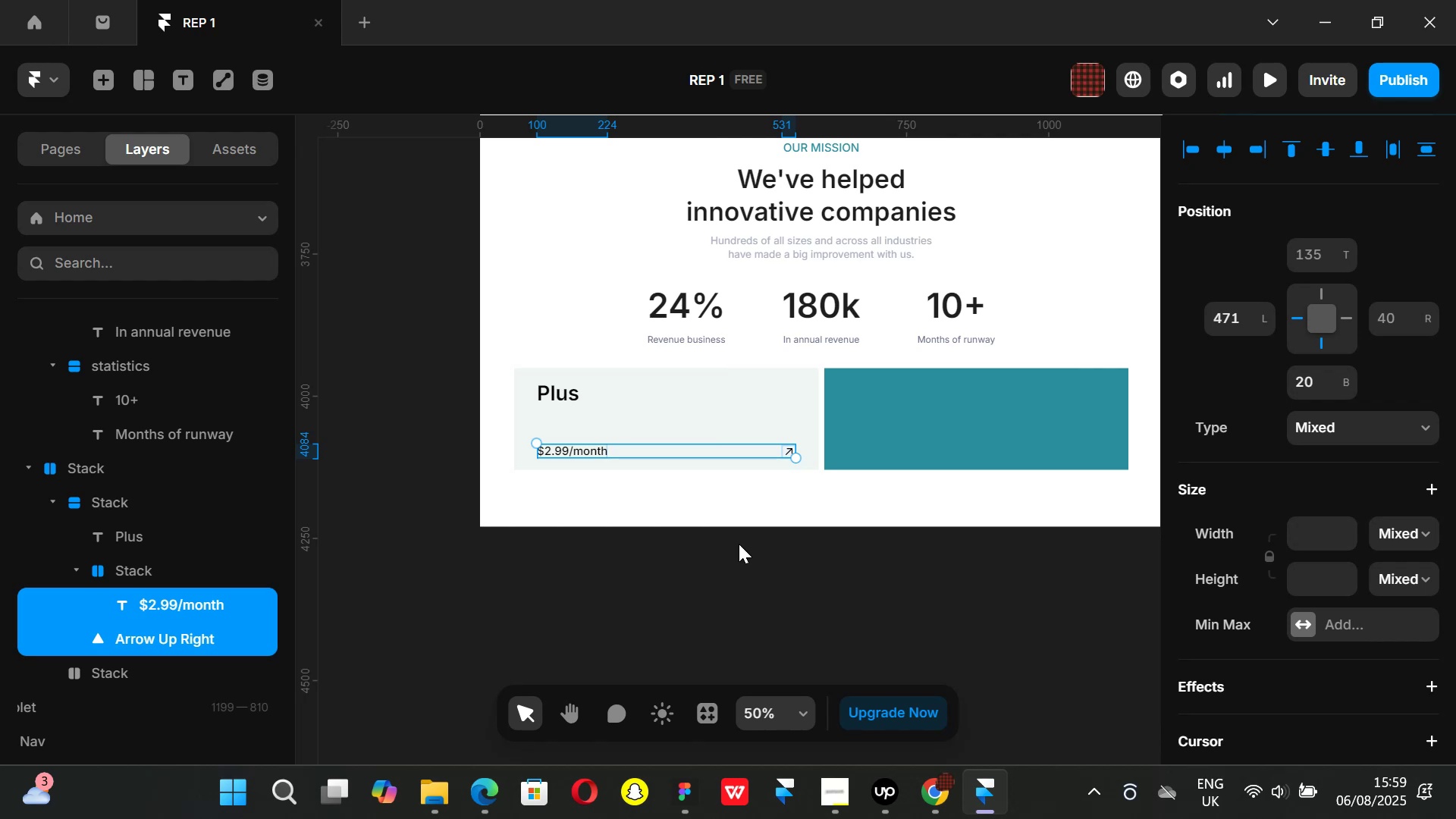 
key(Control+Enter)
 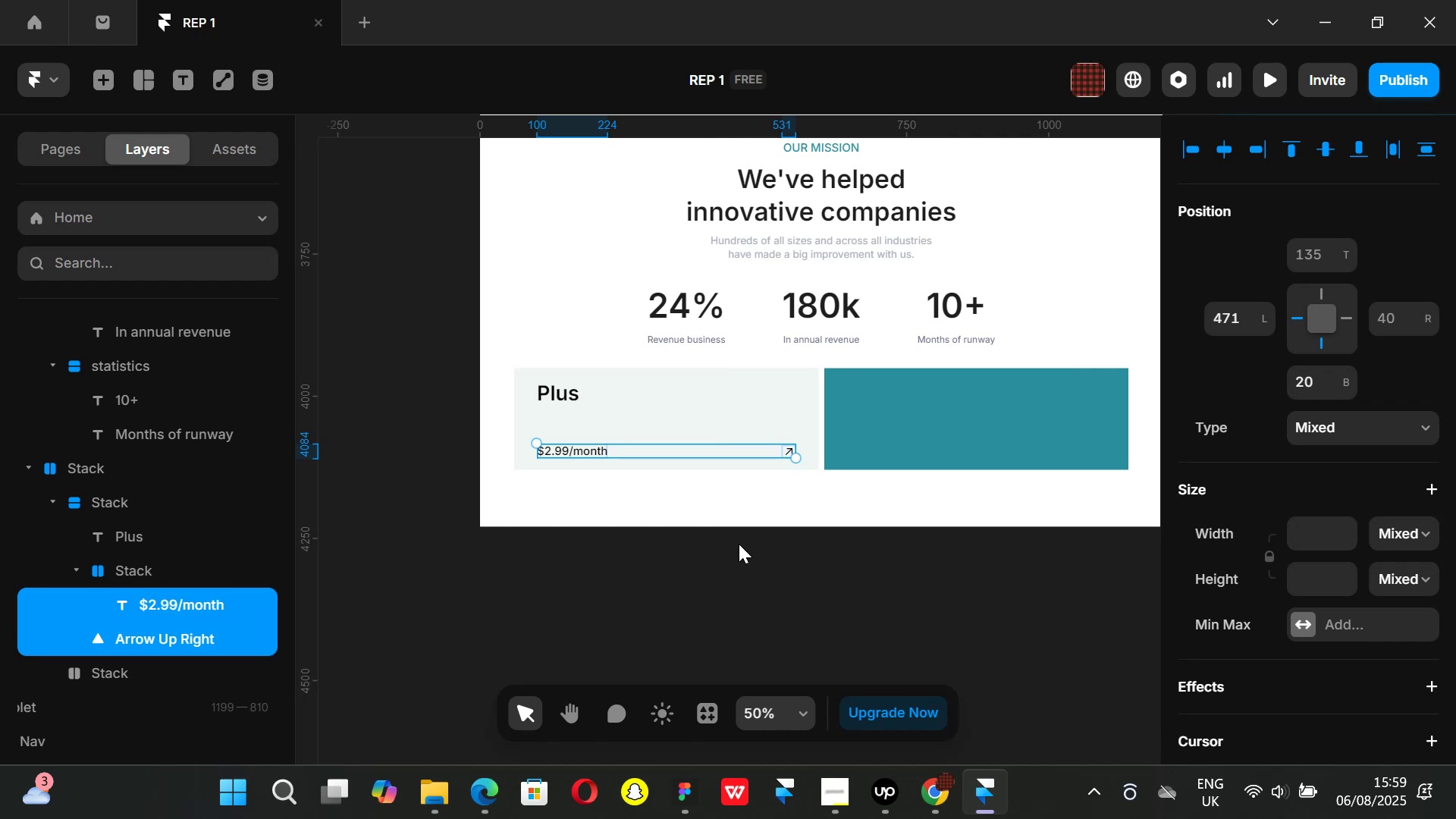 
key(Alt+Control+AltLeft)
 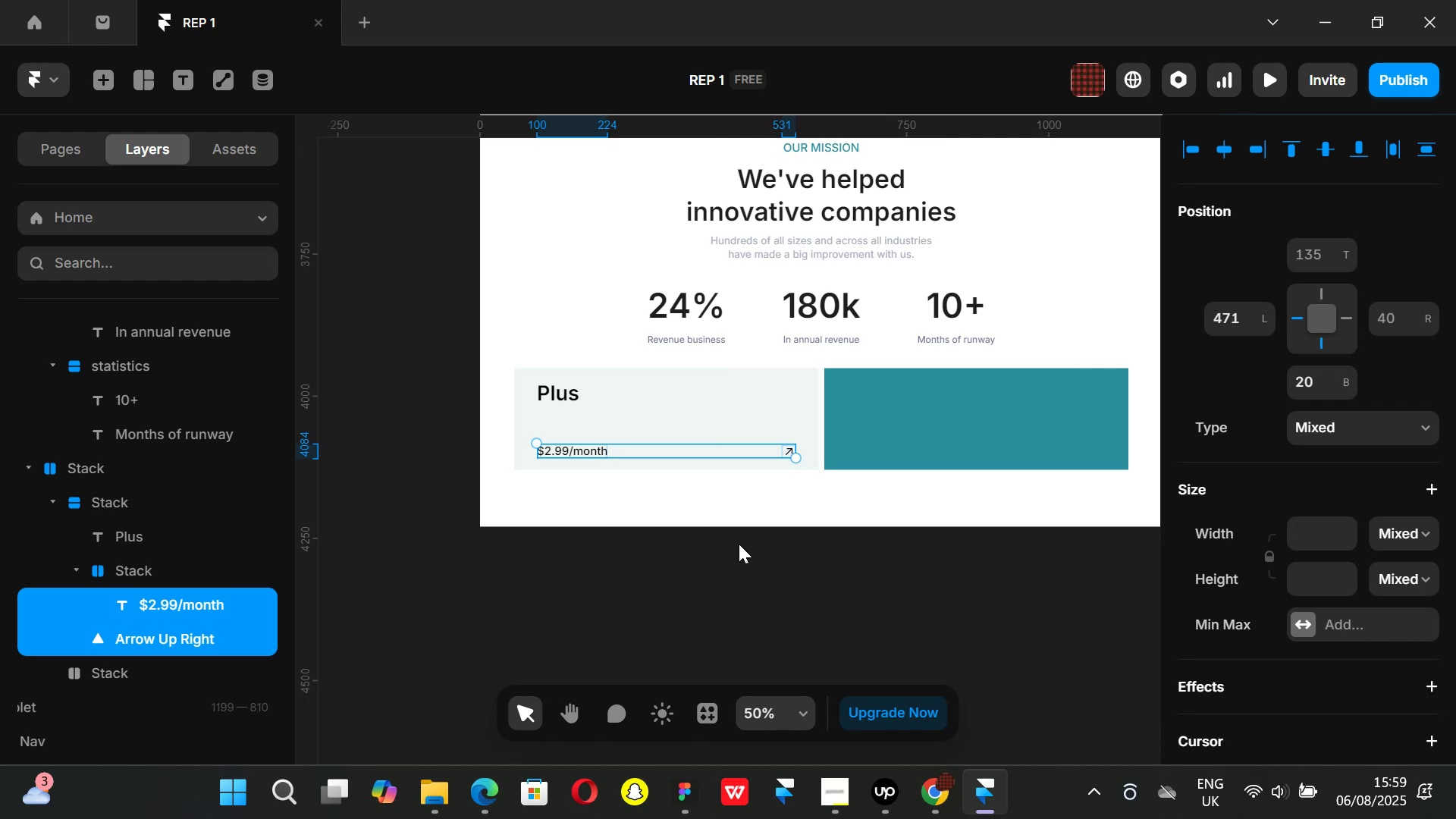 
left_click([739, 544])
 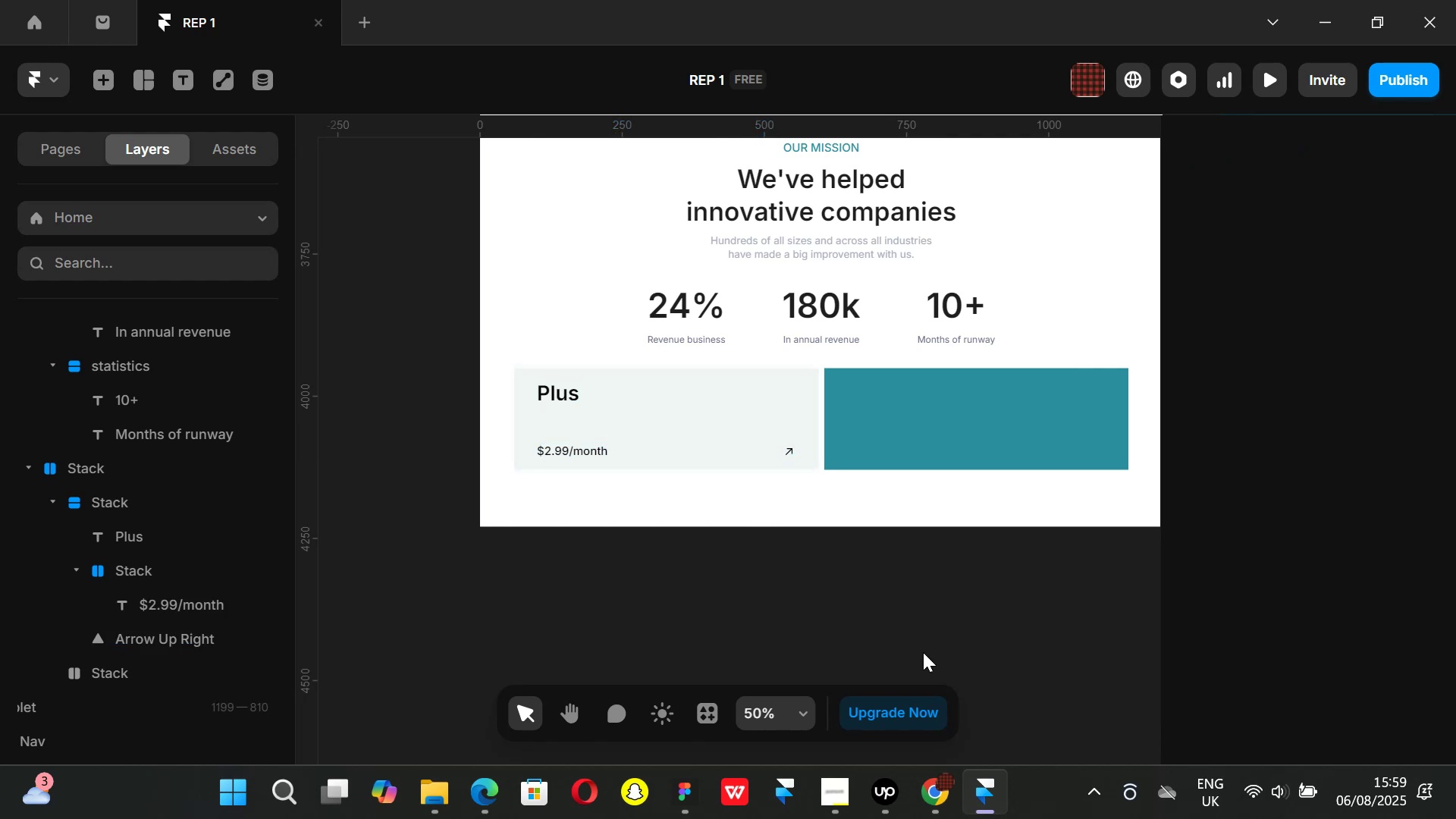 
left_click([930, 775])
 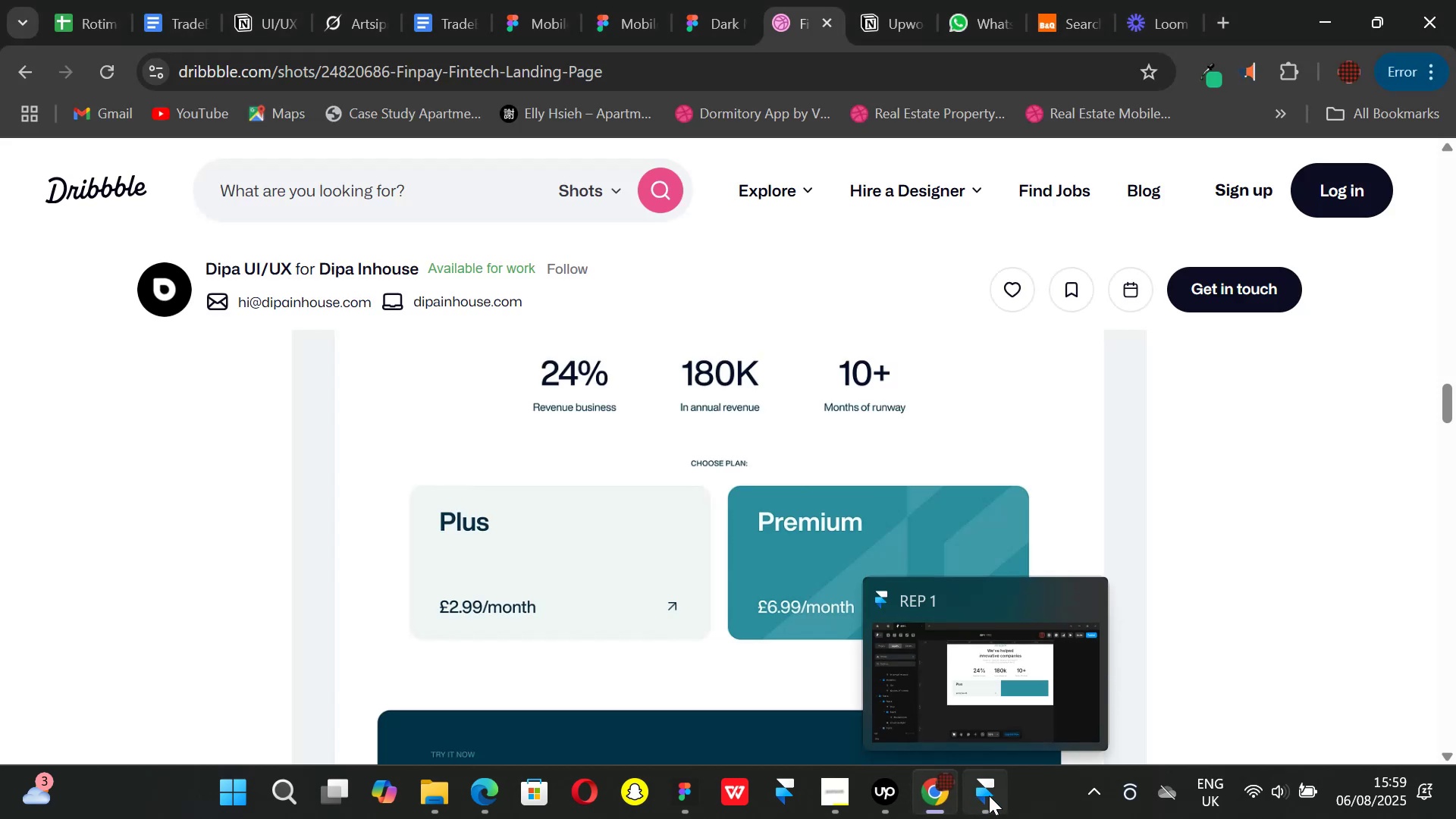 
left_click([989, 795])
 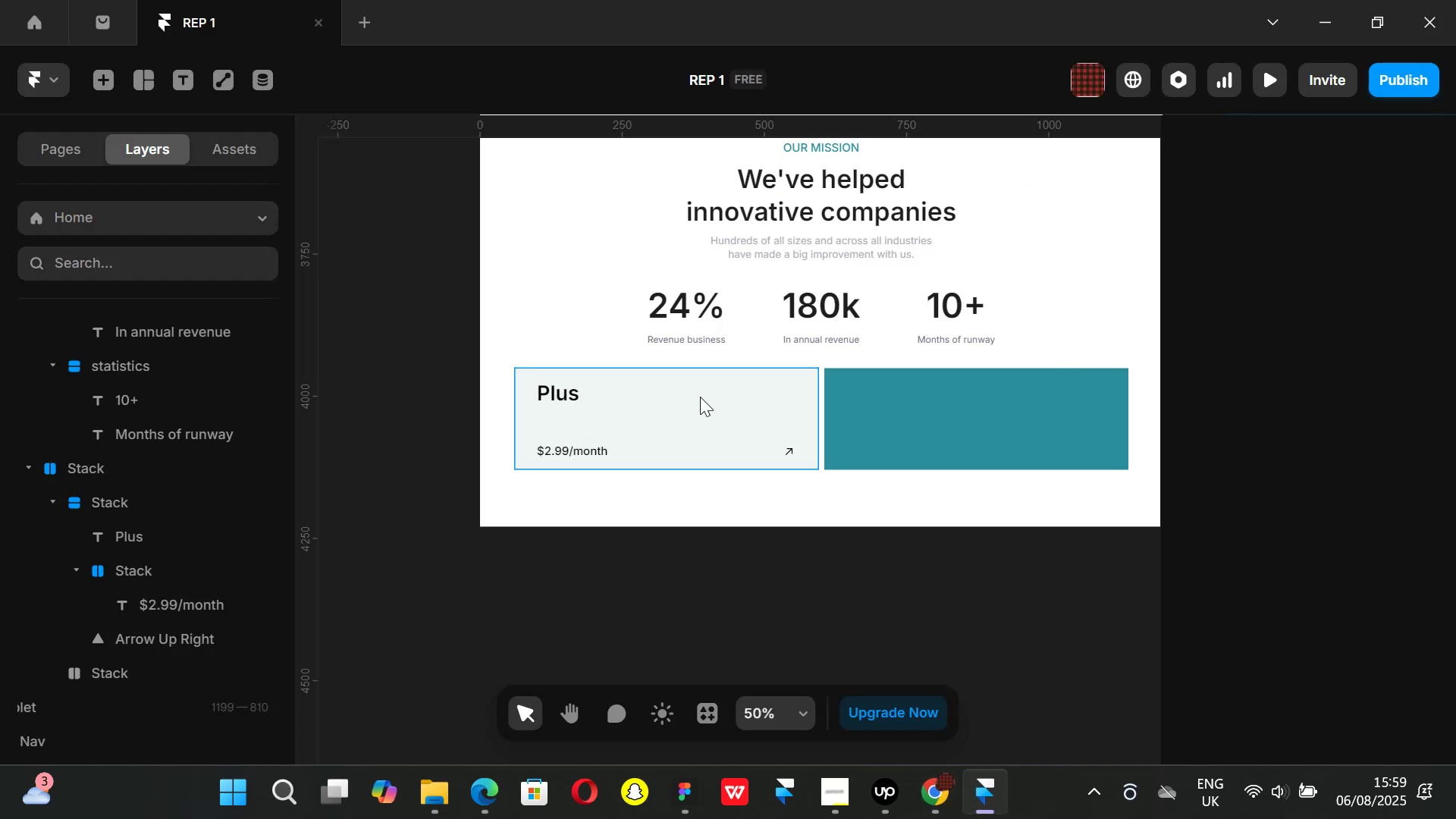 
left_click([700, 397])
 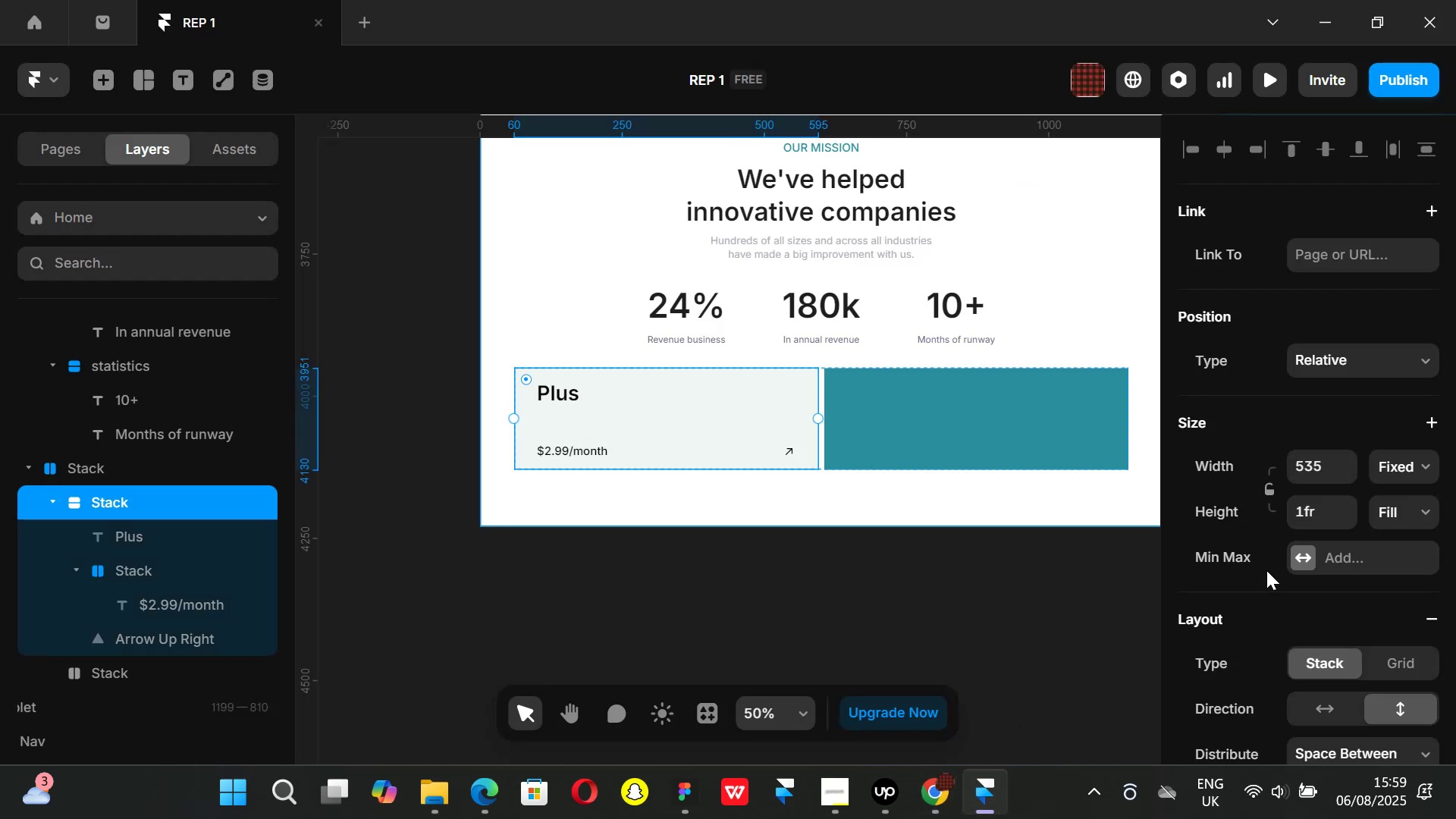 
scroll: coordinate [1332, 570], scroll_direction: down, amount: 2.0
 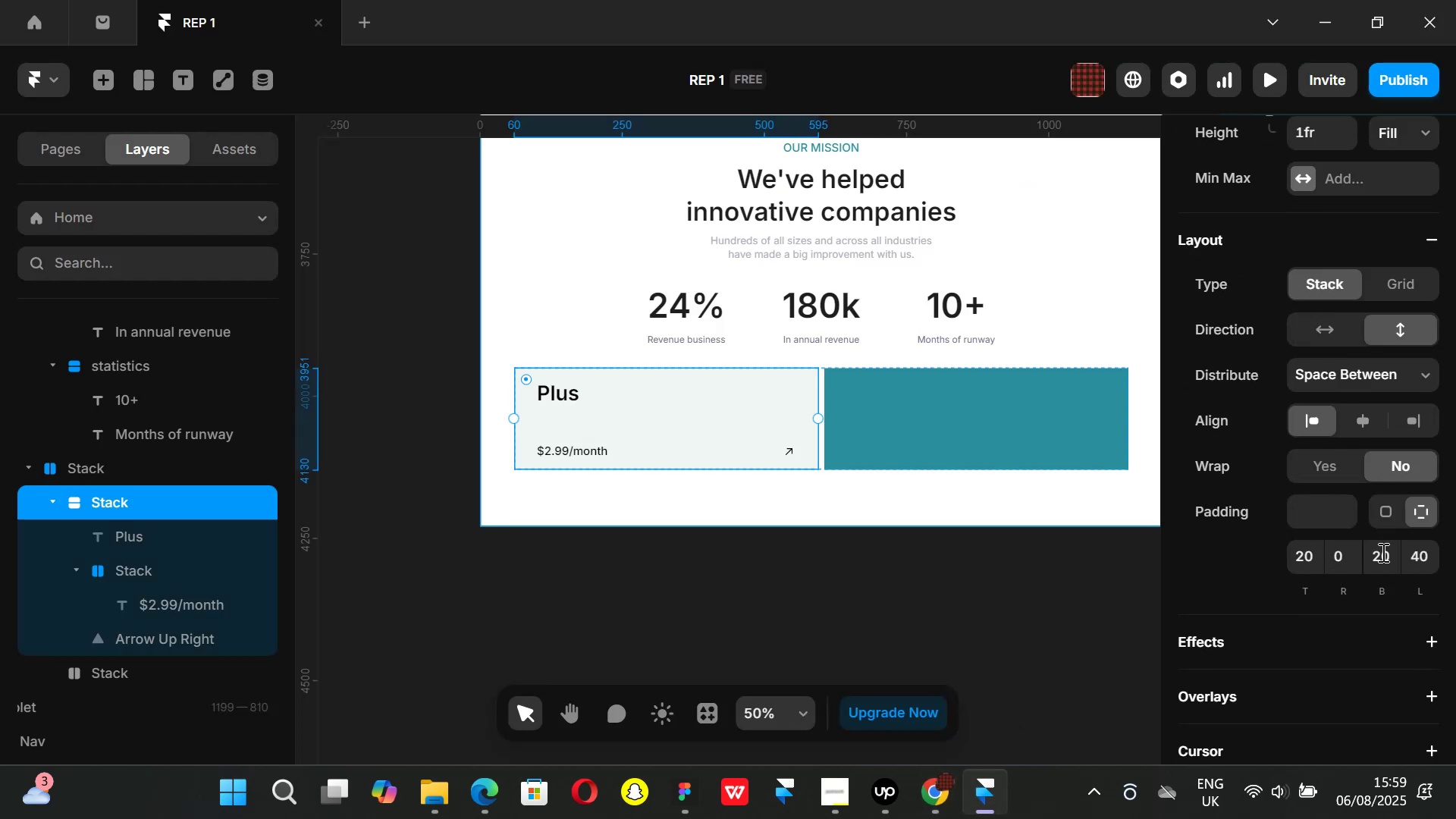 
left_click([1382, 553])
 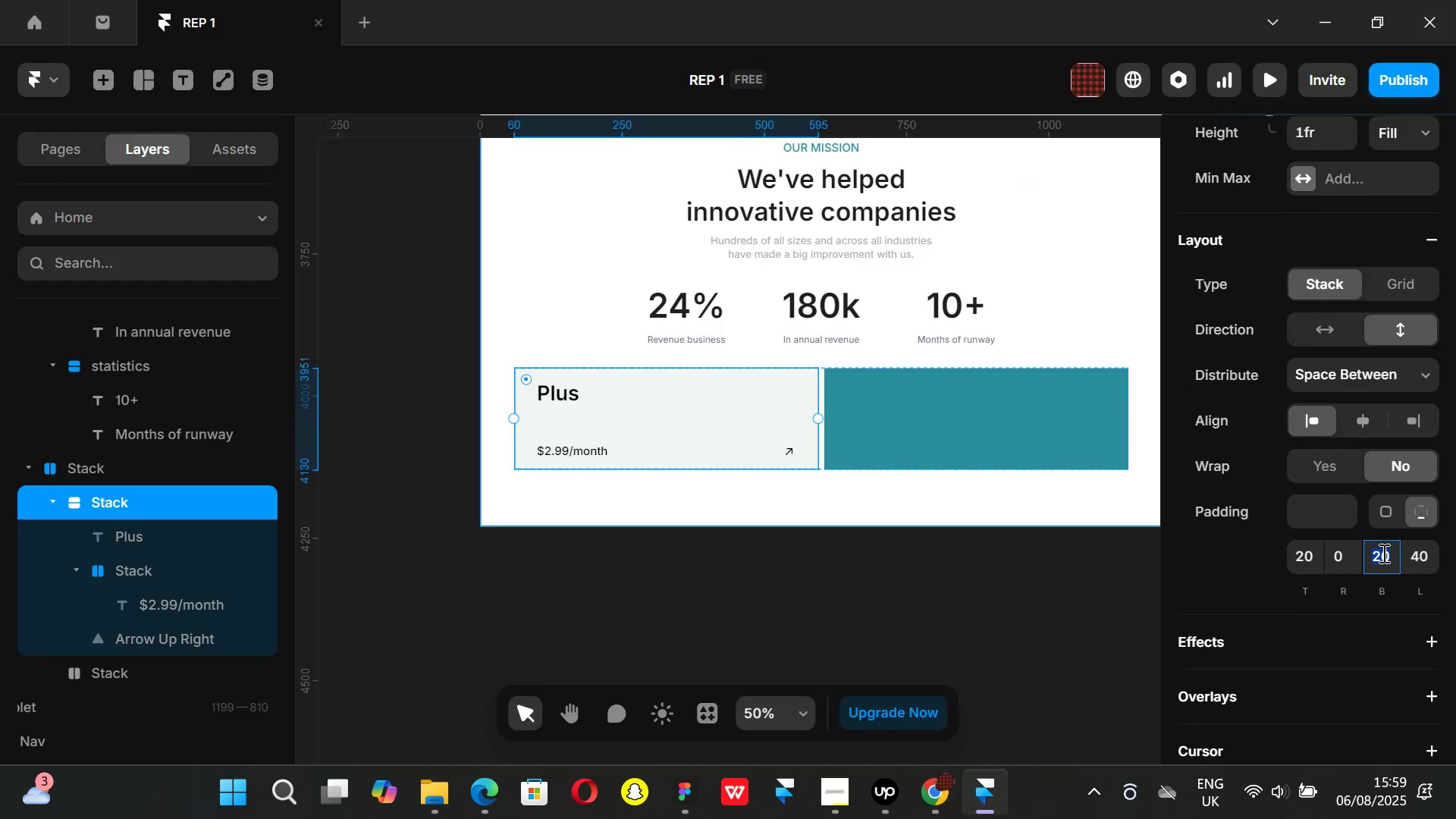 
type(40)
 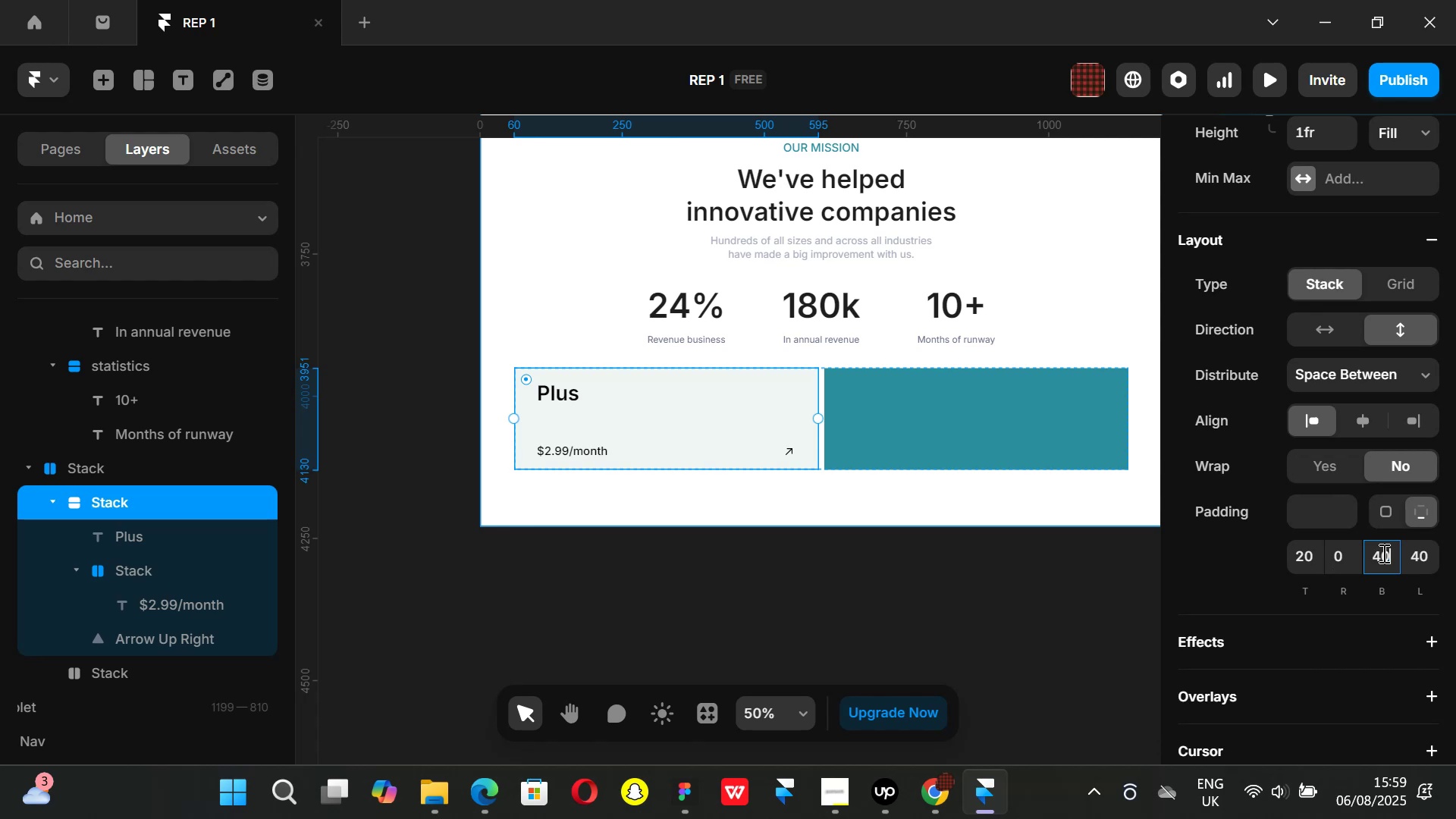 
key(Enter)
 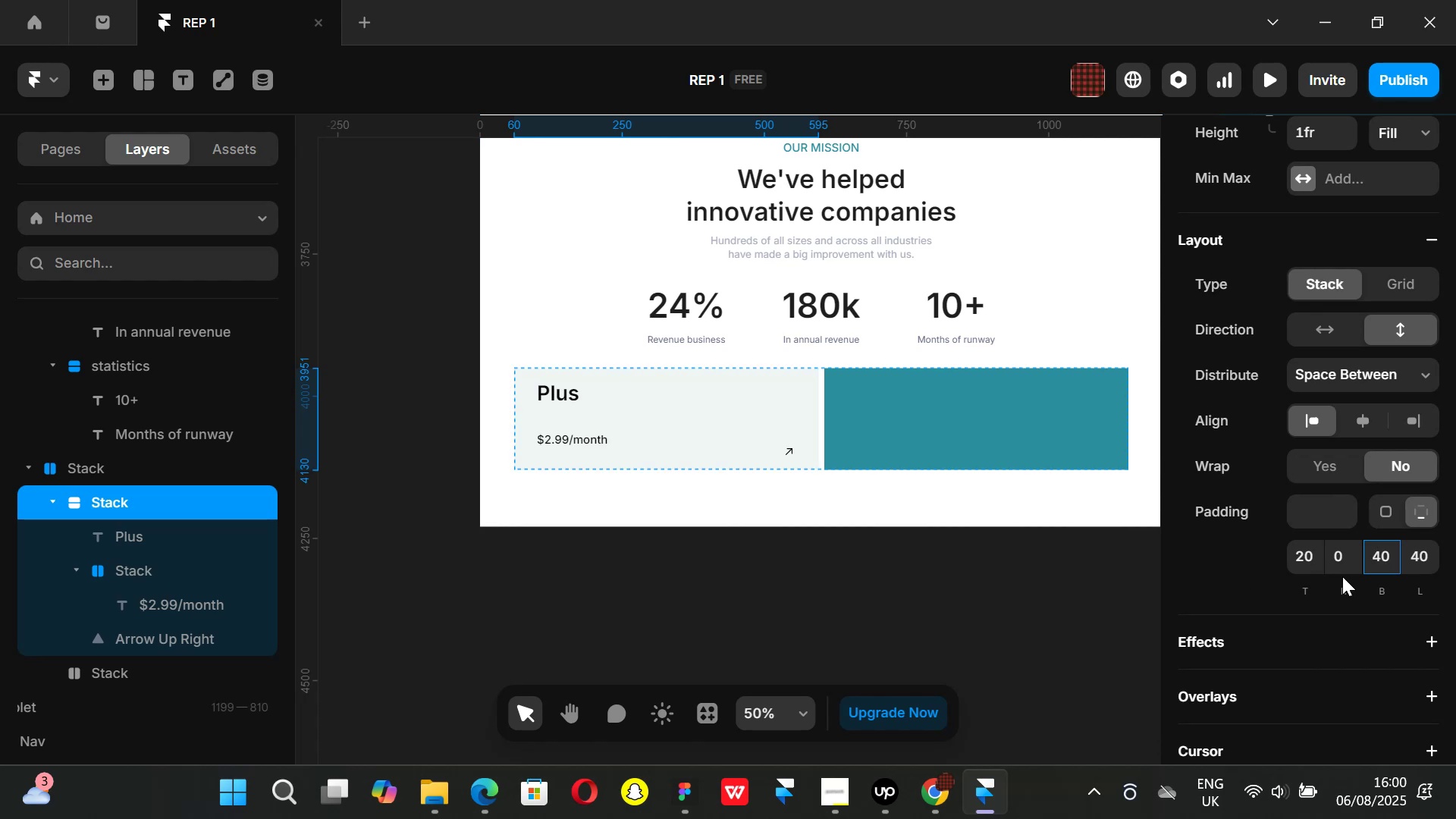 
left_click([1308, 557])
 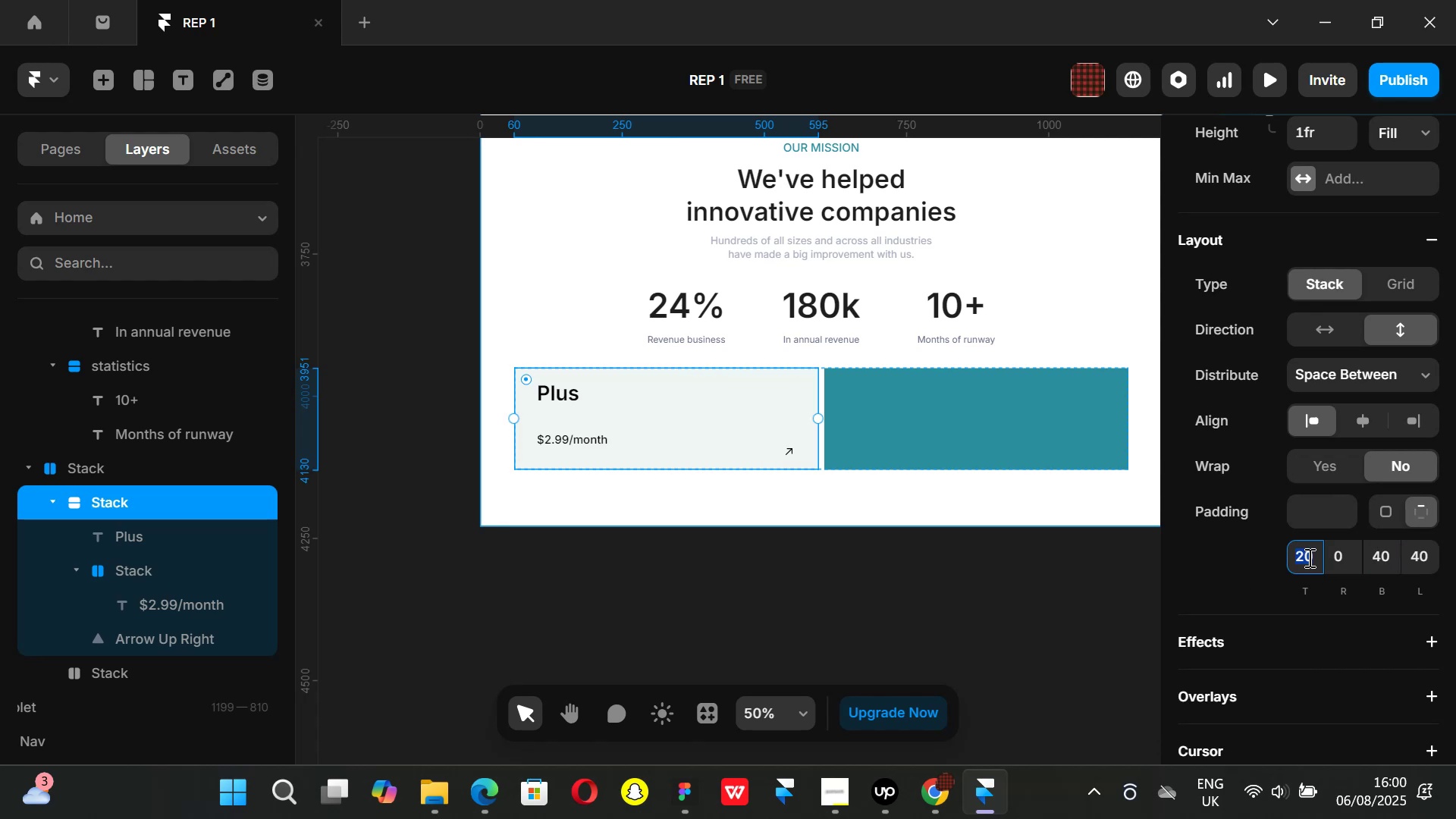 
key(Control+ControlLeft)
 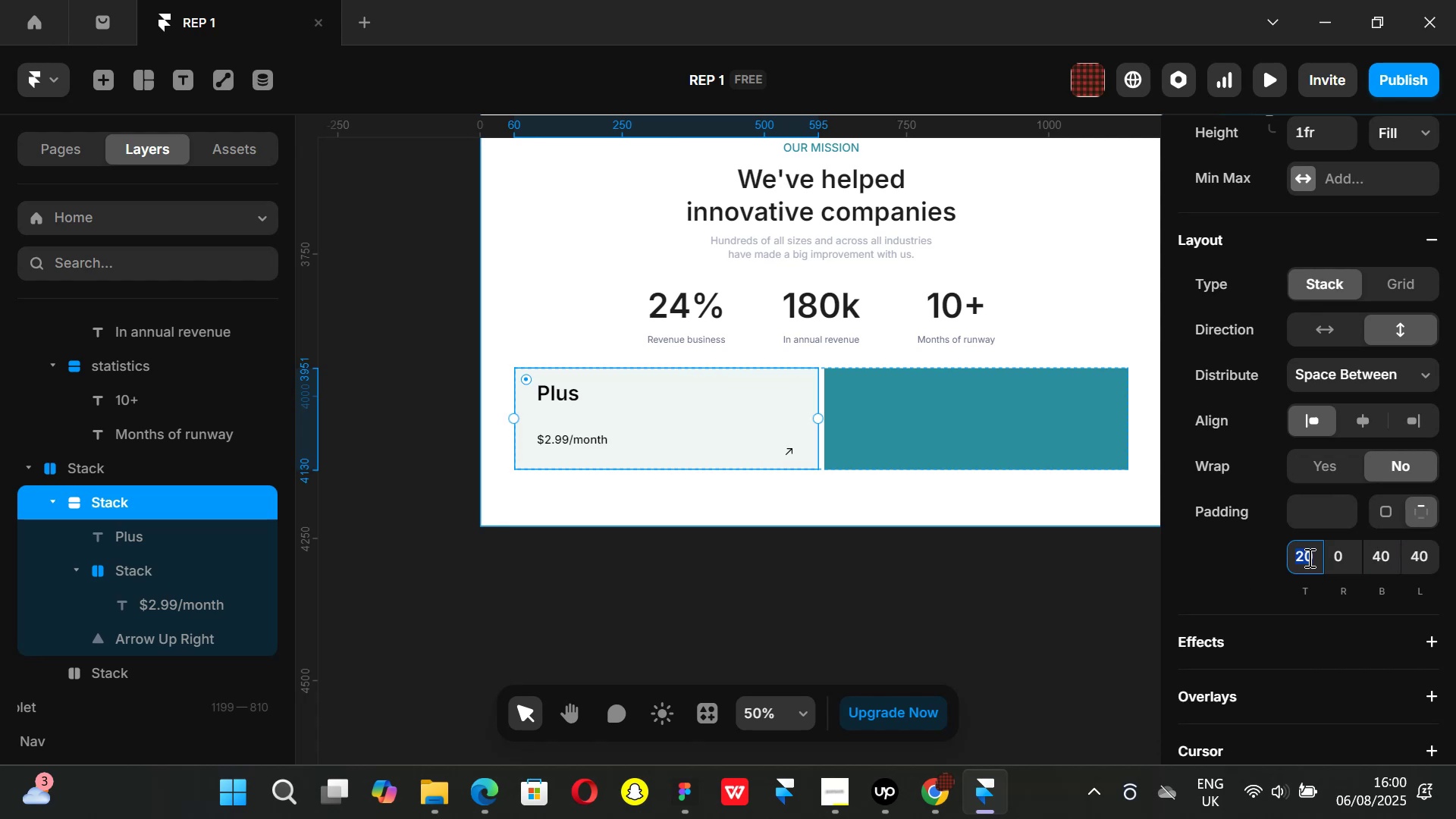 
key(Control+Z)
 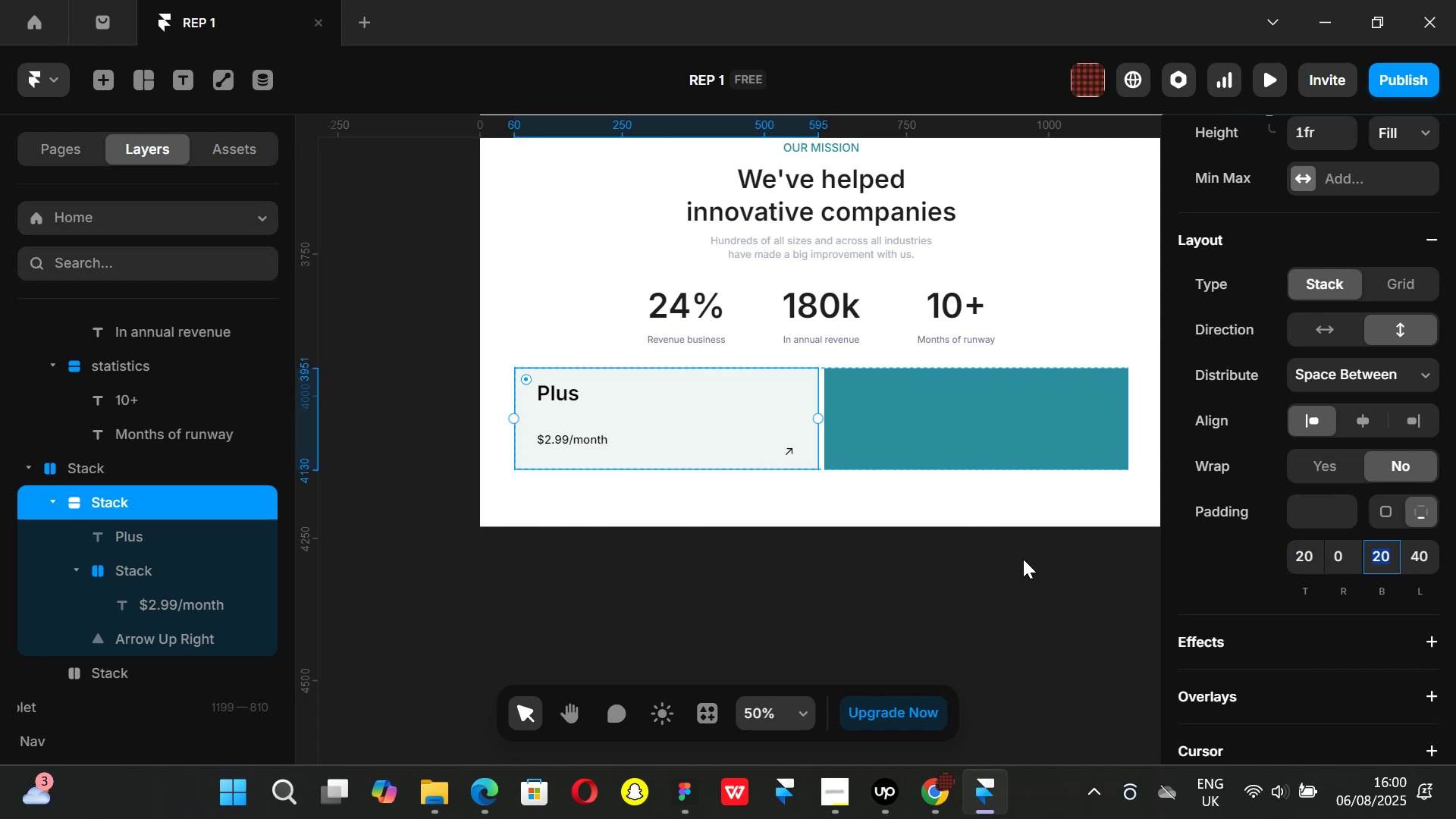 
key(Control+ControlLeft)
 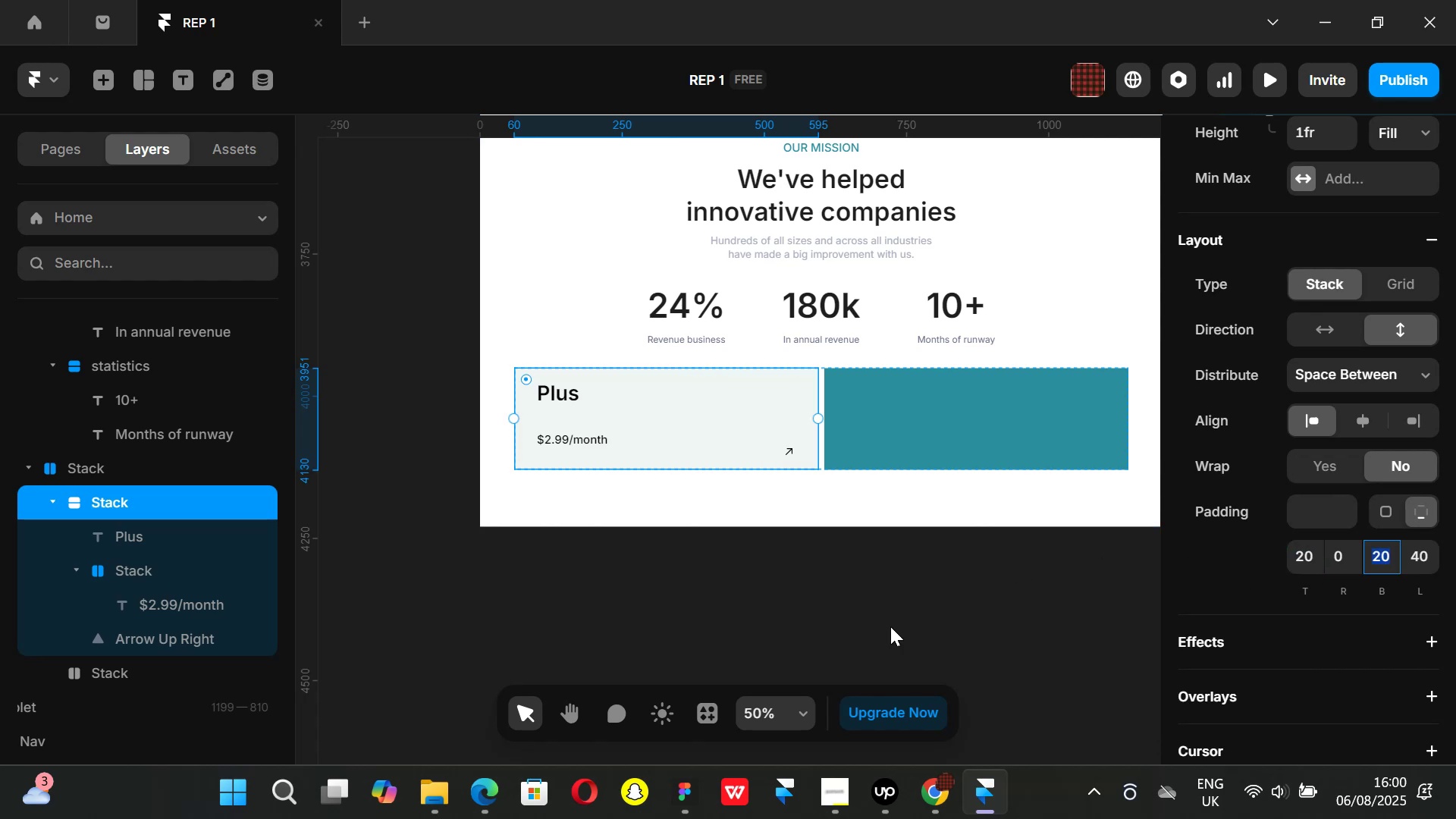 
key(Control+Z)
 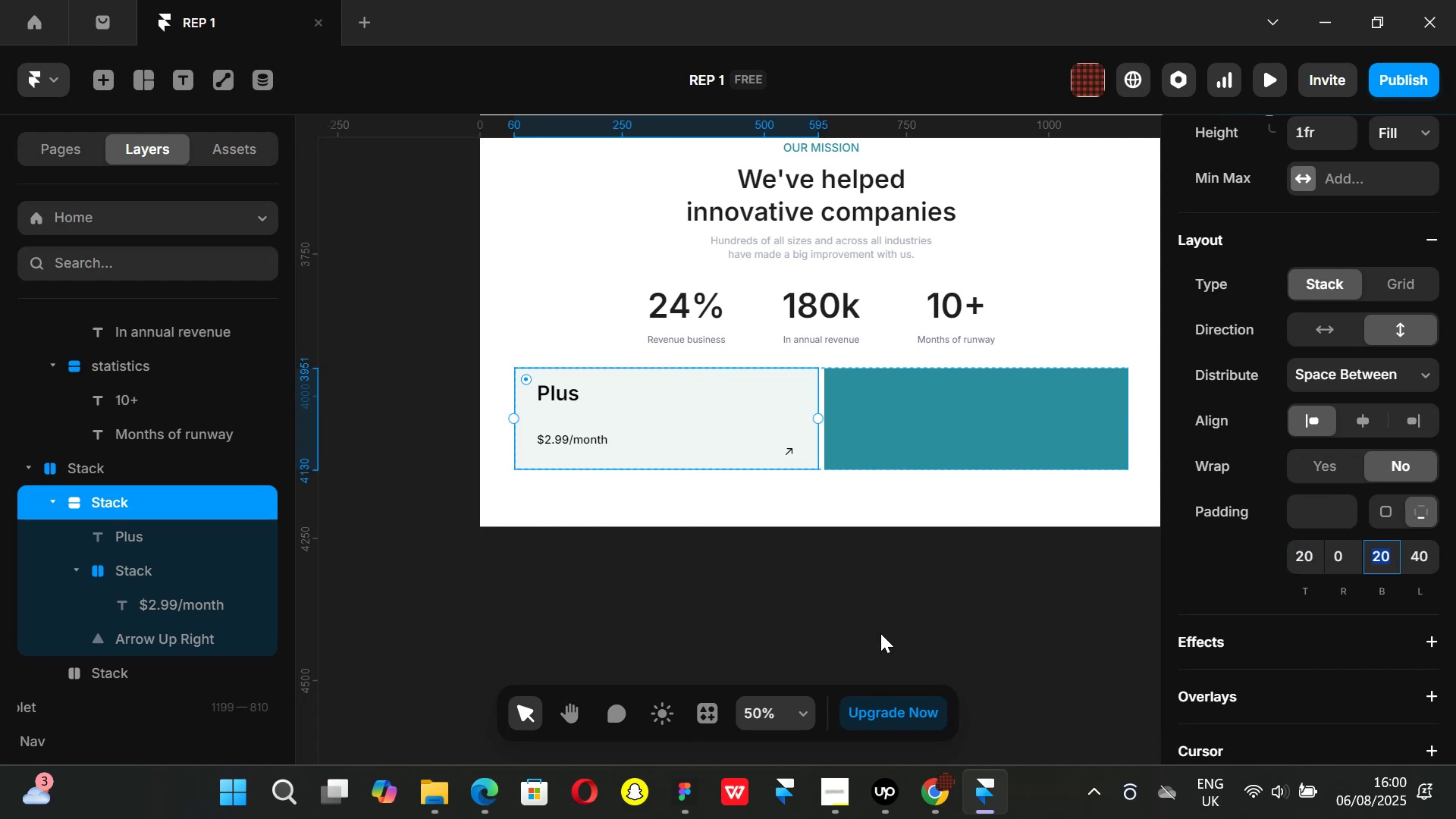 
left_click([880, 633])
 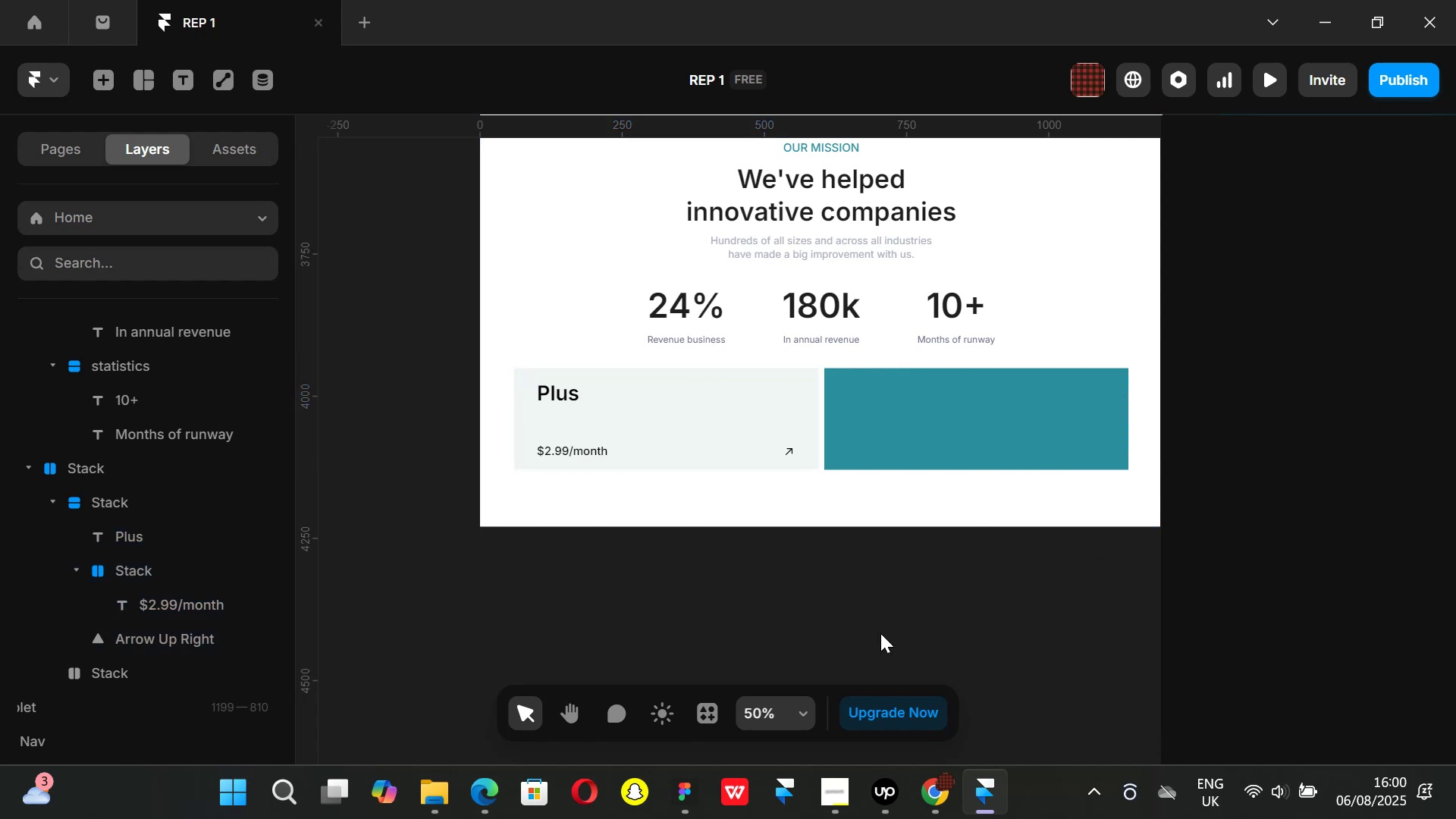 
key(Control+ControlLeft)
 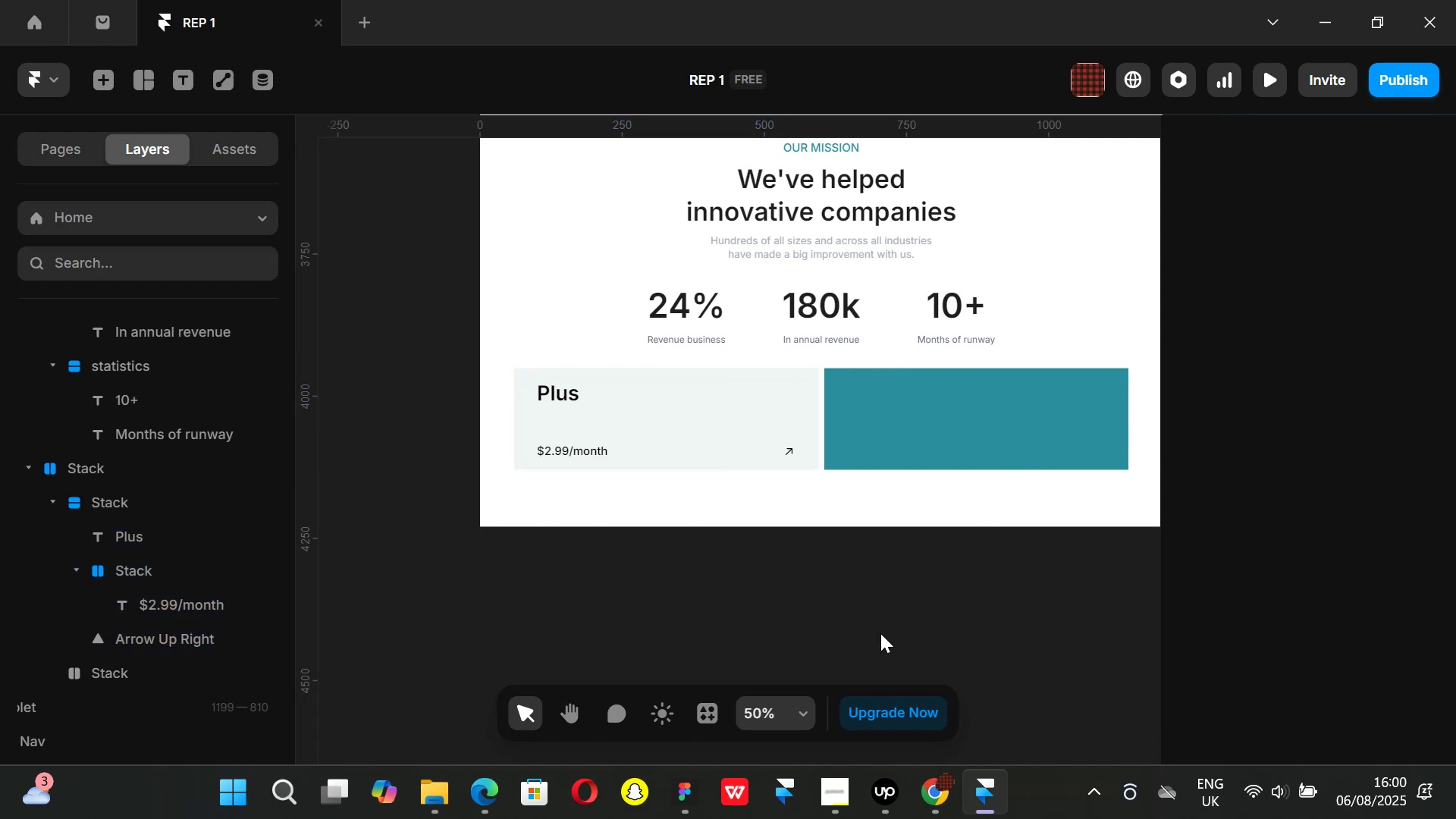 
key(Control+Z)
 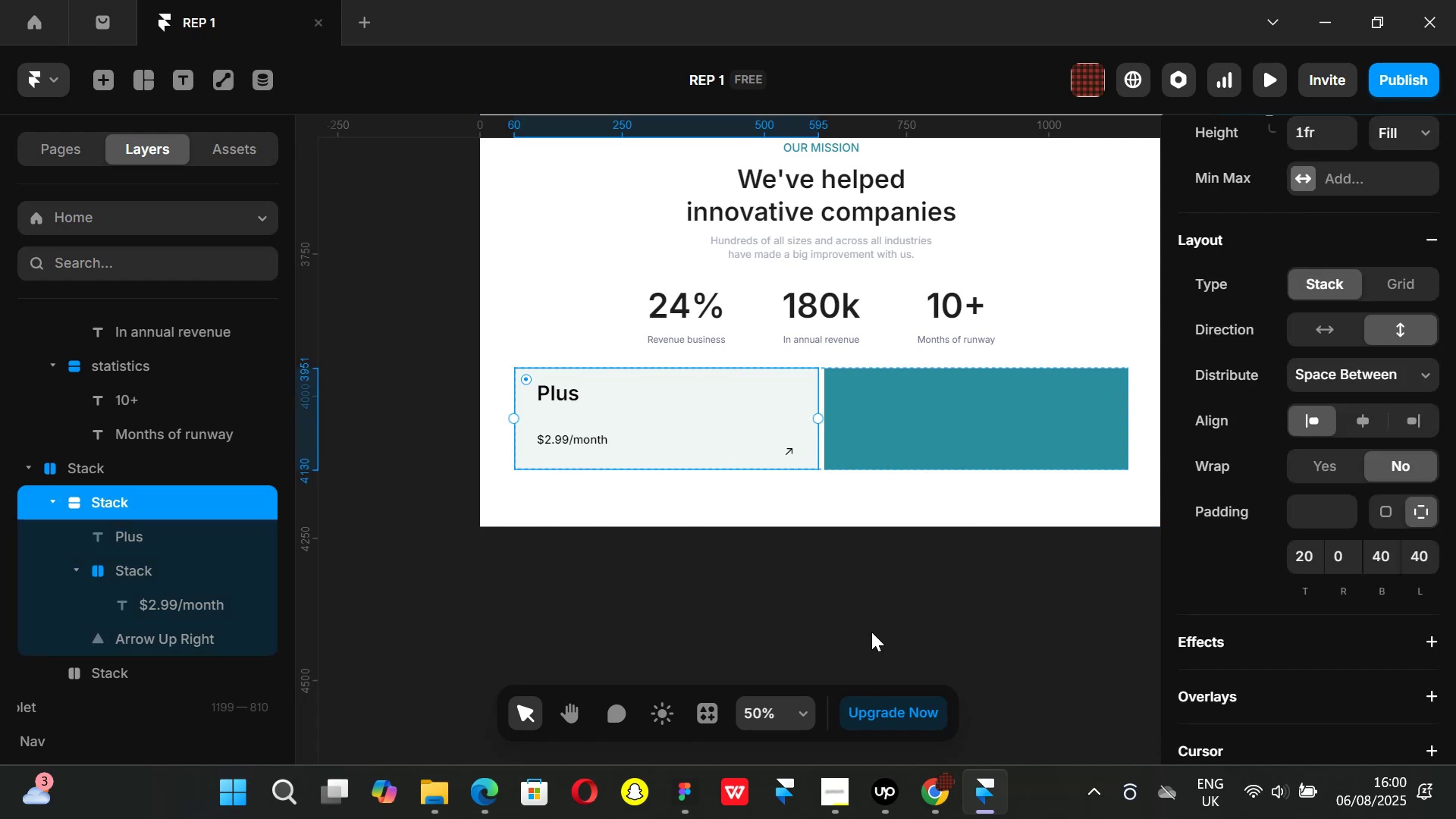 
key(Control+ControlLeft)
 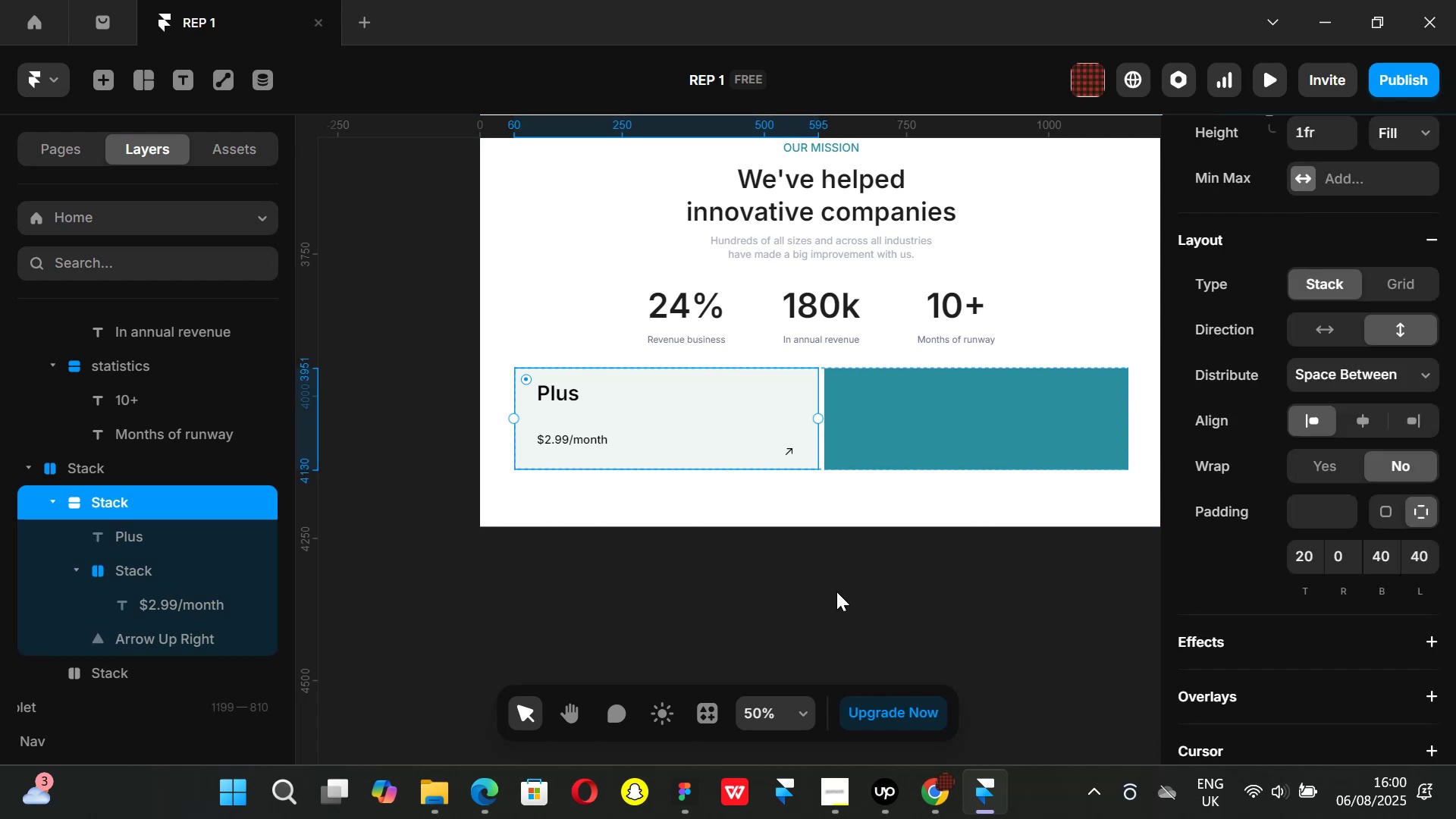 
key(Control+Z)
 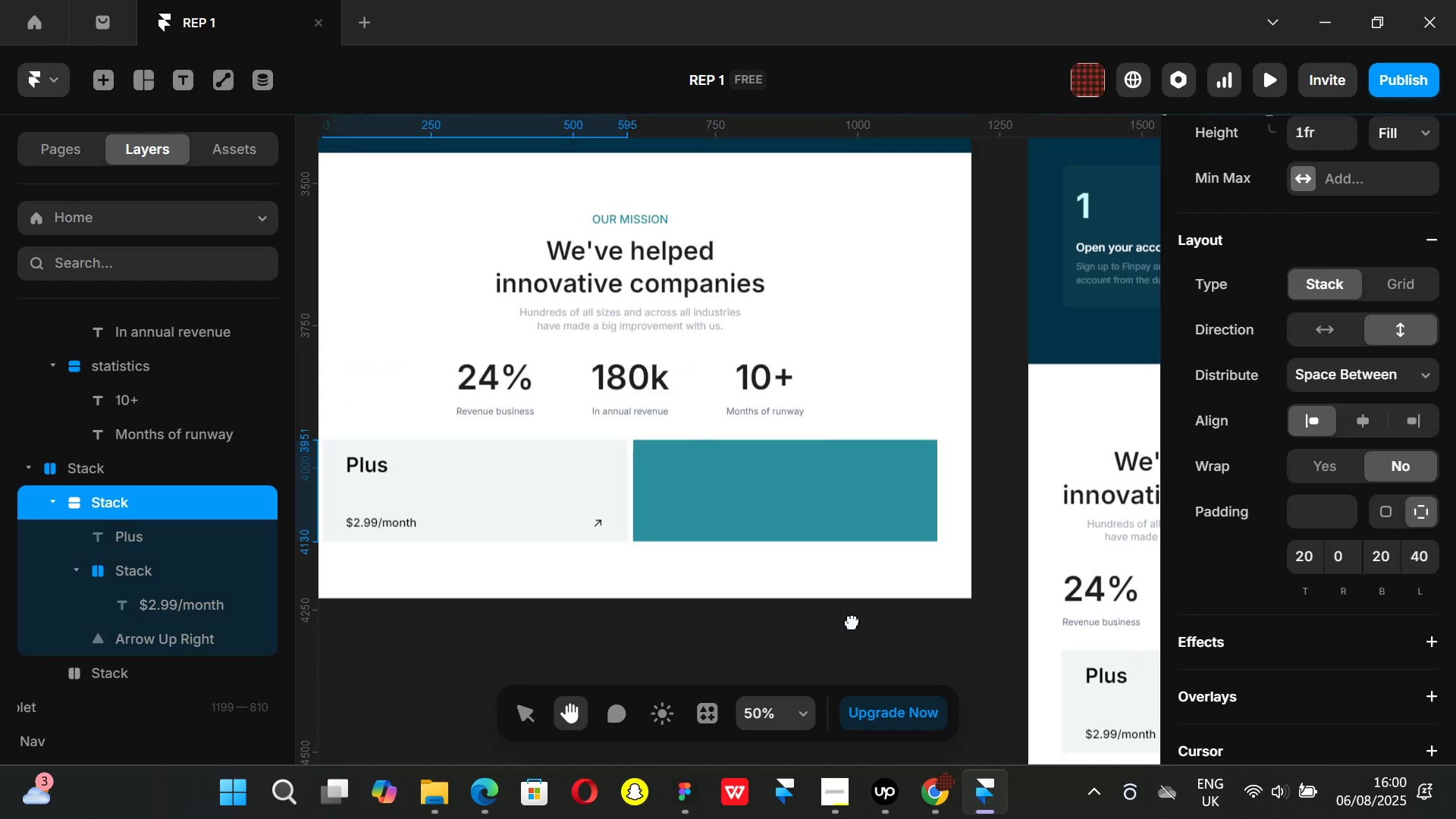 
scroll: coordinate [1354, 438], scroll_direction: up, amount: 2.0
 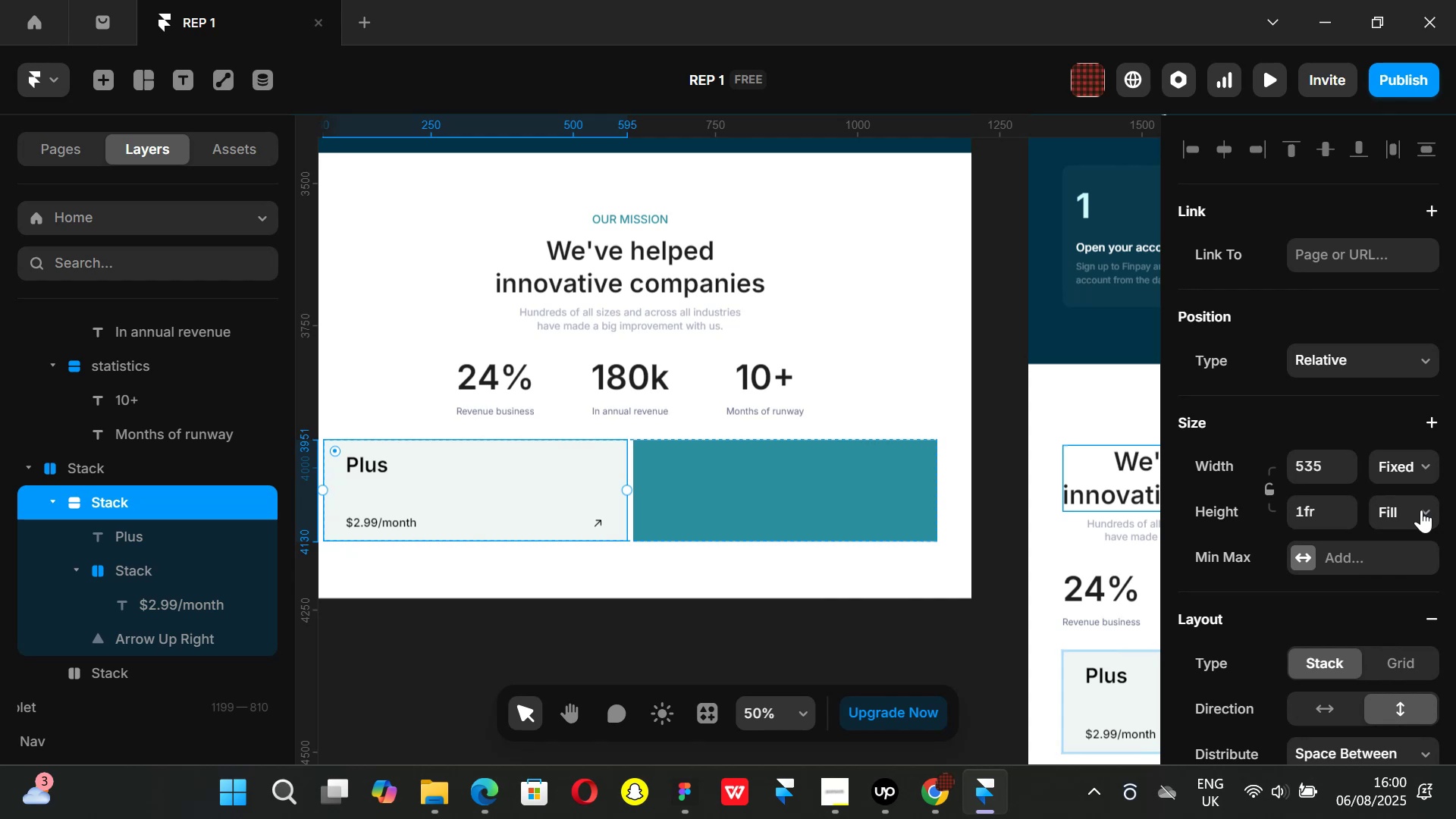 
left_click([1421, 510])
 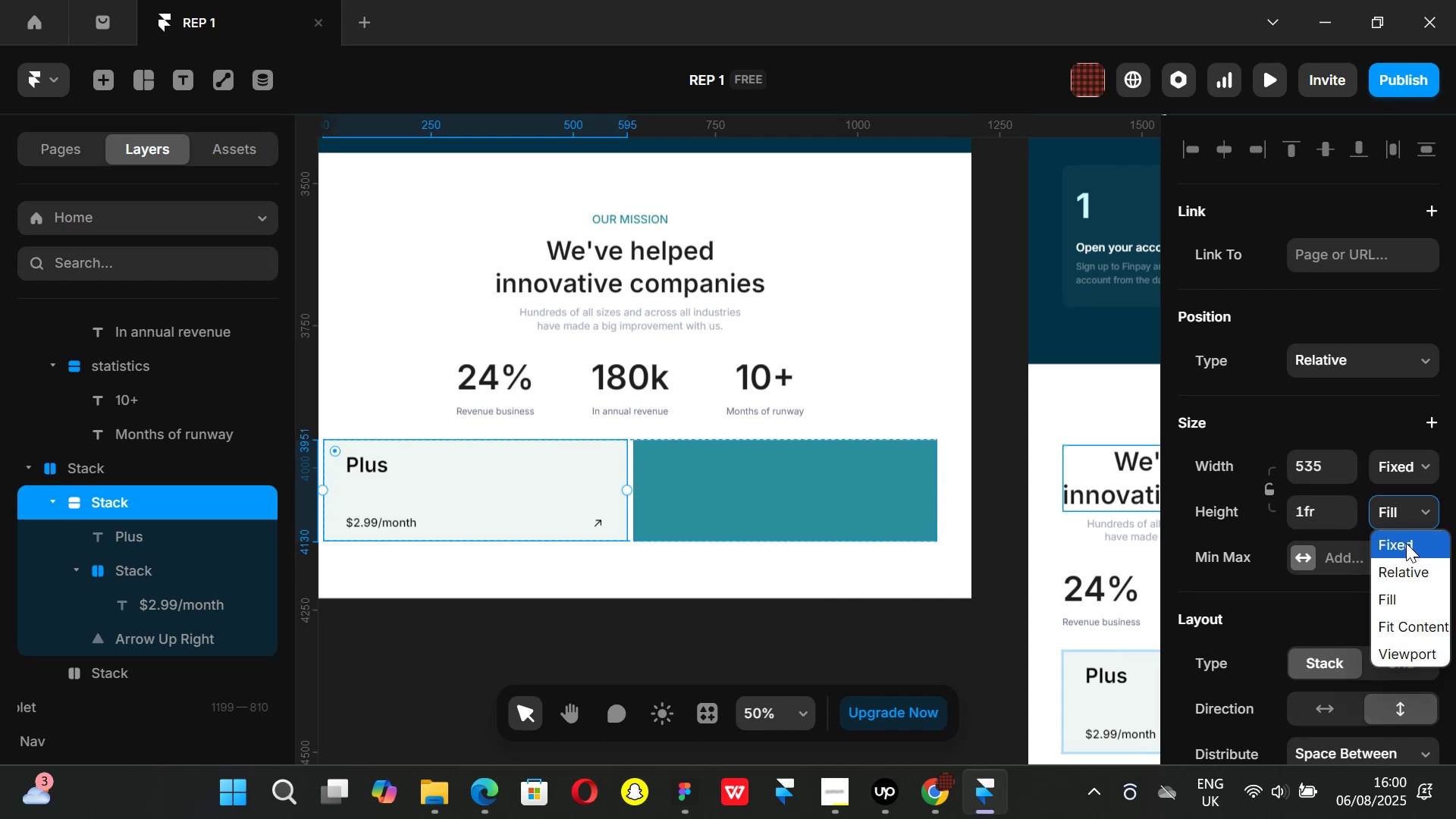 
left_click([1391, 543])
 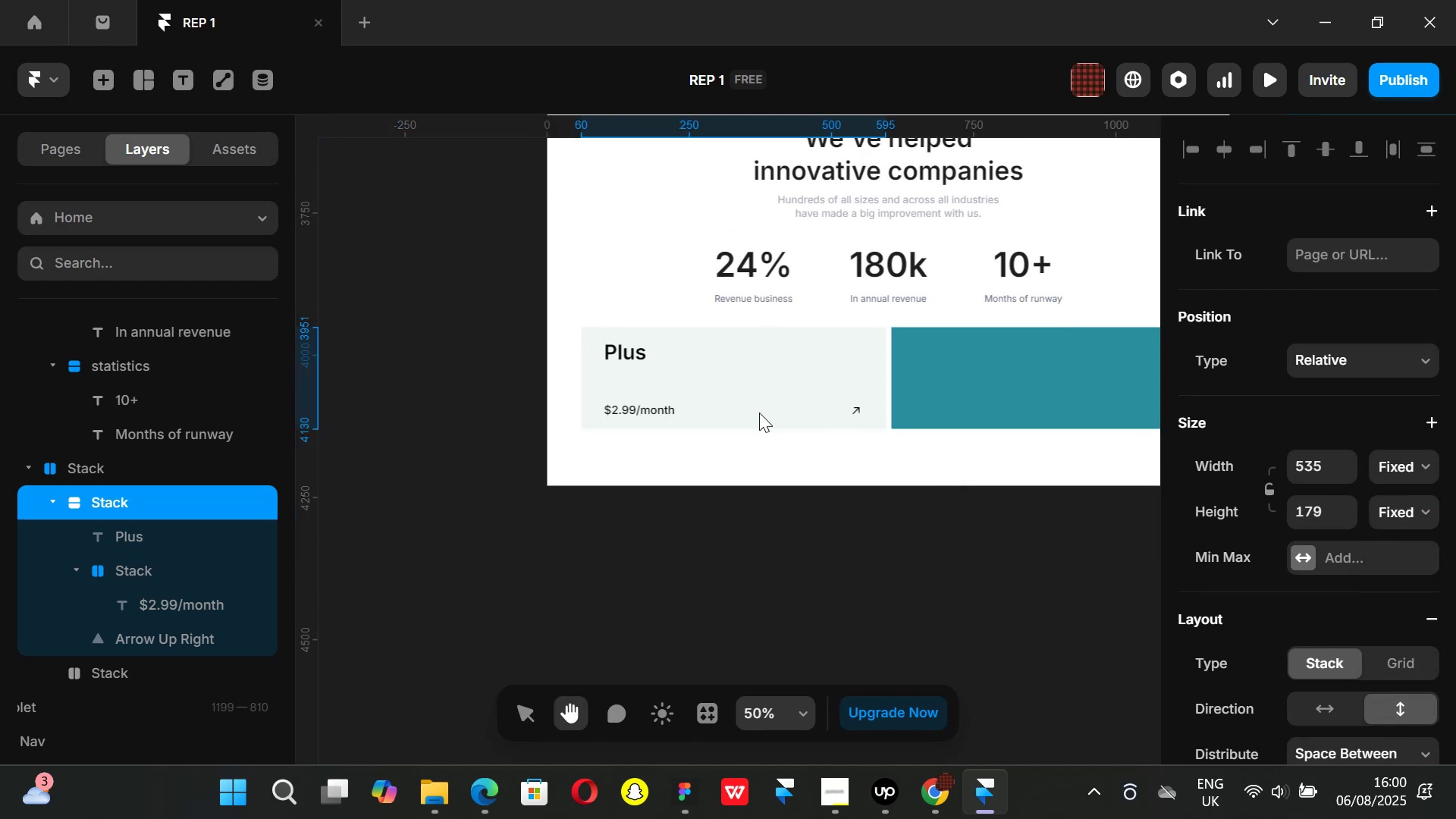 
left_click([742, 394])
 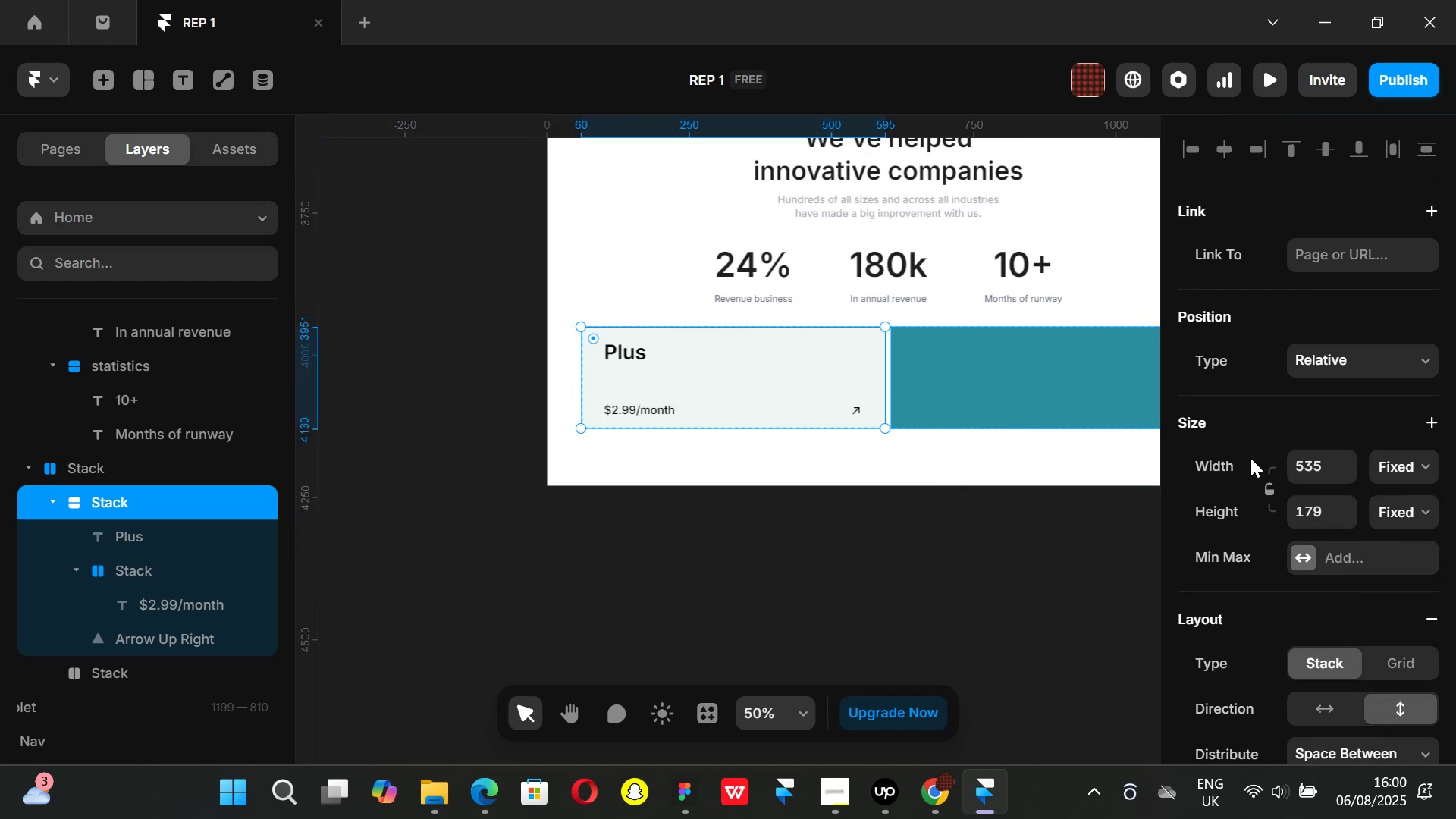 
scroll: coordinate [1316, 481], scroll_direction: down, amount: 5.0
 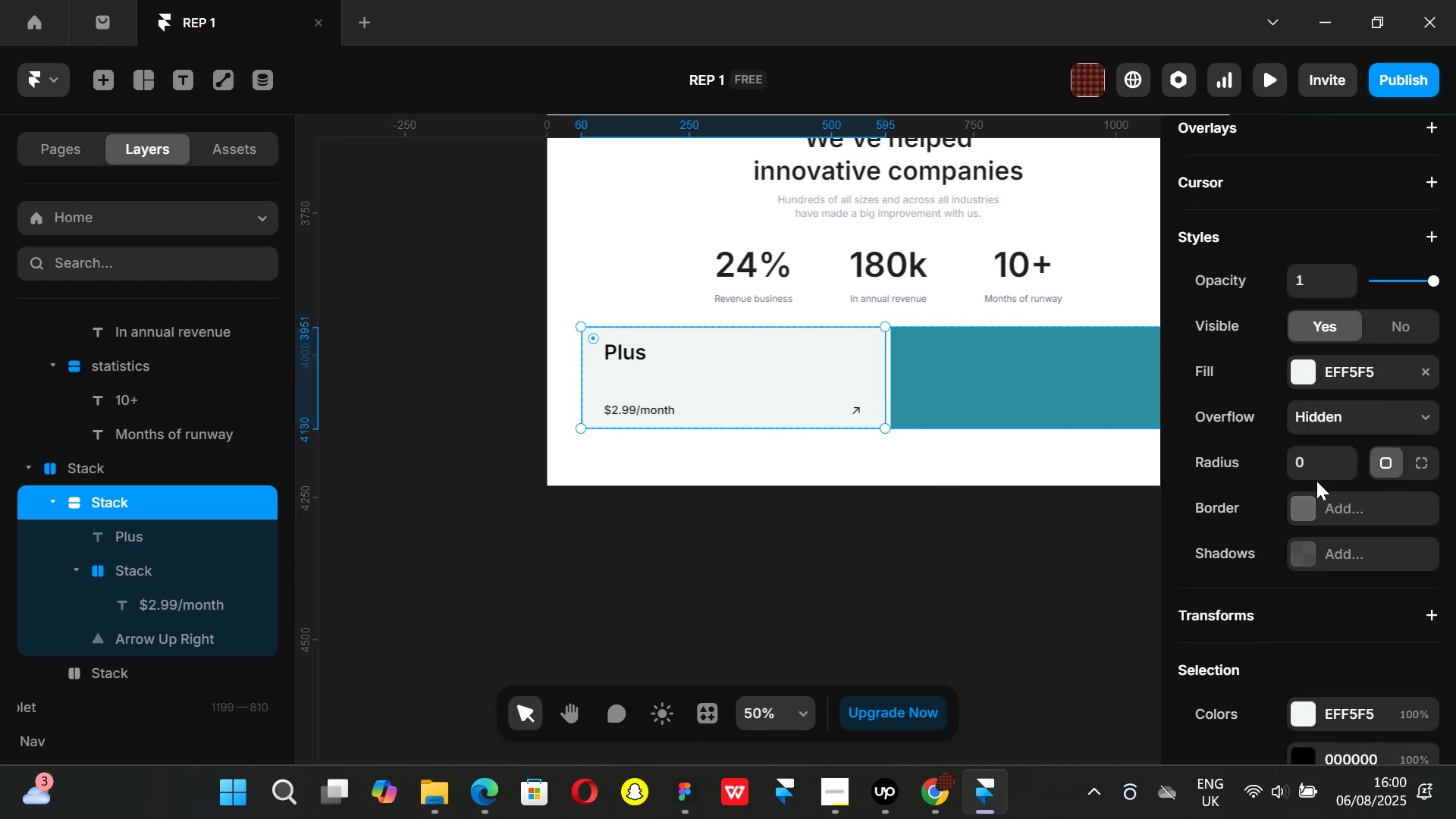 
scroll: coordinate [1388, 444], scroll_direction: up, amount: 6.0
 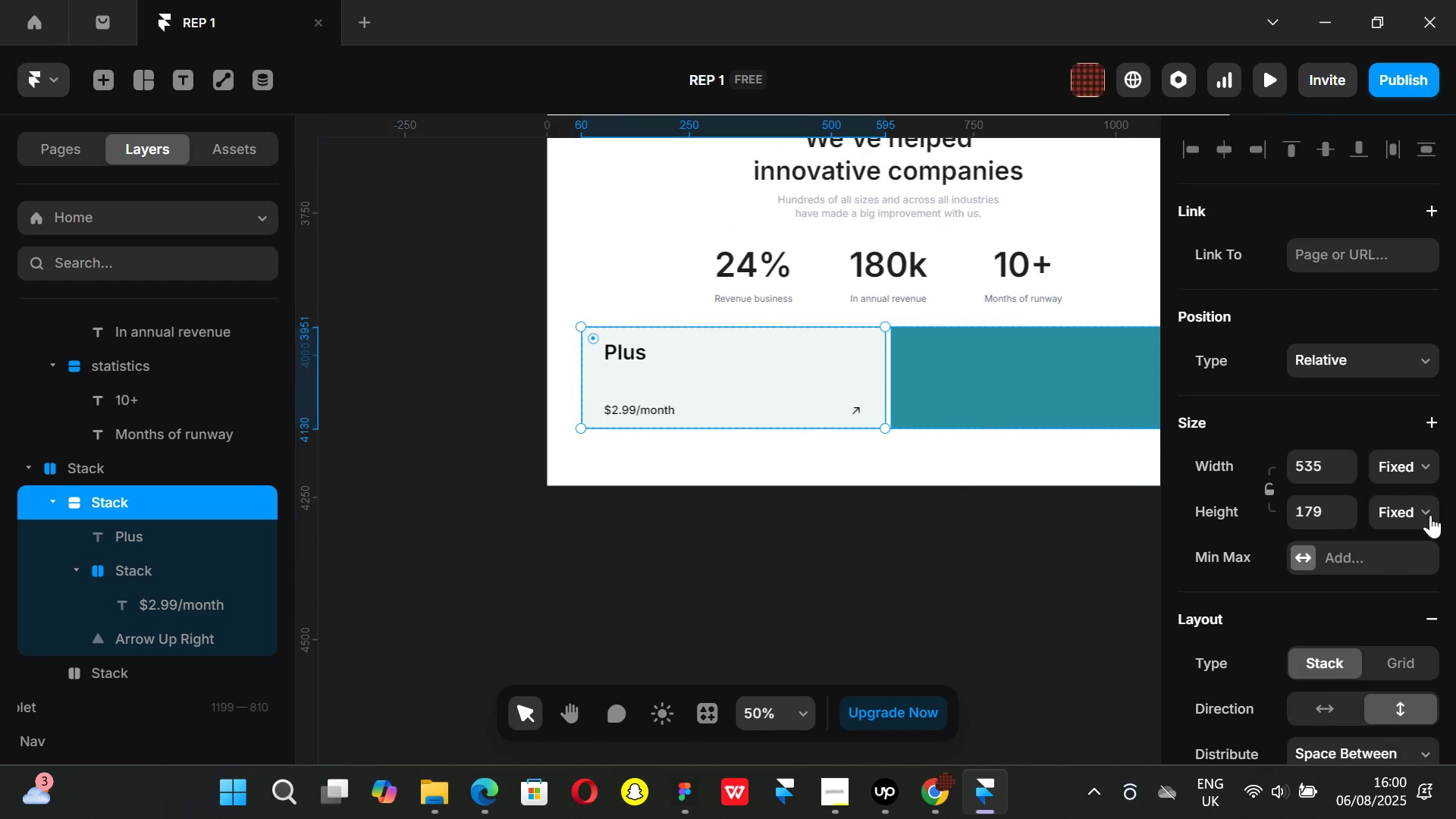 
left_click([1430, 515])
 